 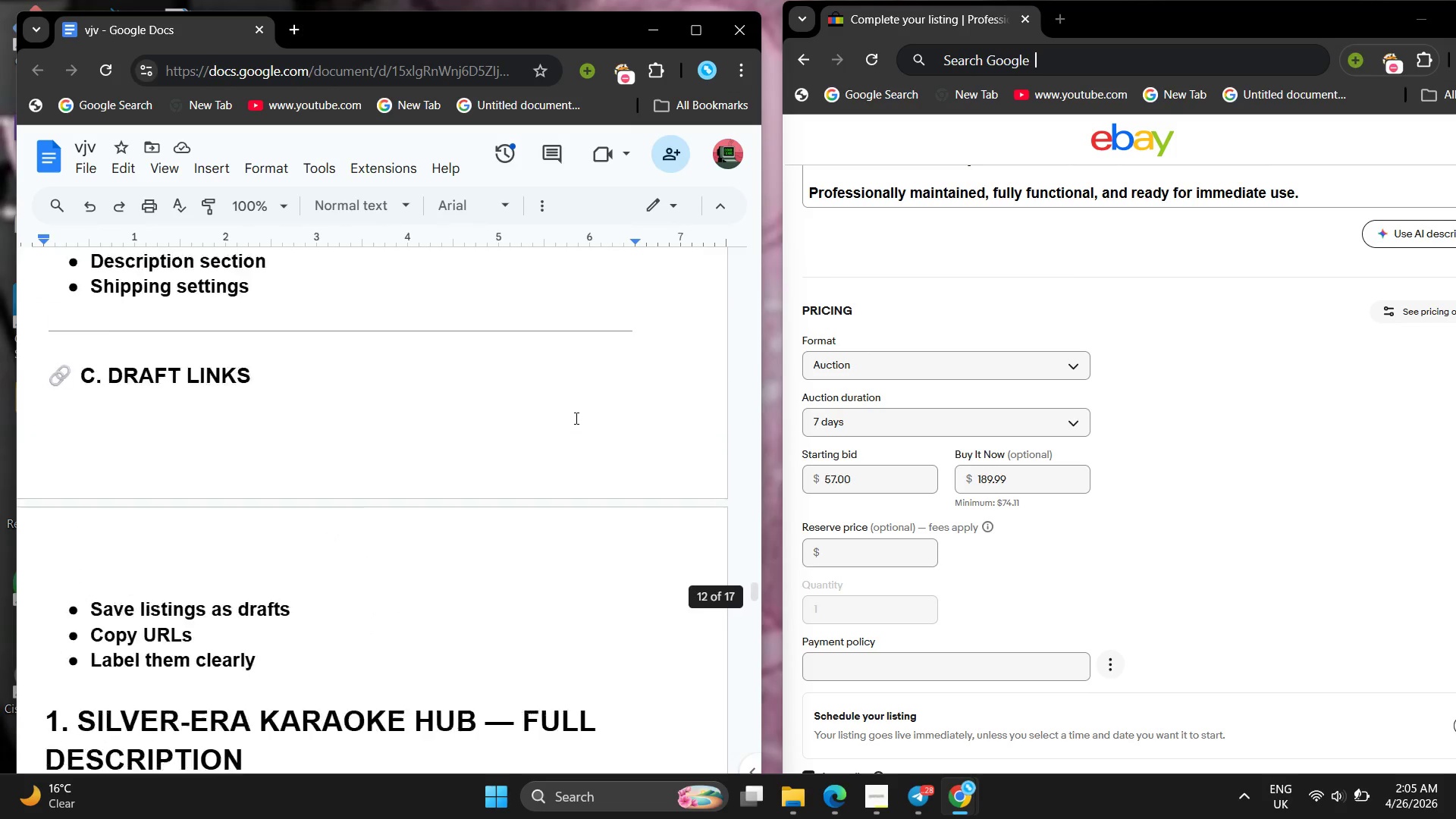 
left_click([971, 359])
 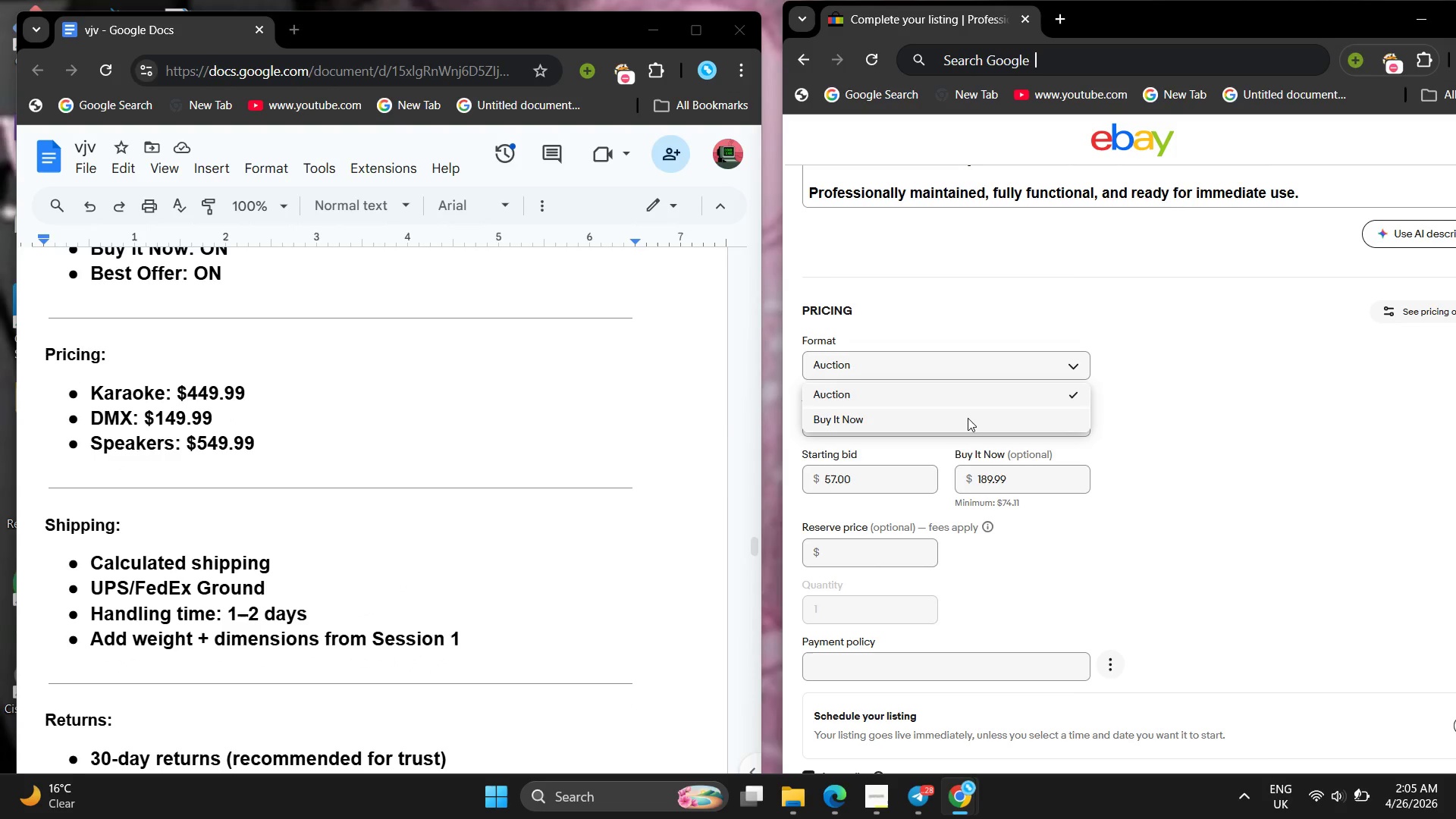 
left_click([968, 418])
 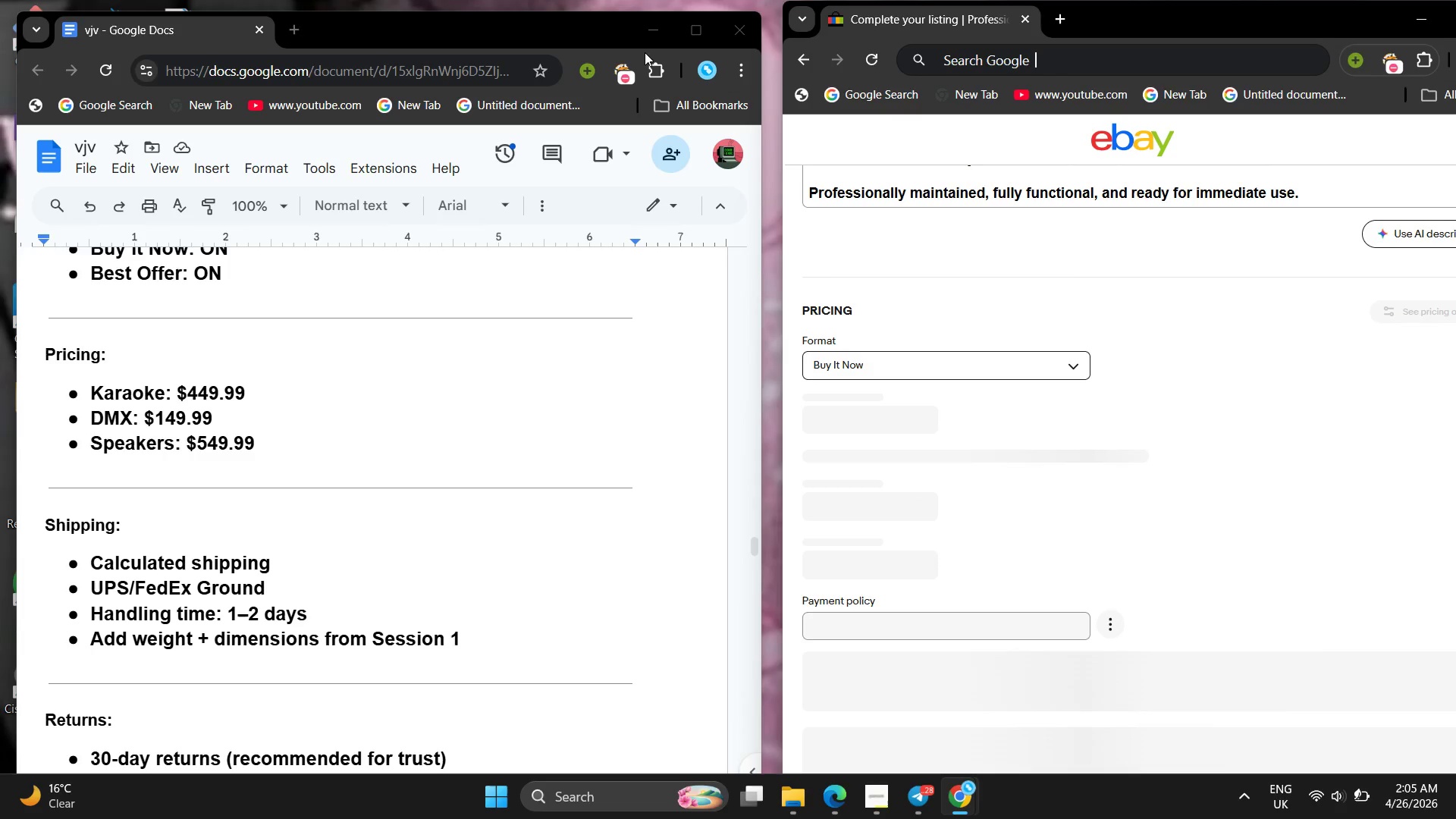 
left_click([296, 36])
 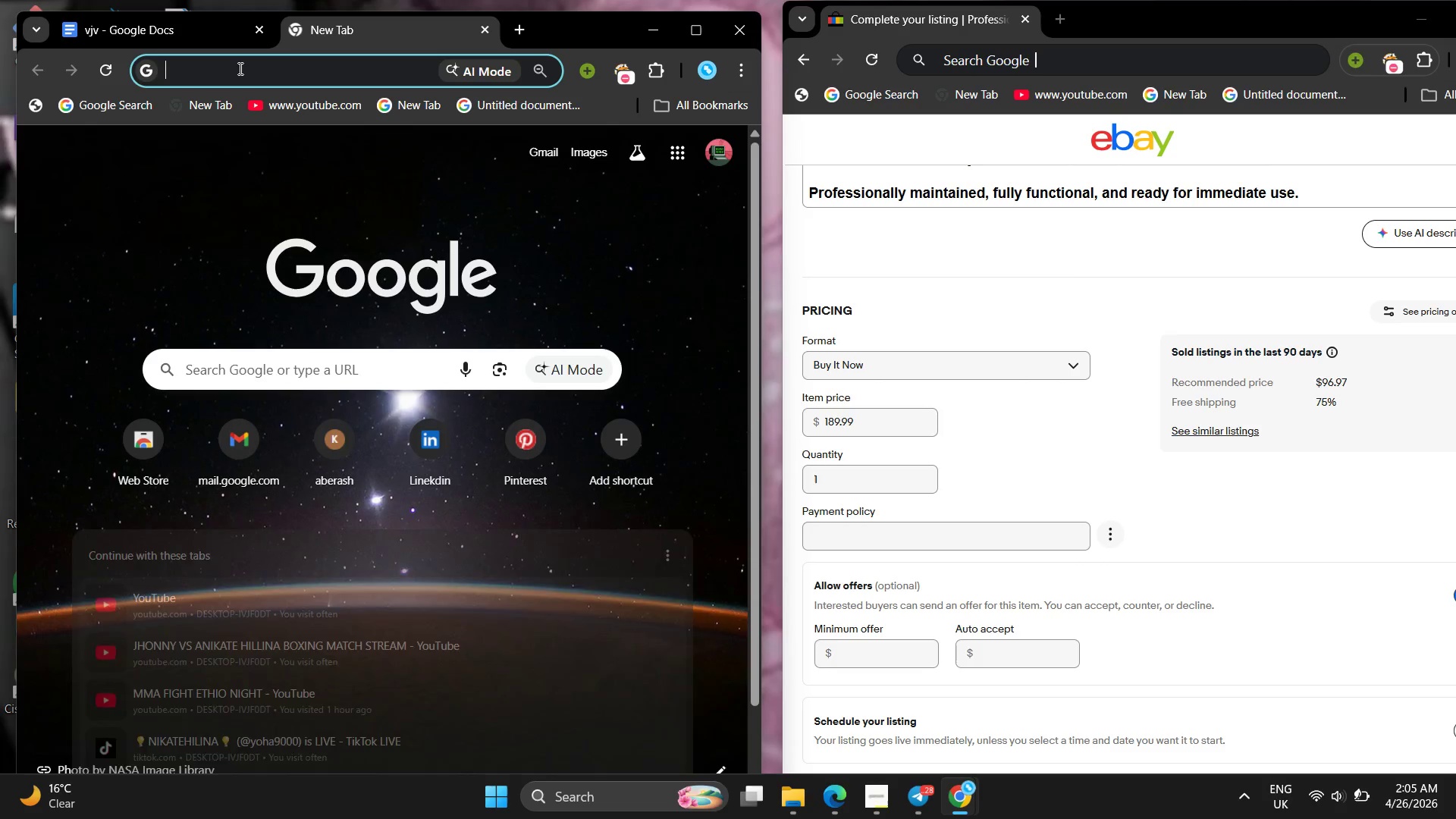 
type(gi)
key(Backspace)
key(Backspace)
key(Backspace)
type(g)
 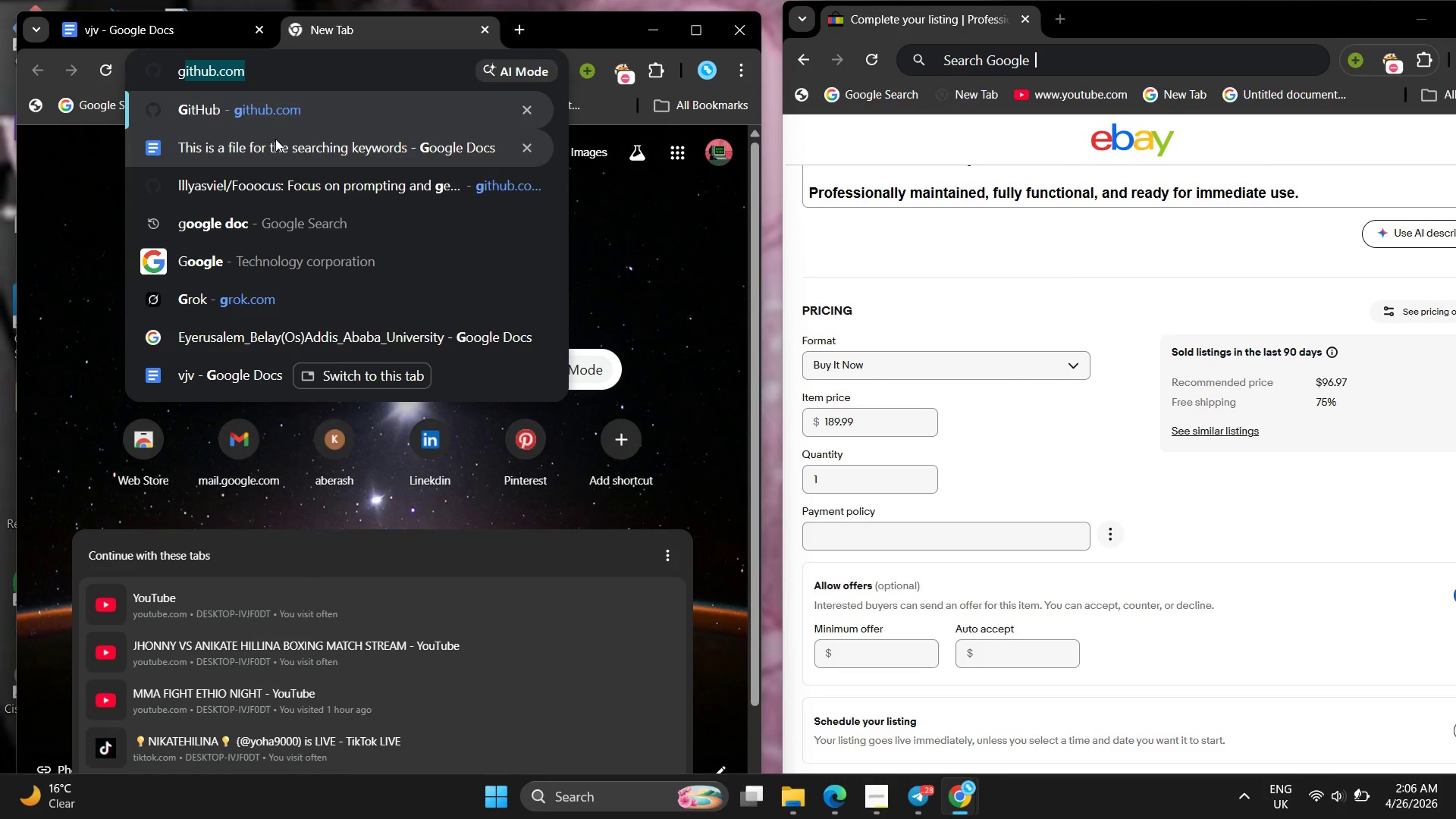 
left_click([276, 140])
 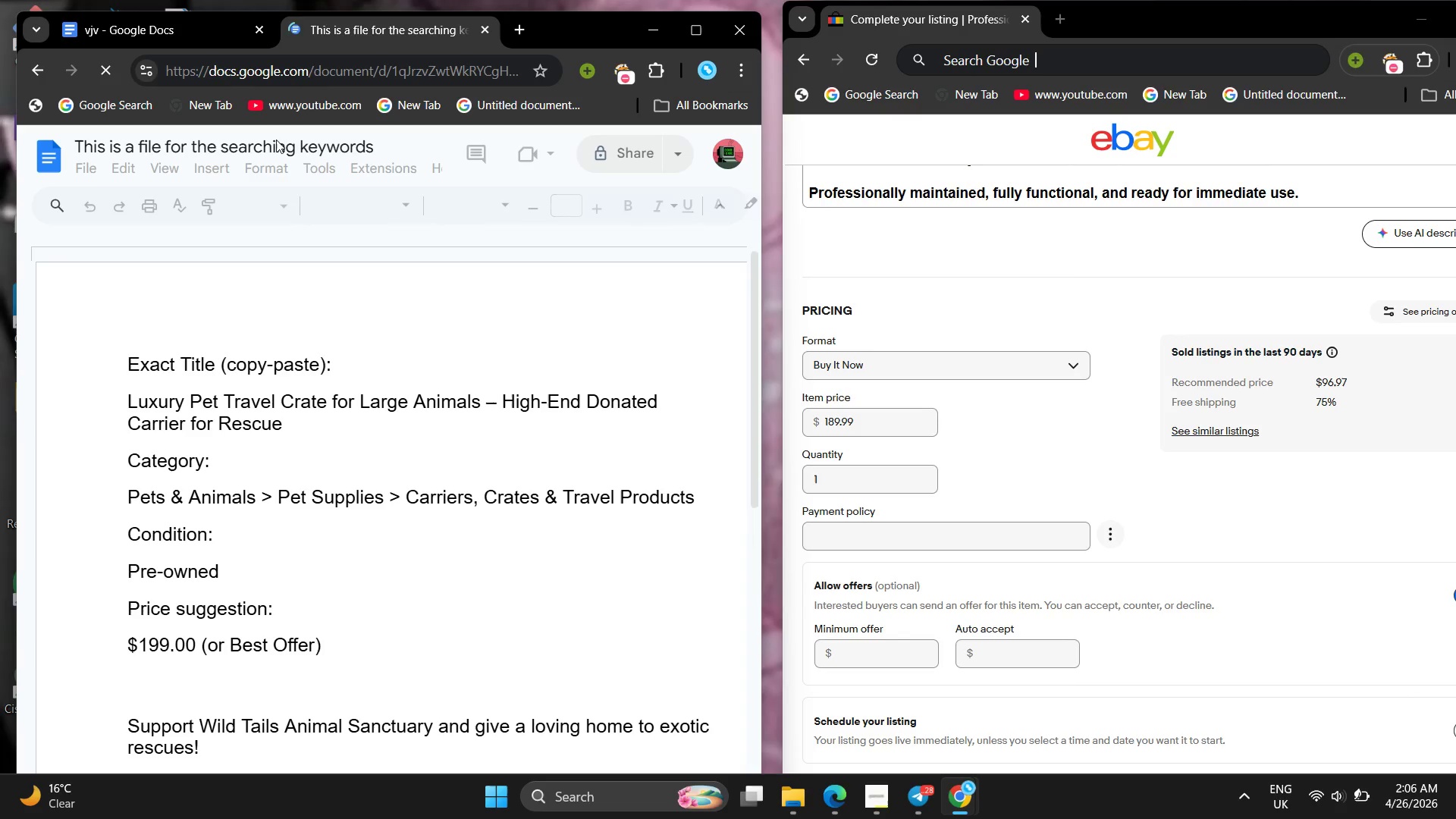 
left_click([174, 522])
 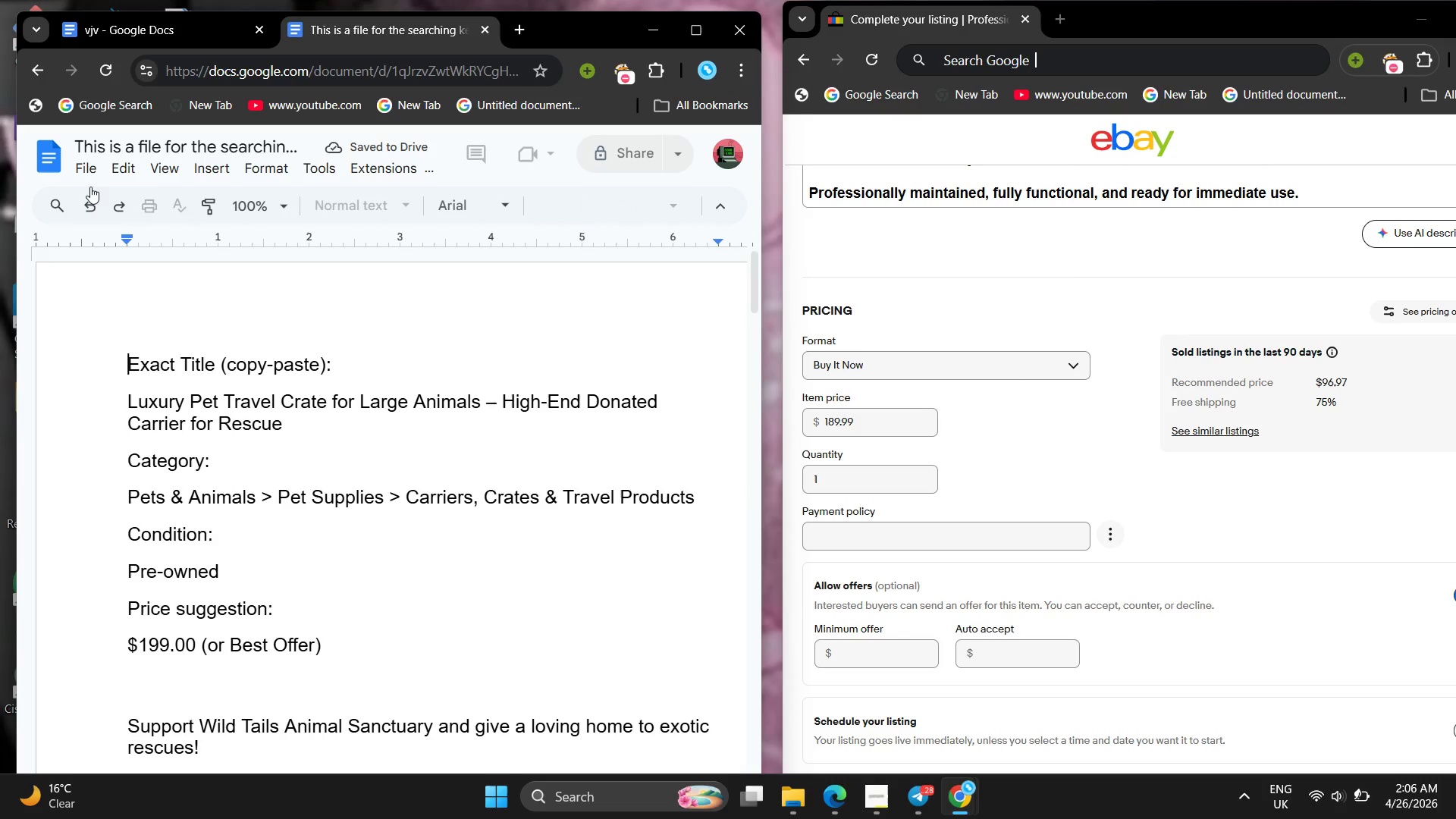 
left_click([80, 174])
 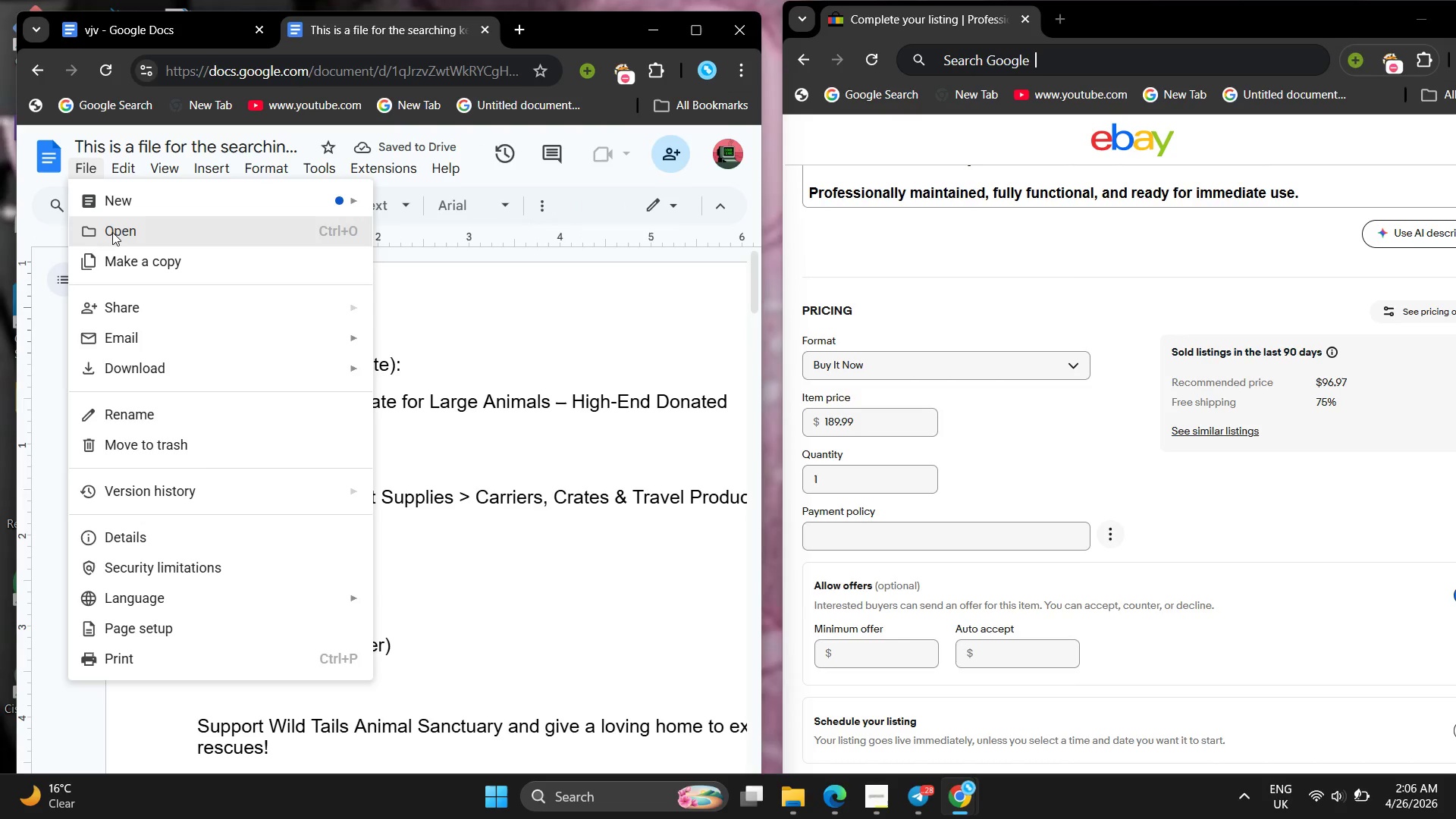 
left_click([112, 232])
 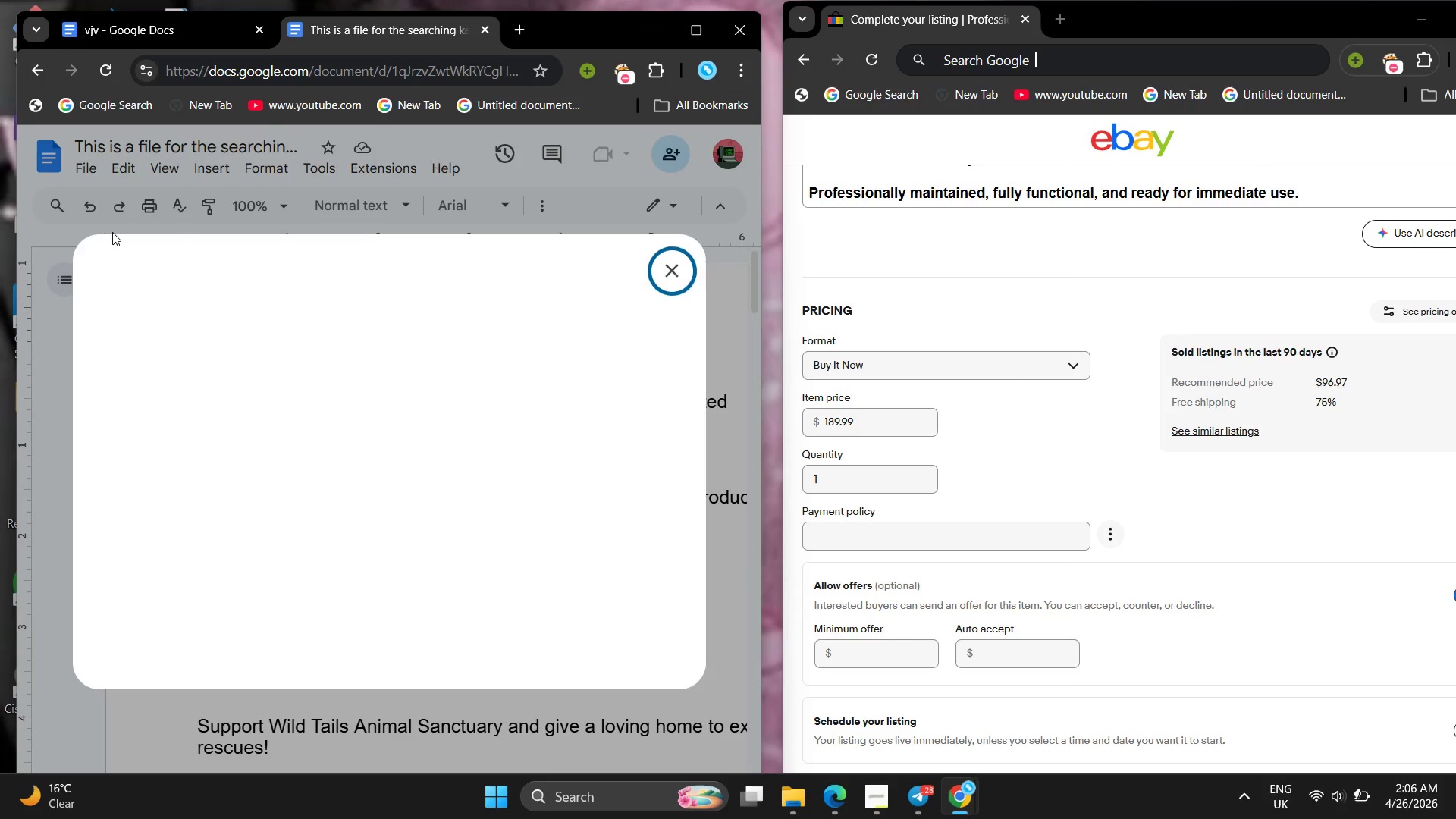 
mouse_move([296, 450])
 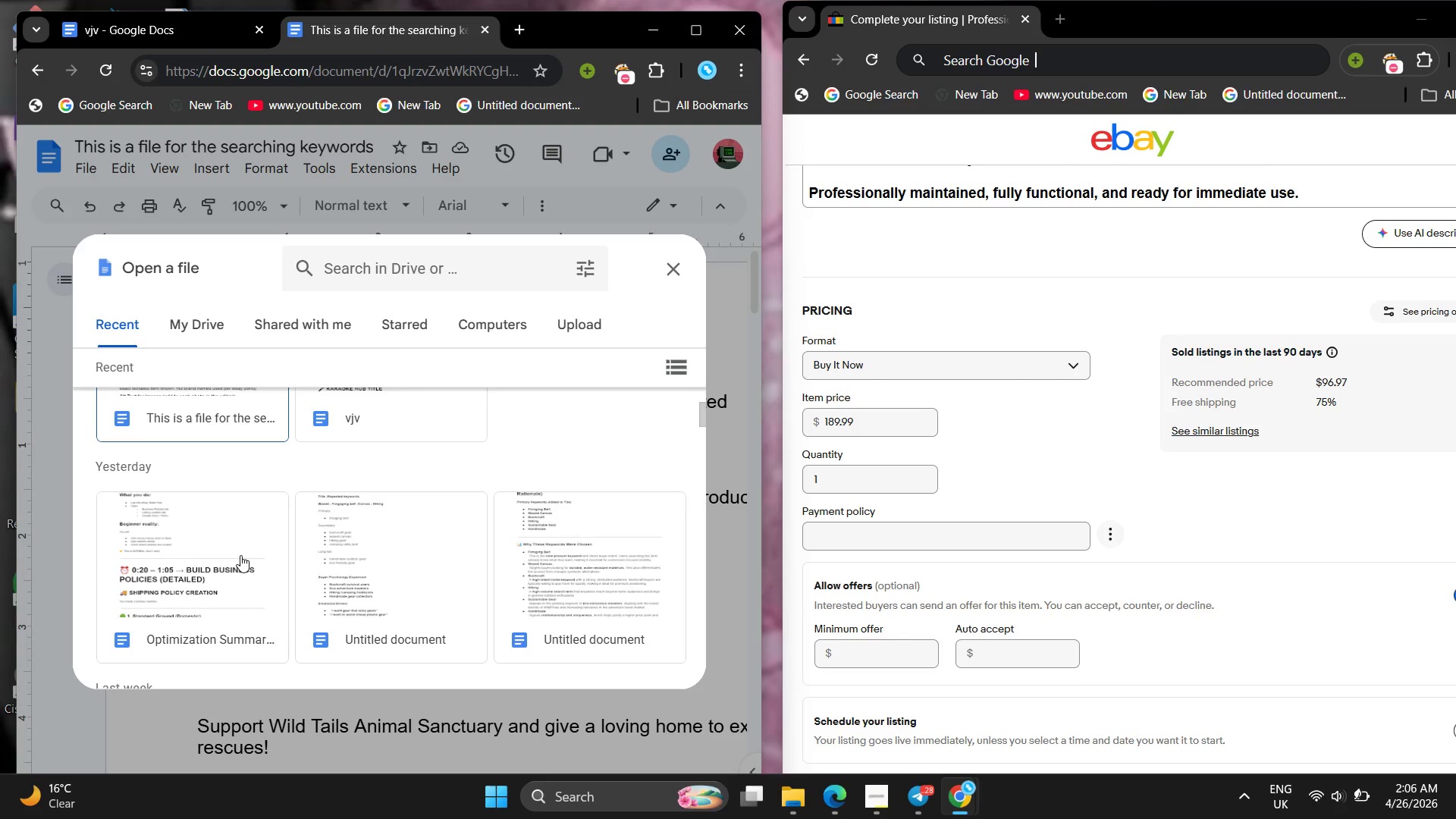 
left_click([366, 574])
 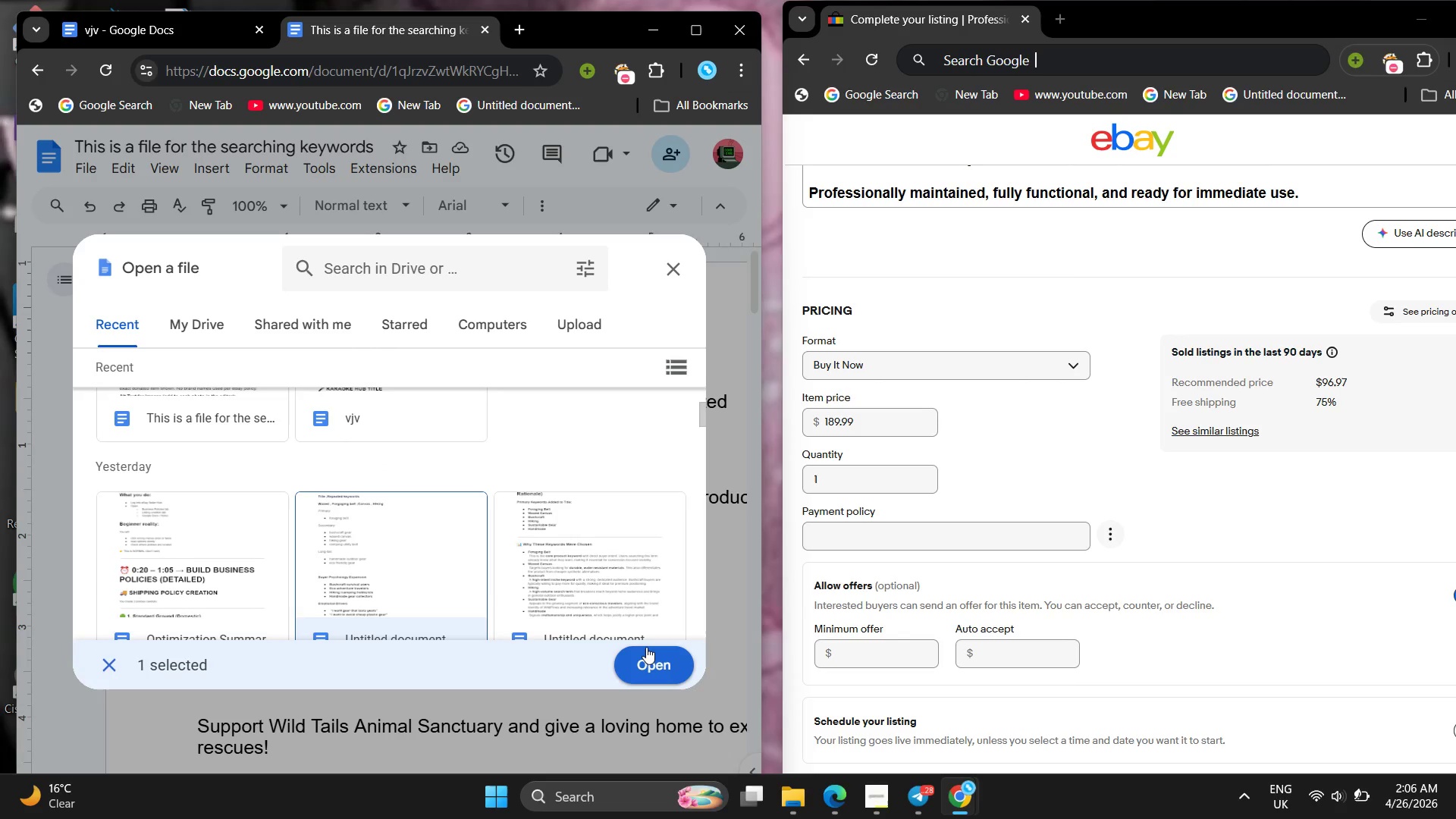 
left_click([646, 647])
 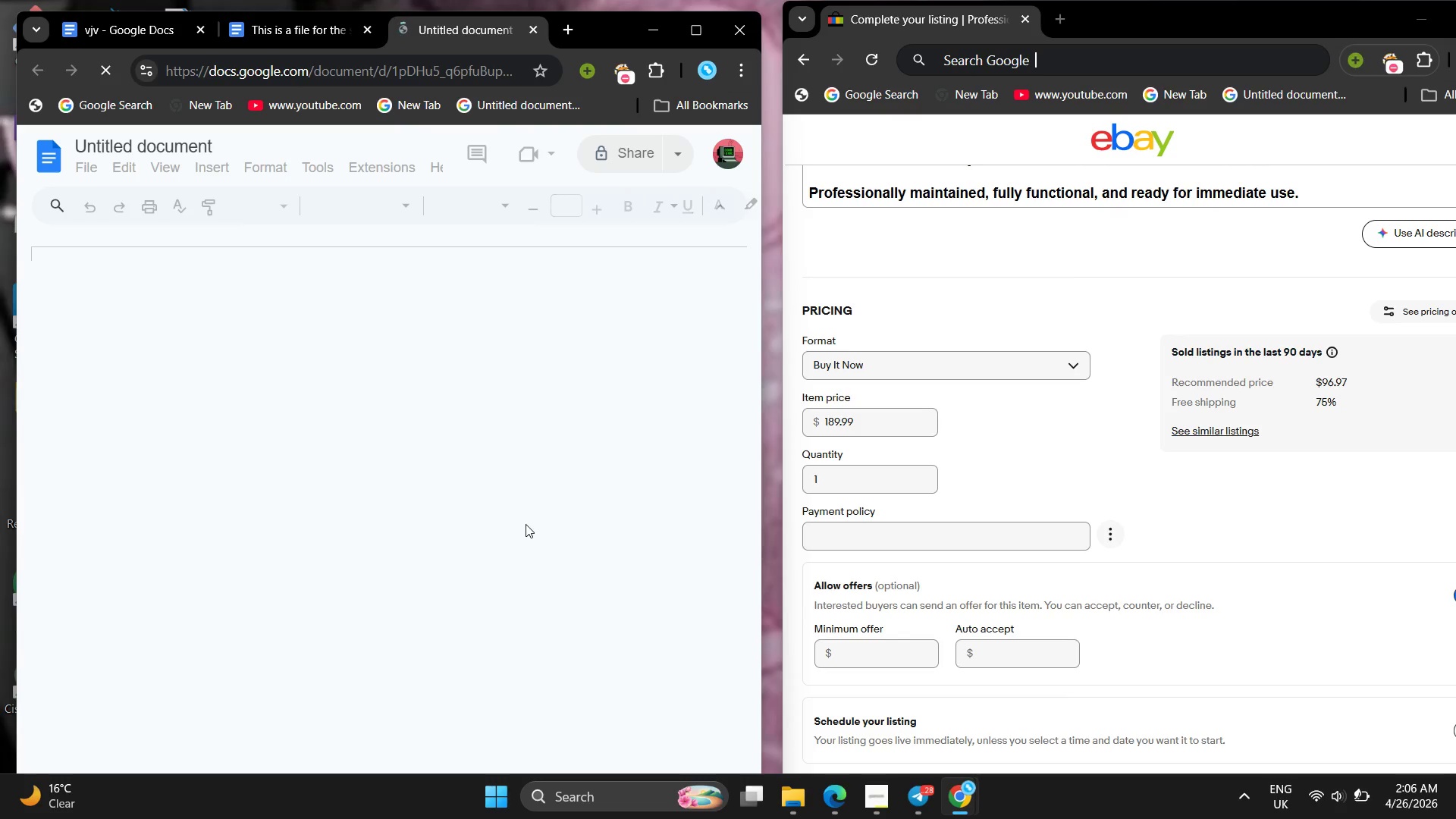 
left_click([420, 581])
 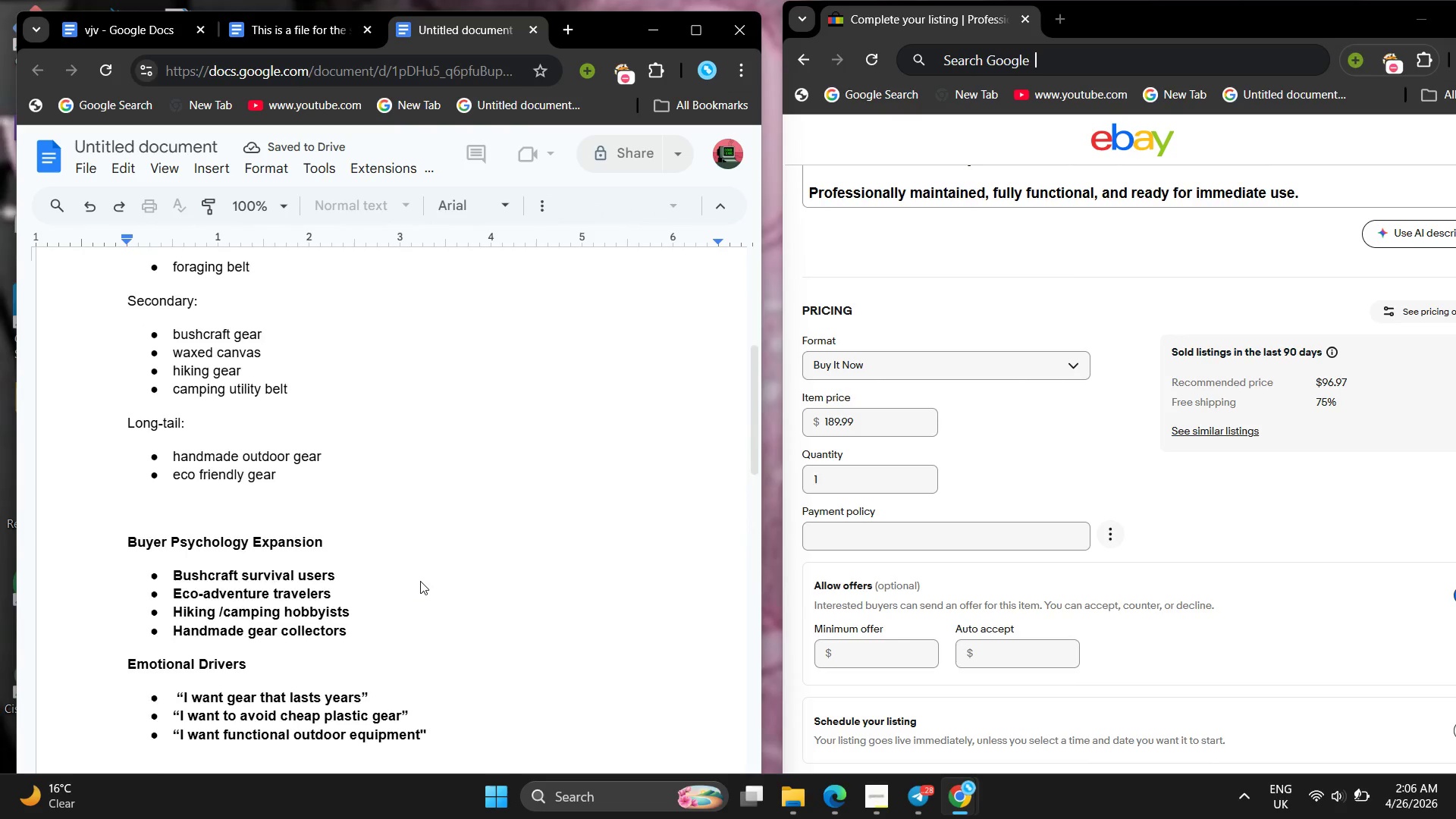 
wait(8.16)
 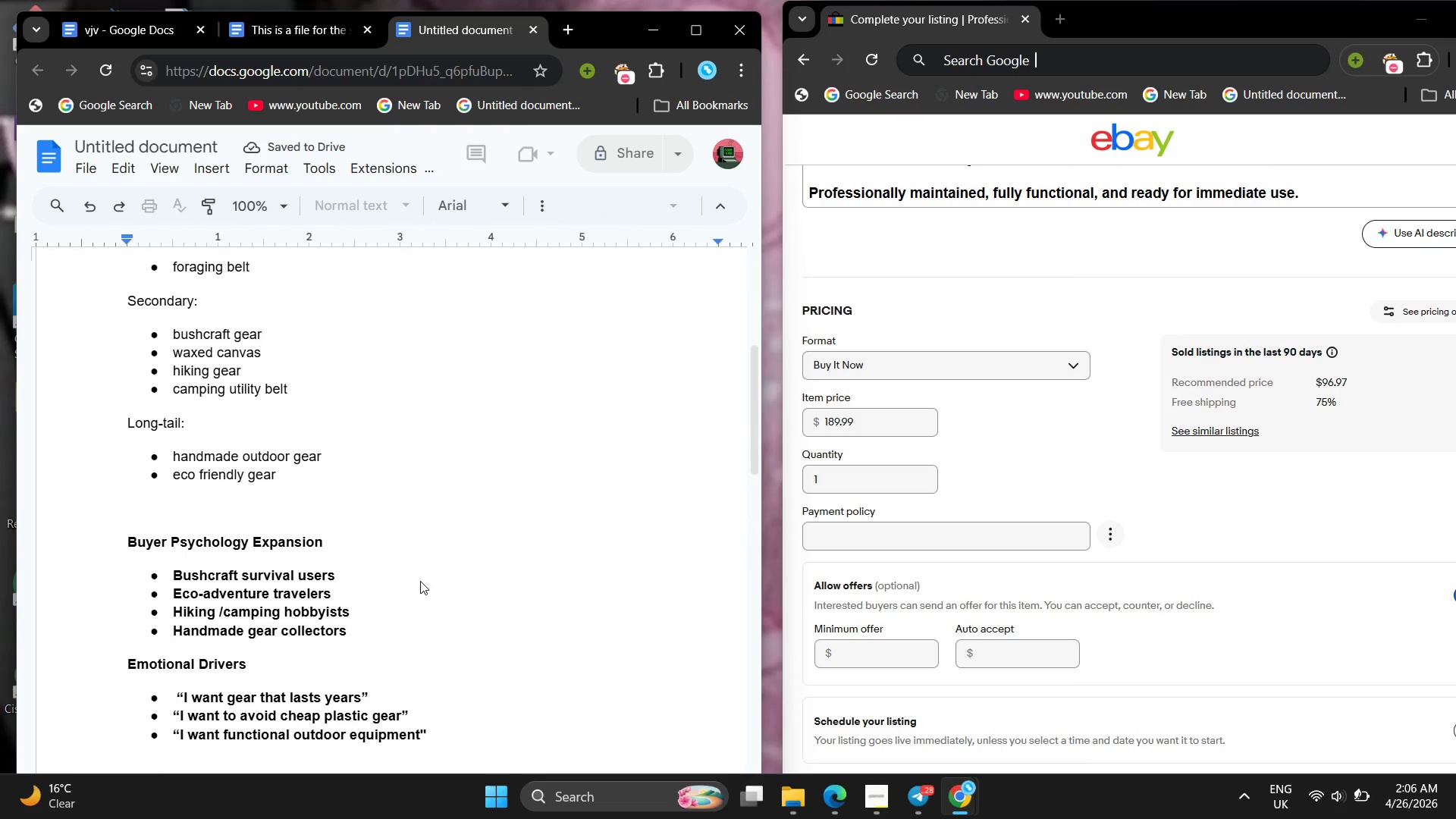 
left_click([534, 30])
 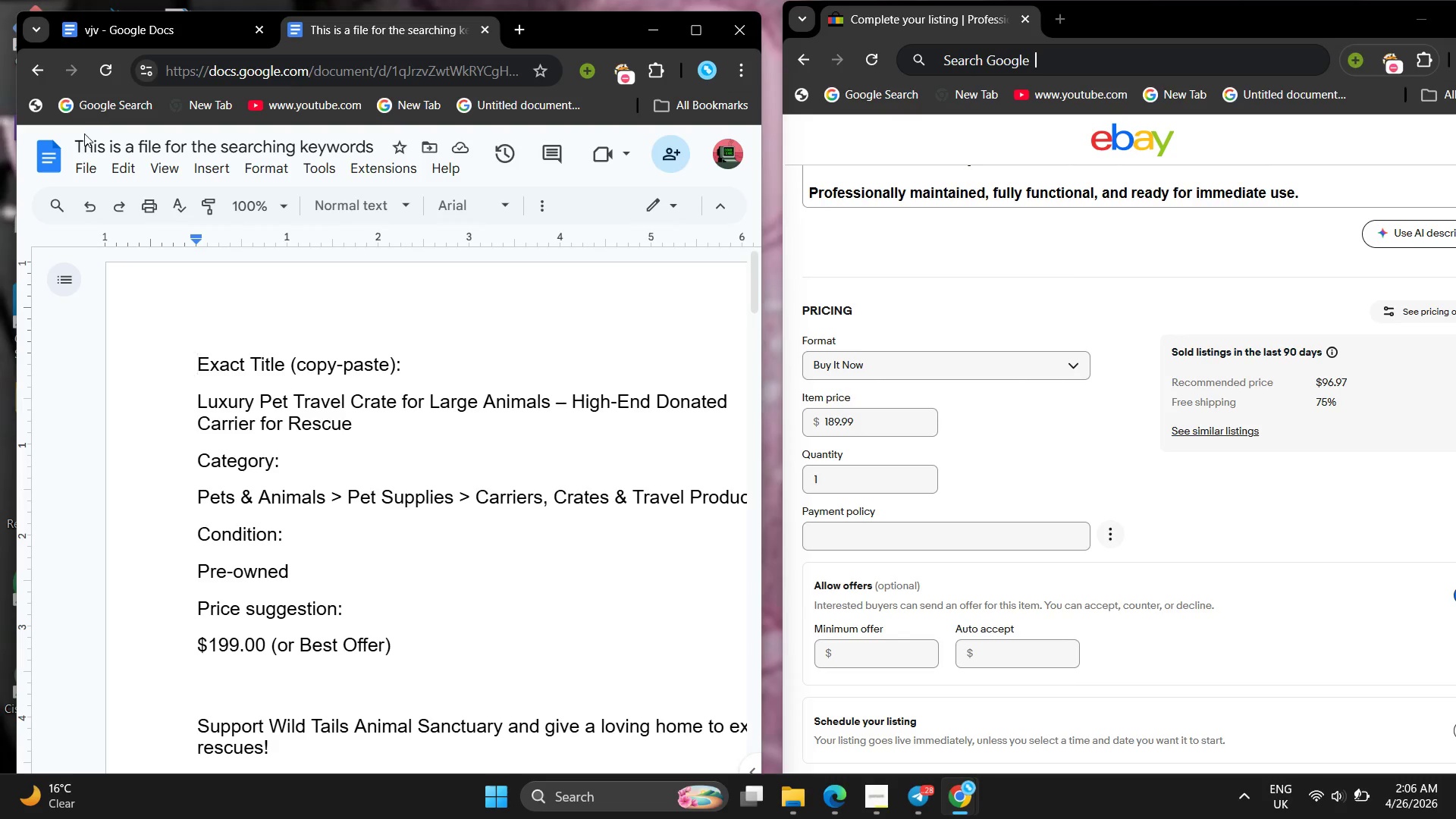 
left_click([88, 160])
 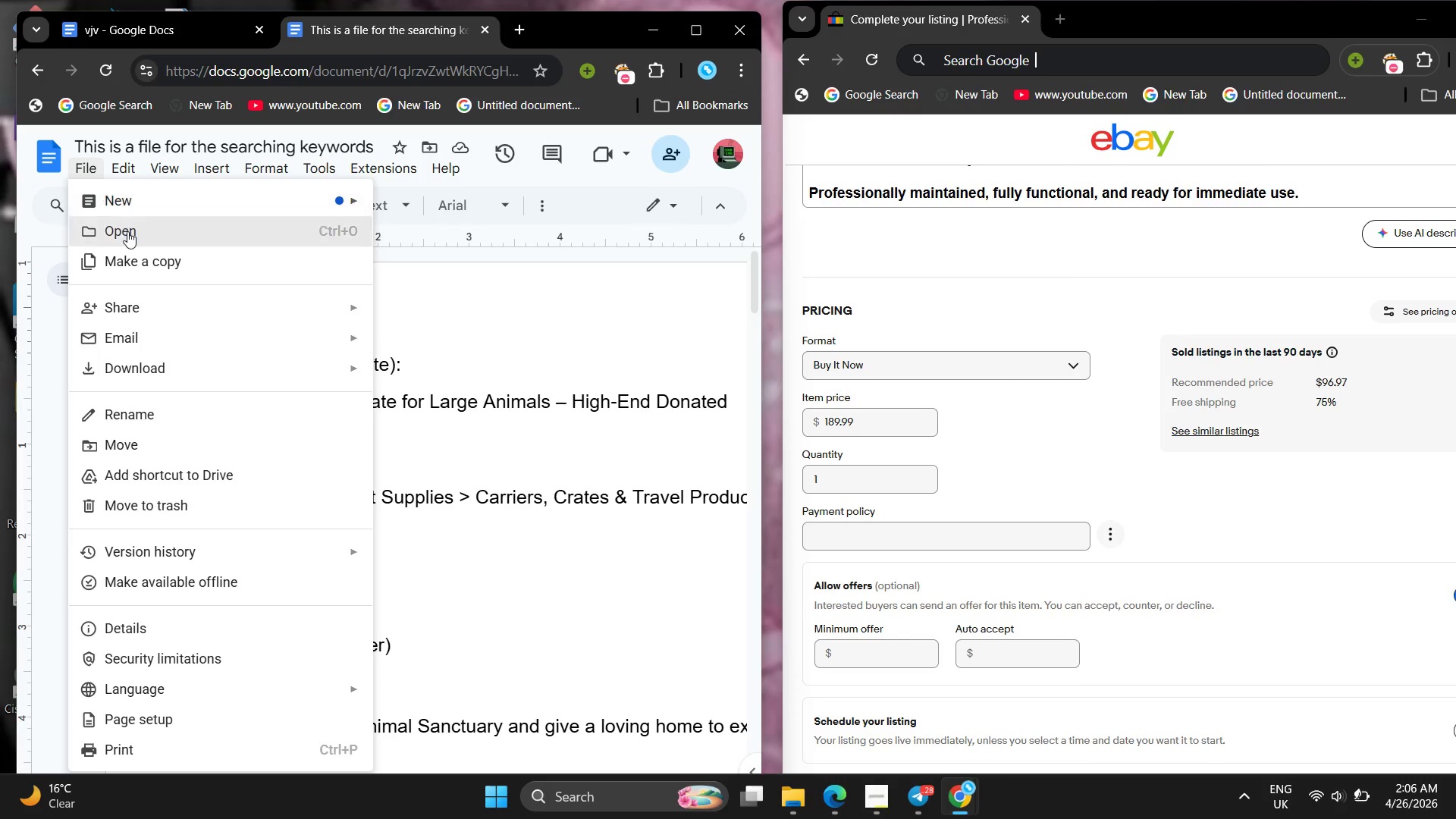 
left_click([127, 233])
 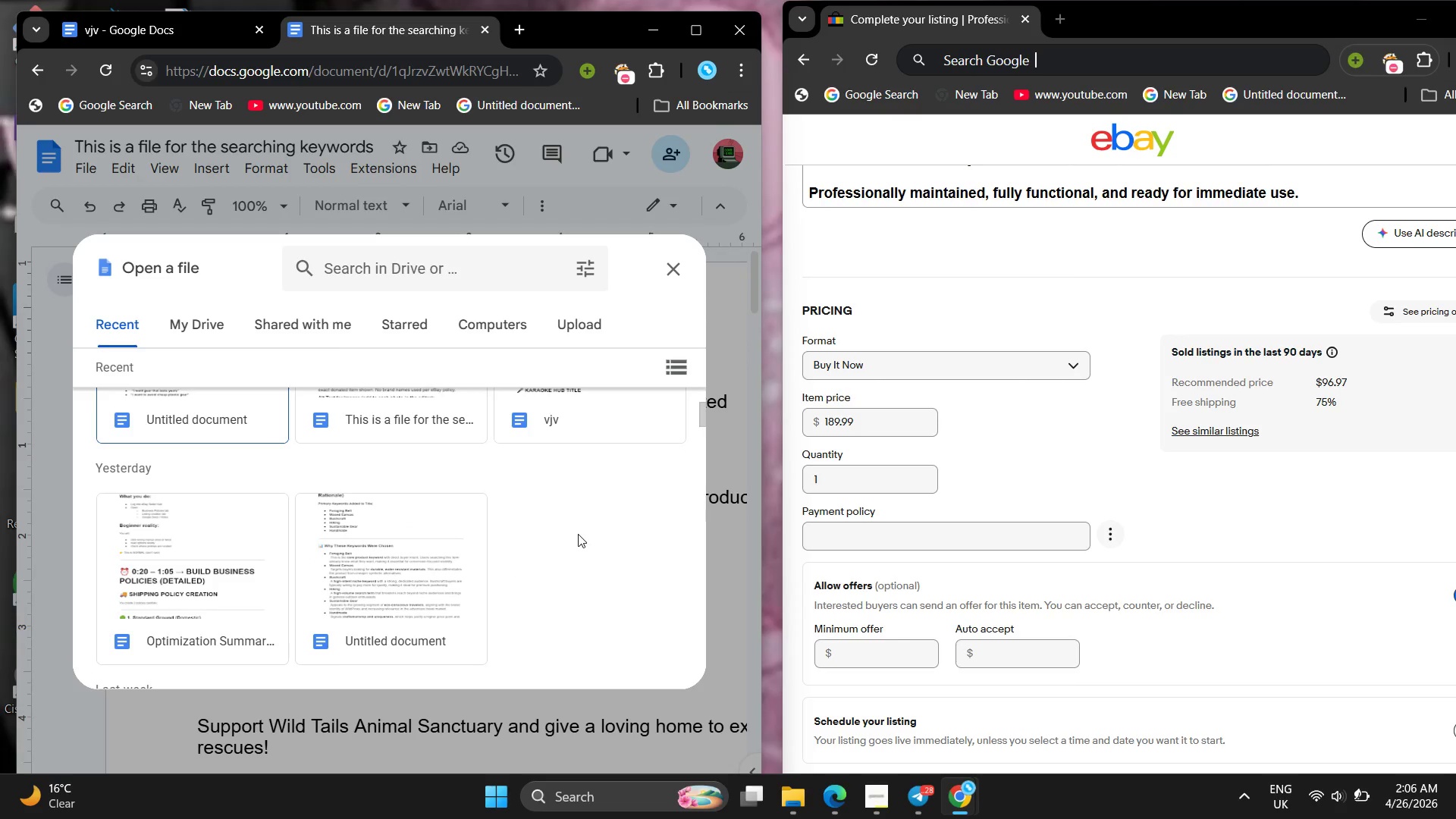 
wait(7.27)
 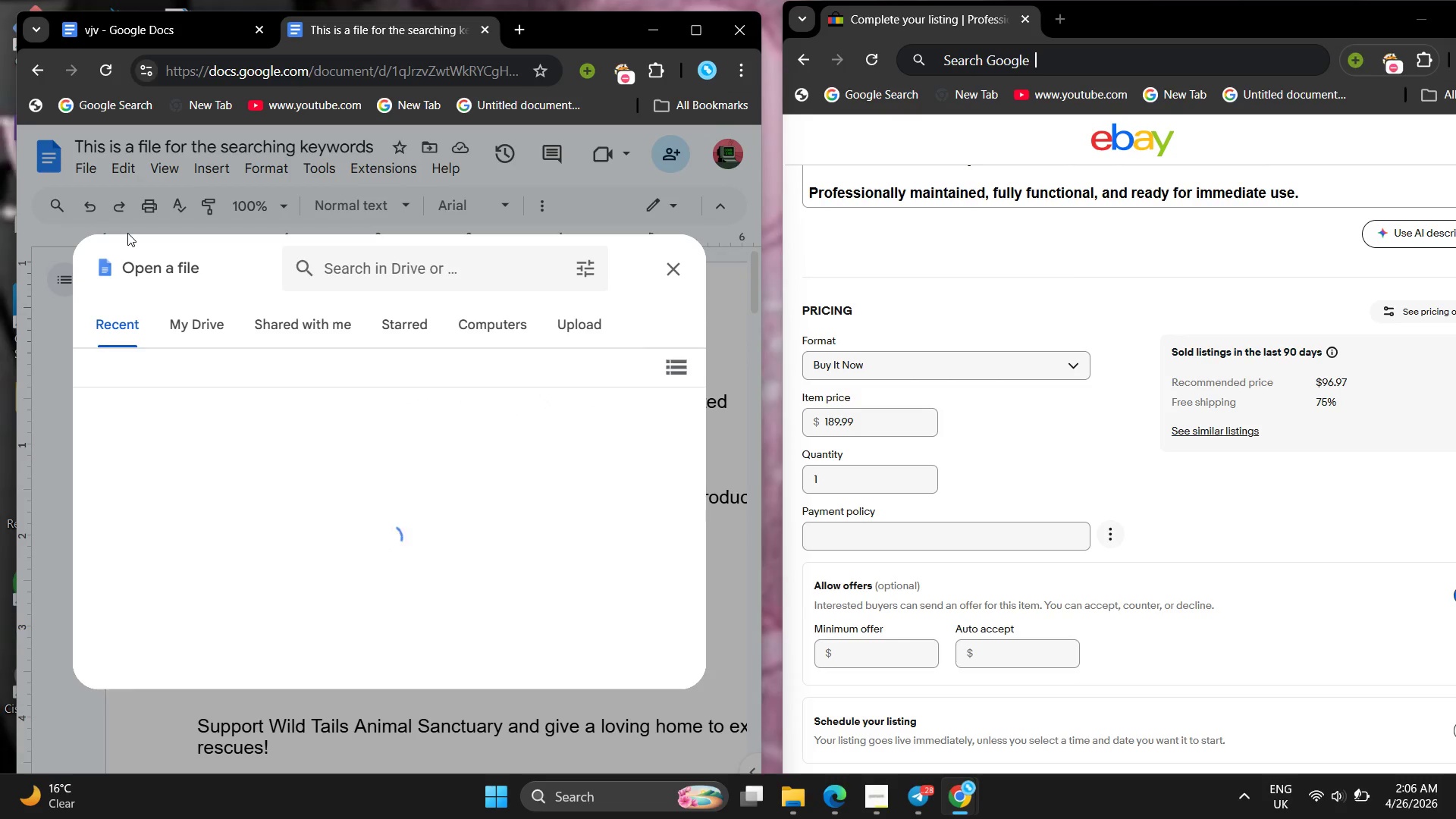 
left_click([419, 573])
 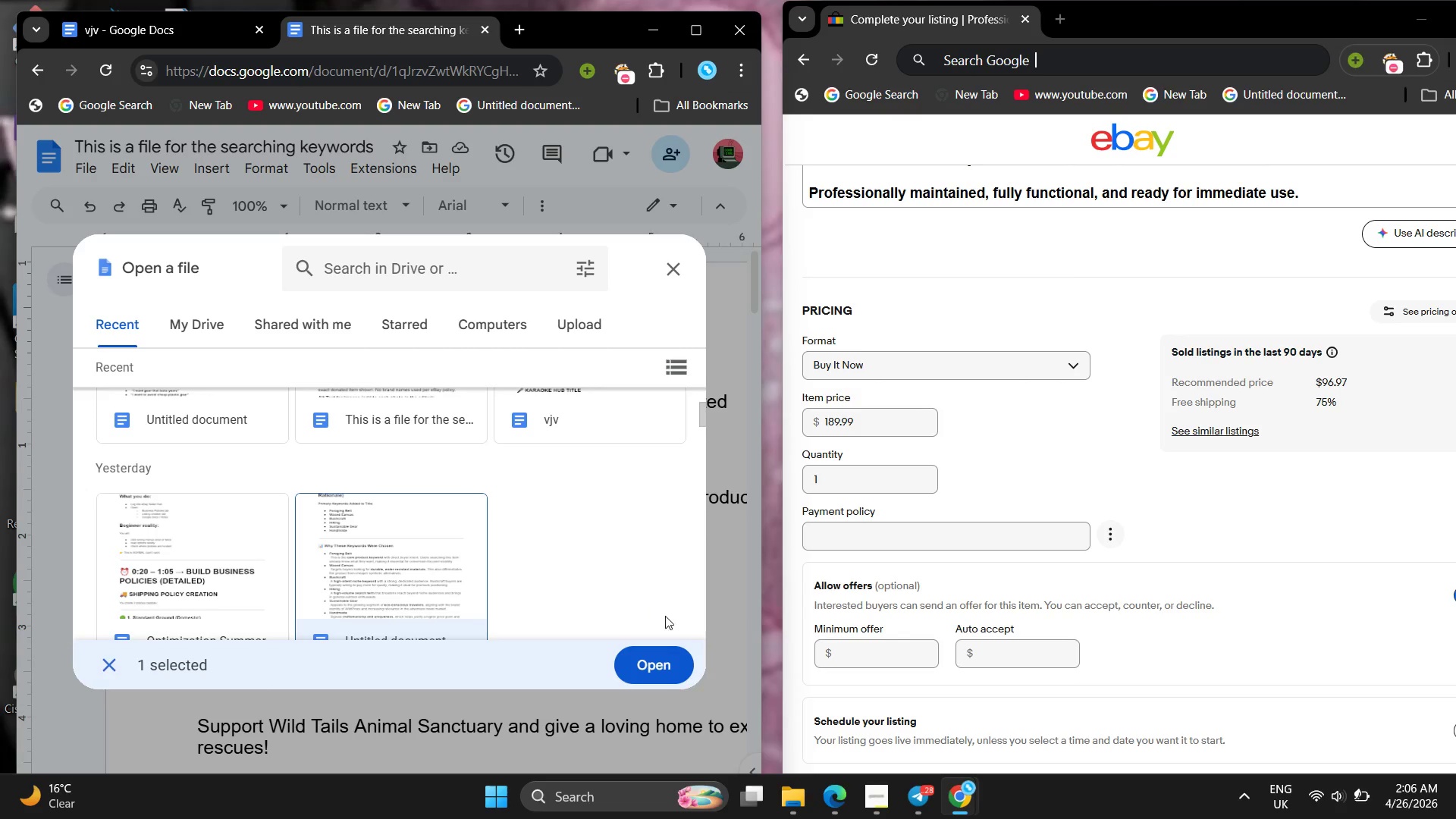 
left_click([655, 656])
 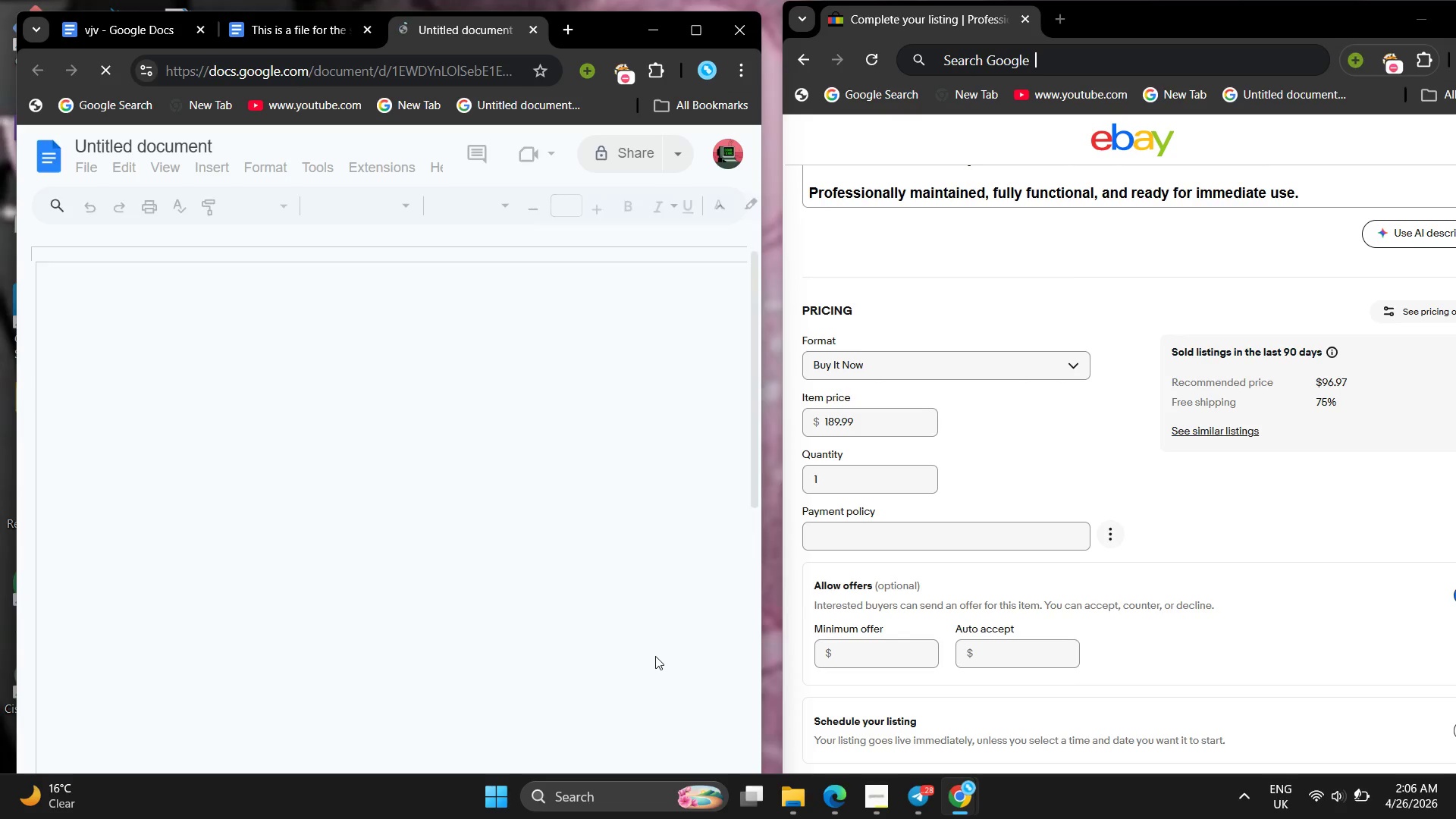 
left_click([371, 594])
 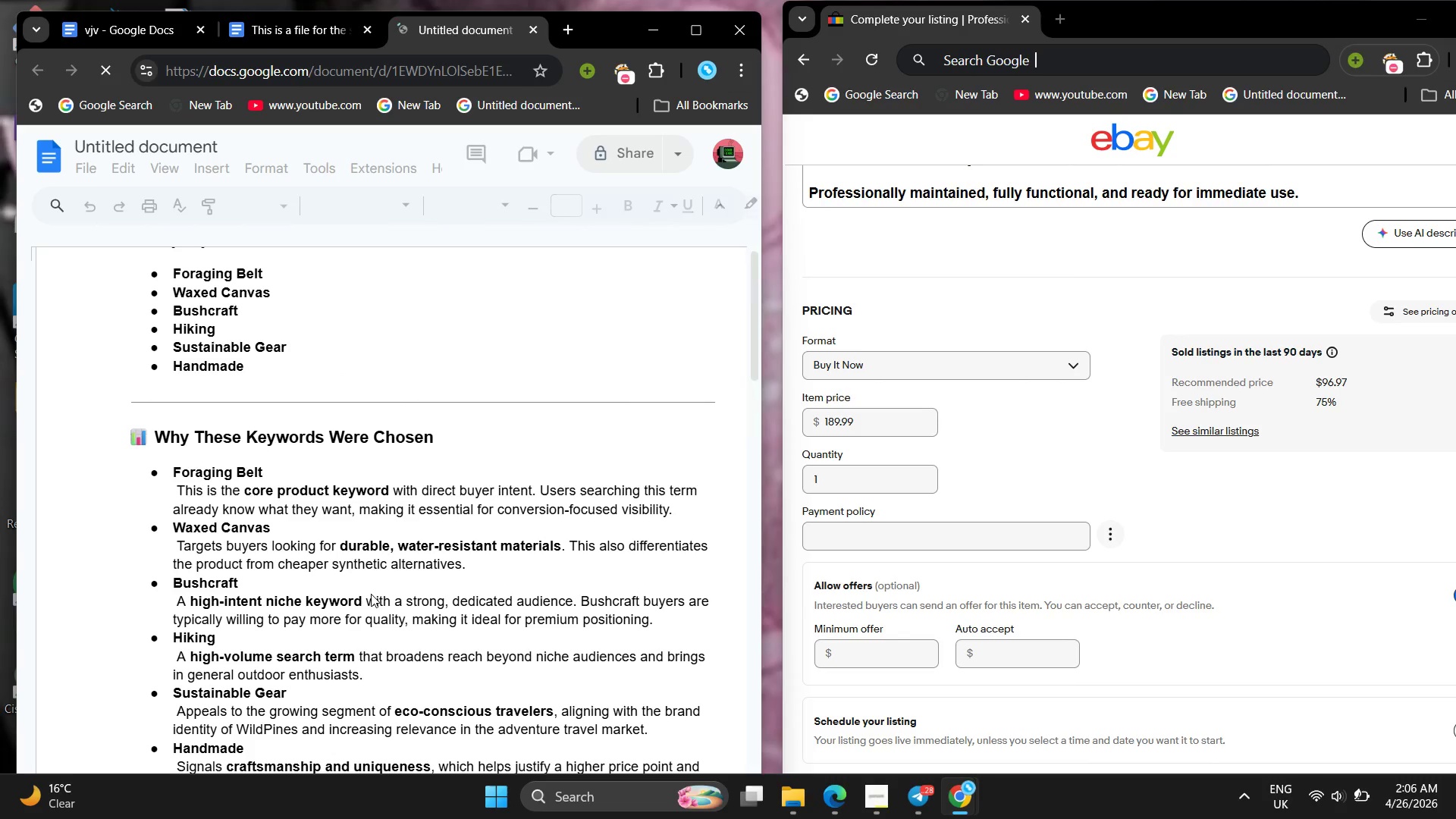 
left_click([371, 594])
 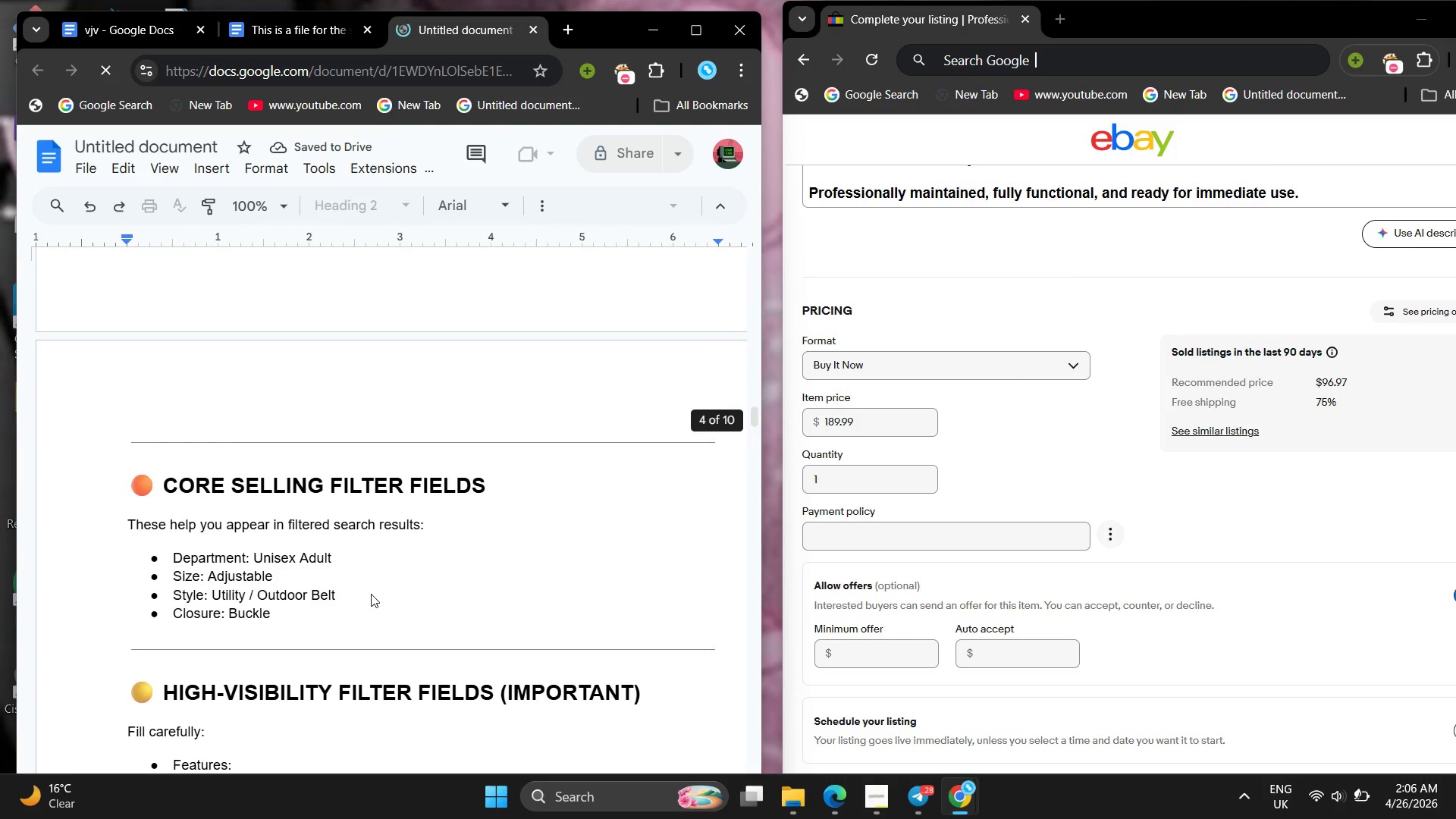 
wait(9.39)
 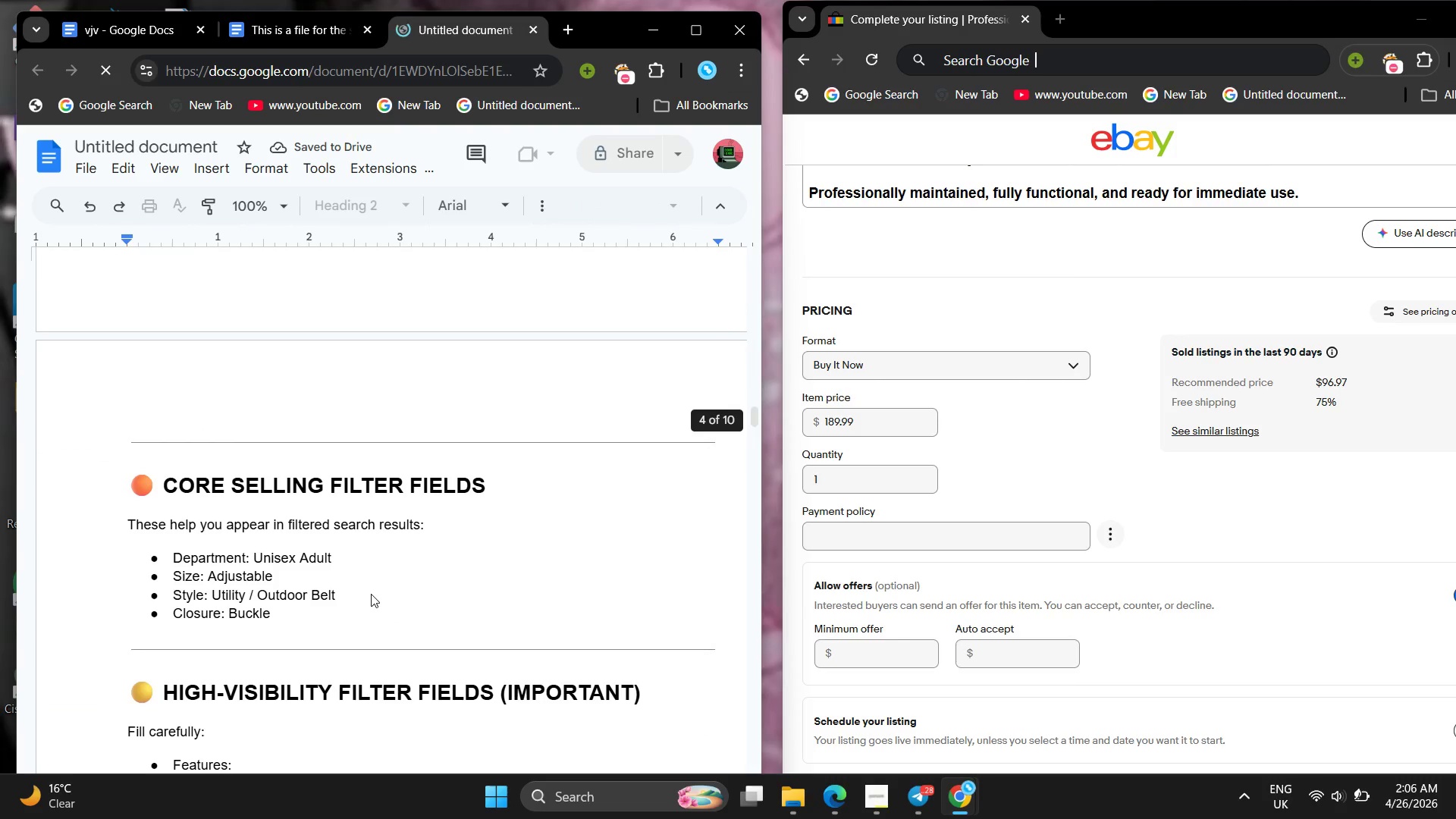 
left_click([337, 563])
 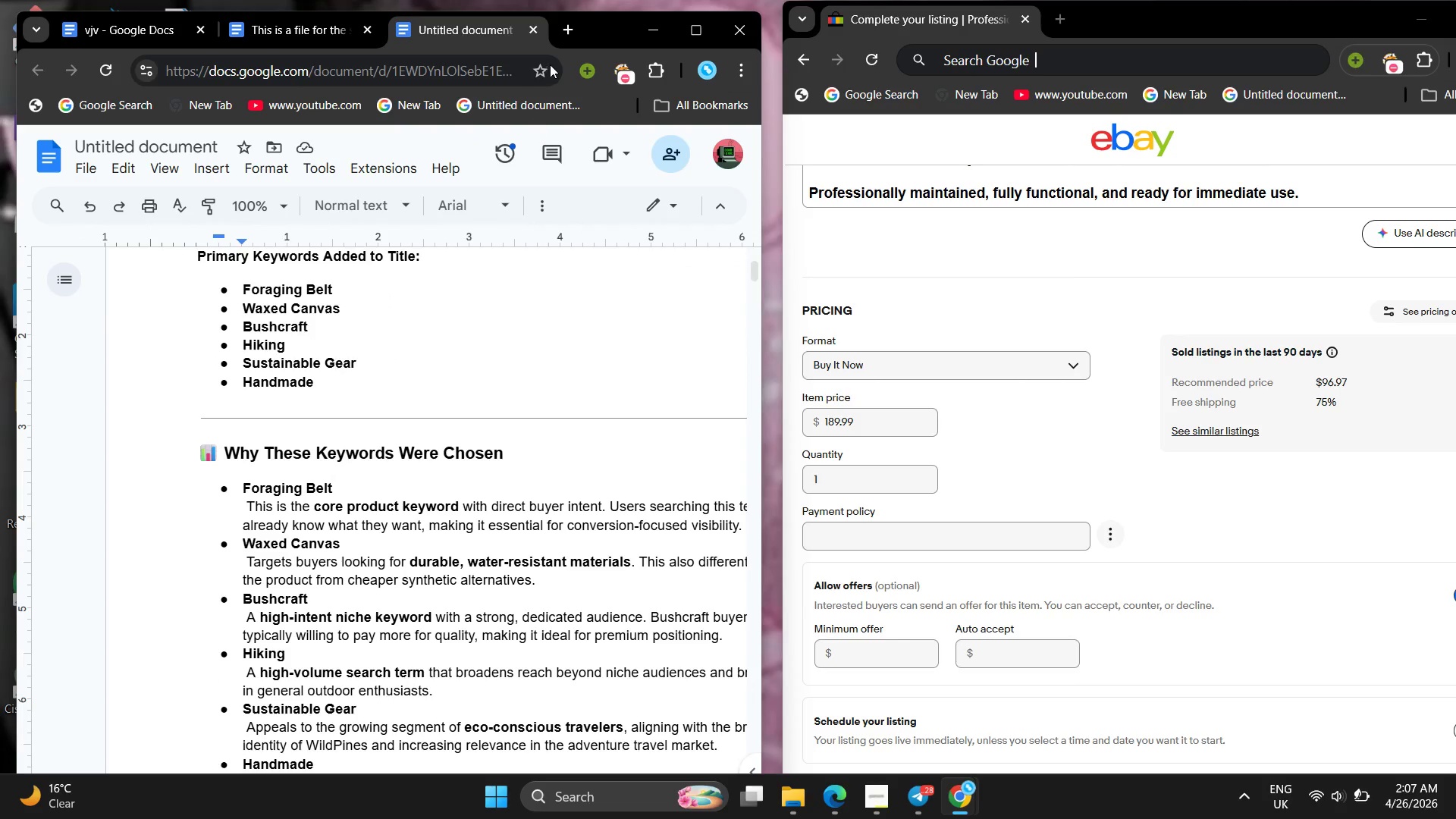 
left_click([532, 27])
 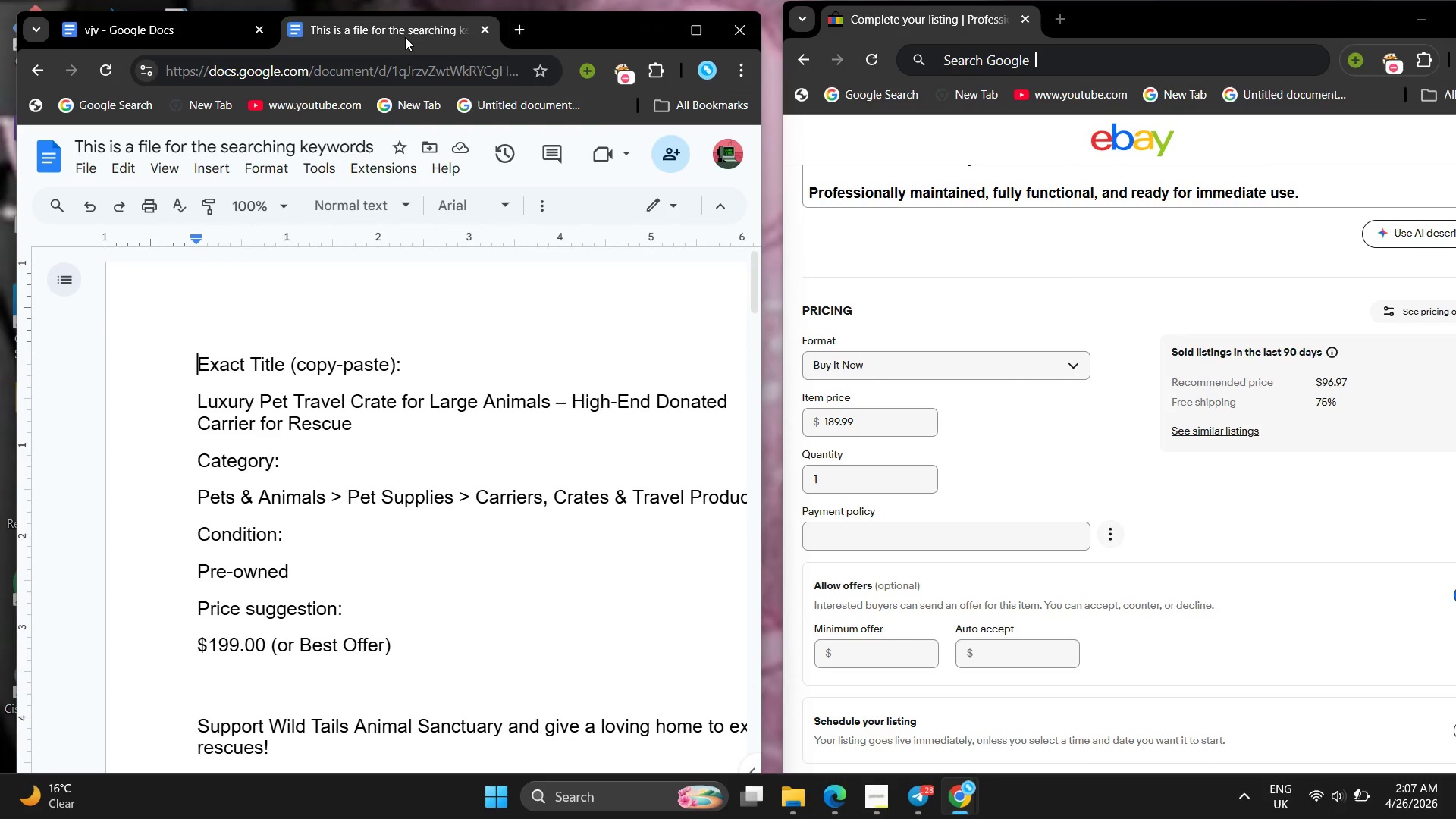 
left_click([405, 37])
 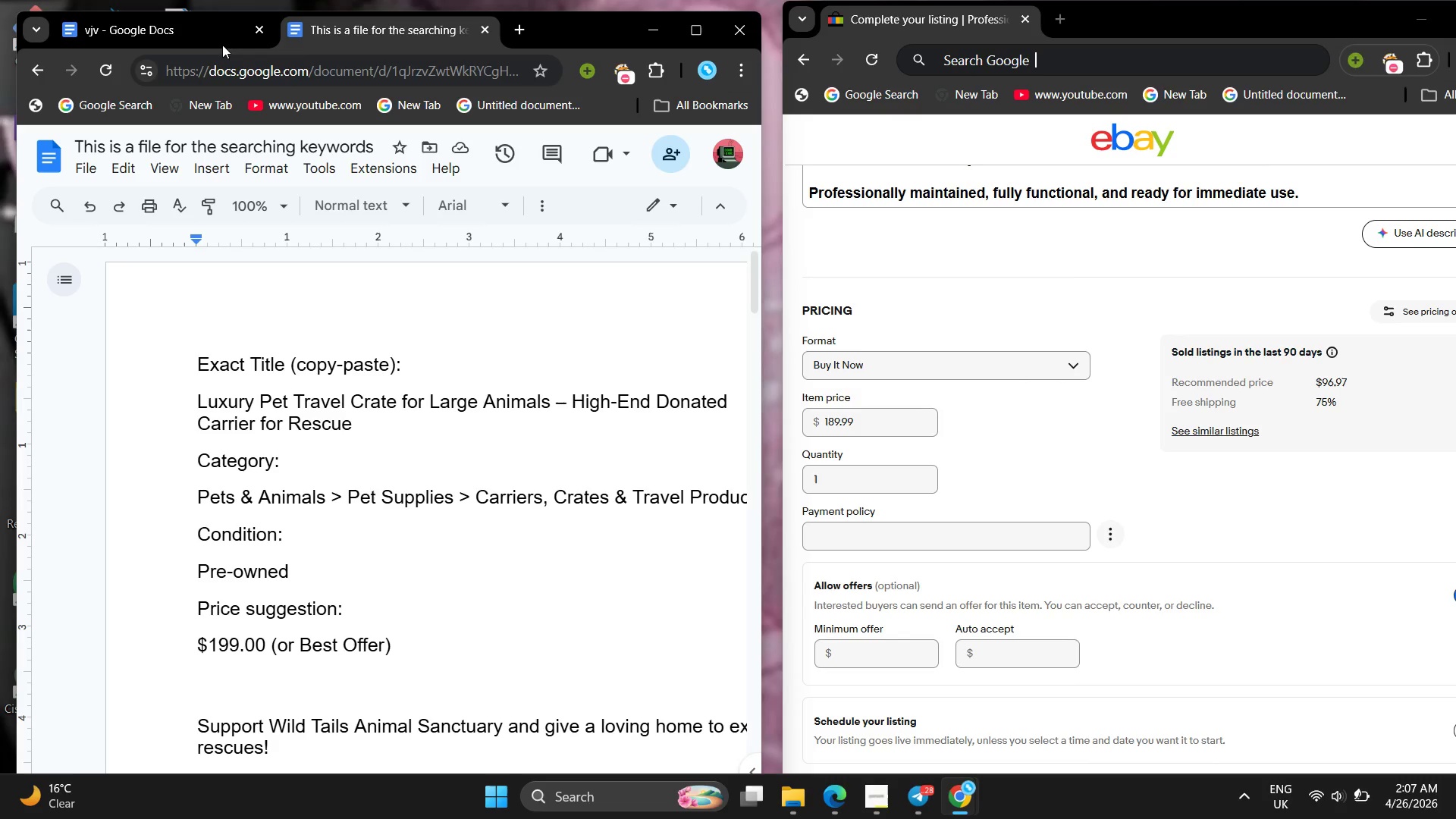 
left_click([206, 42])
 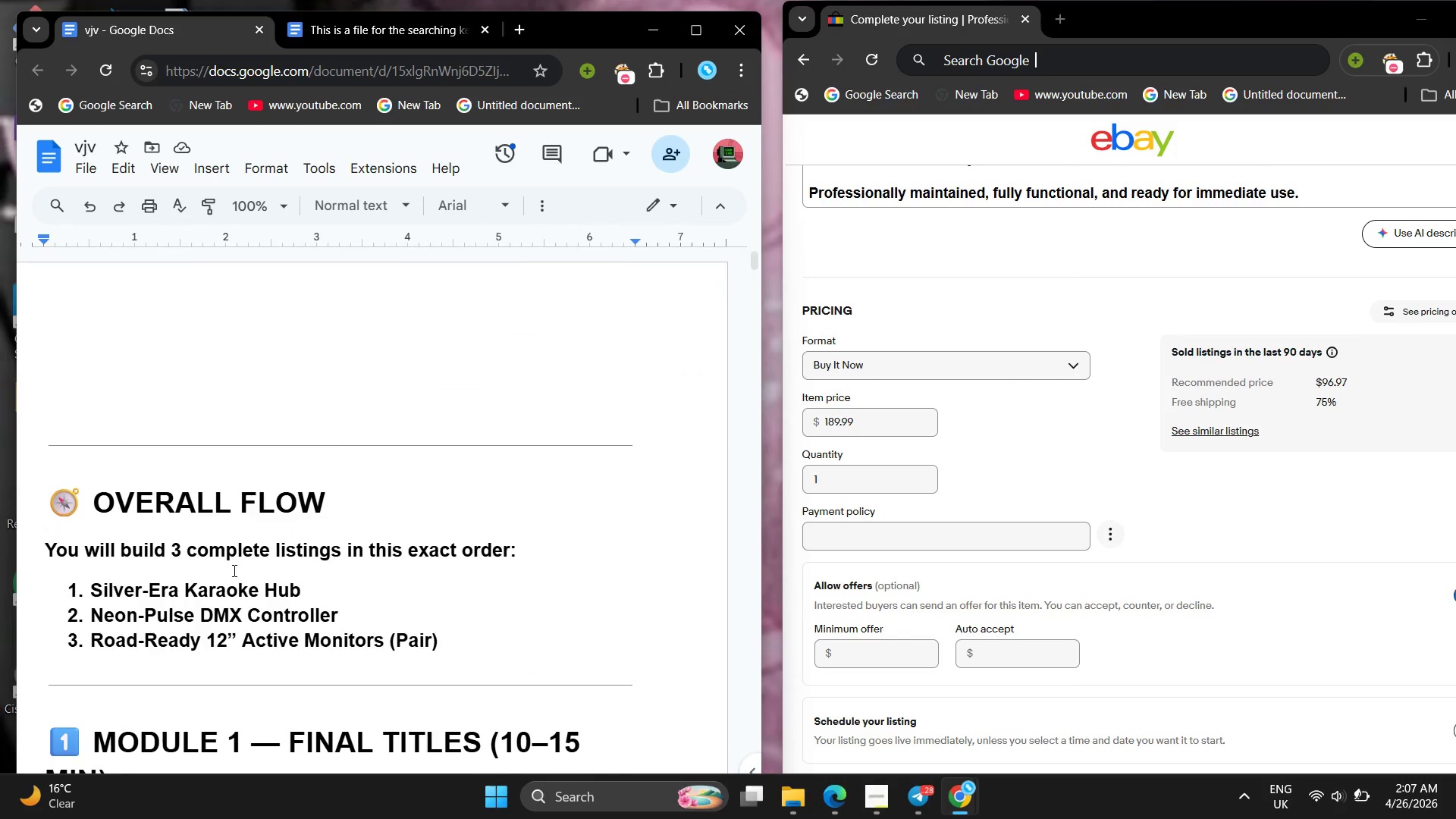 
wait(5.58)
 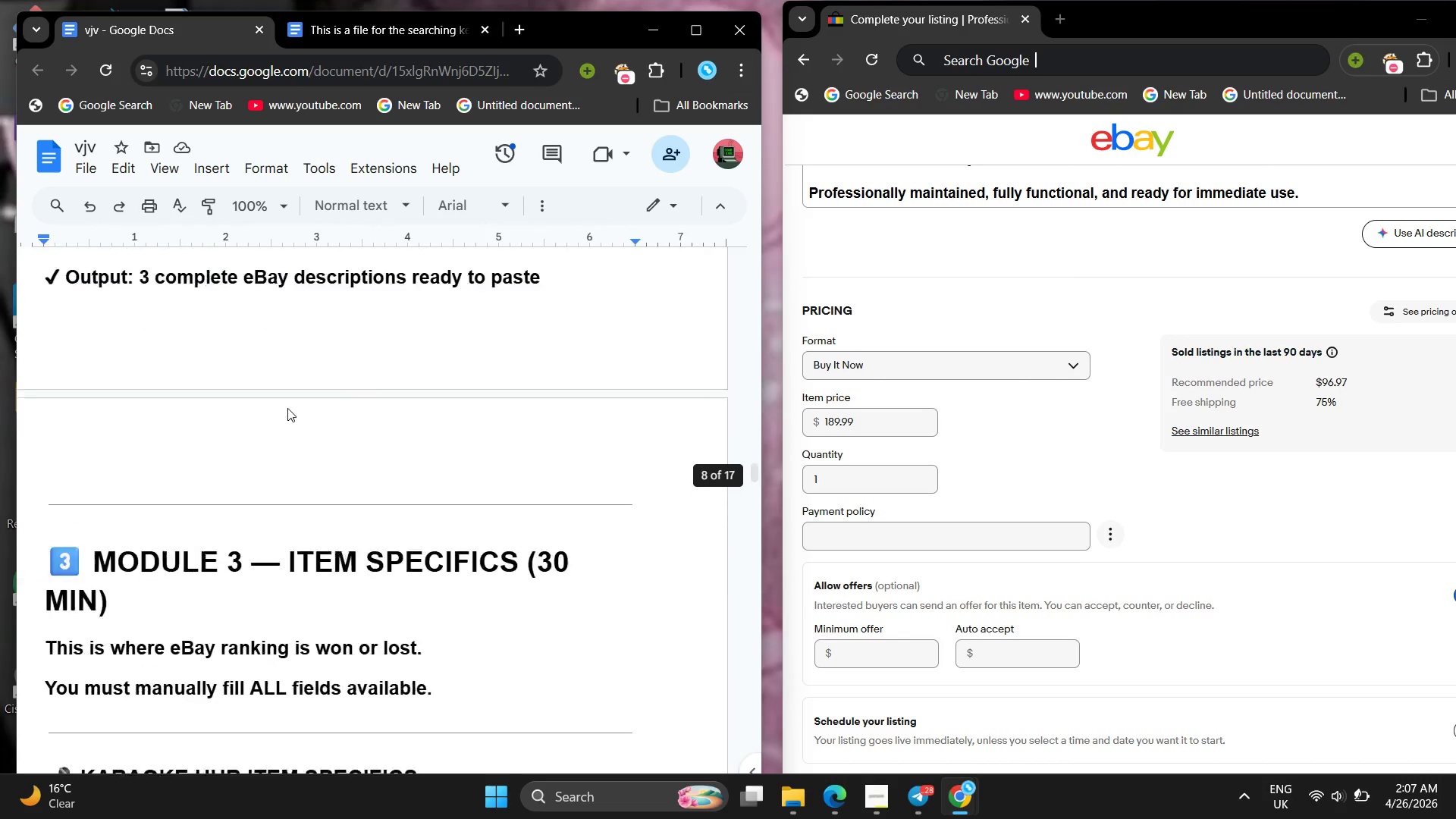 
left_click([99, 371])
 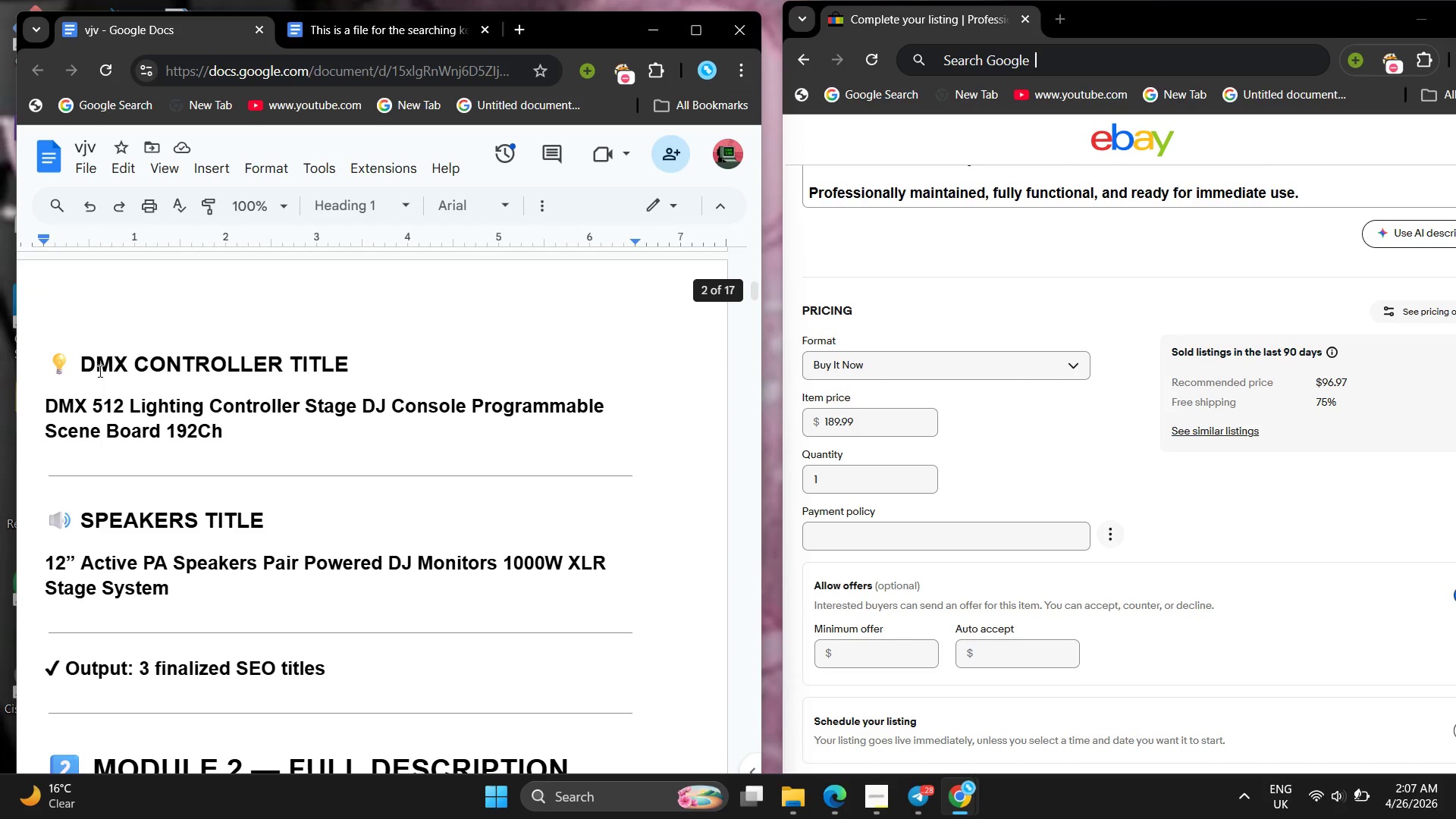 
left_click([159, 428])
 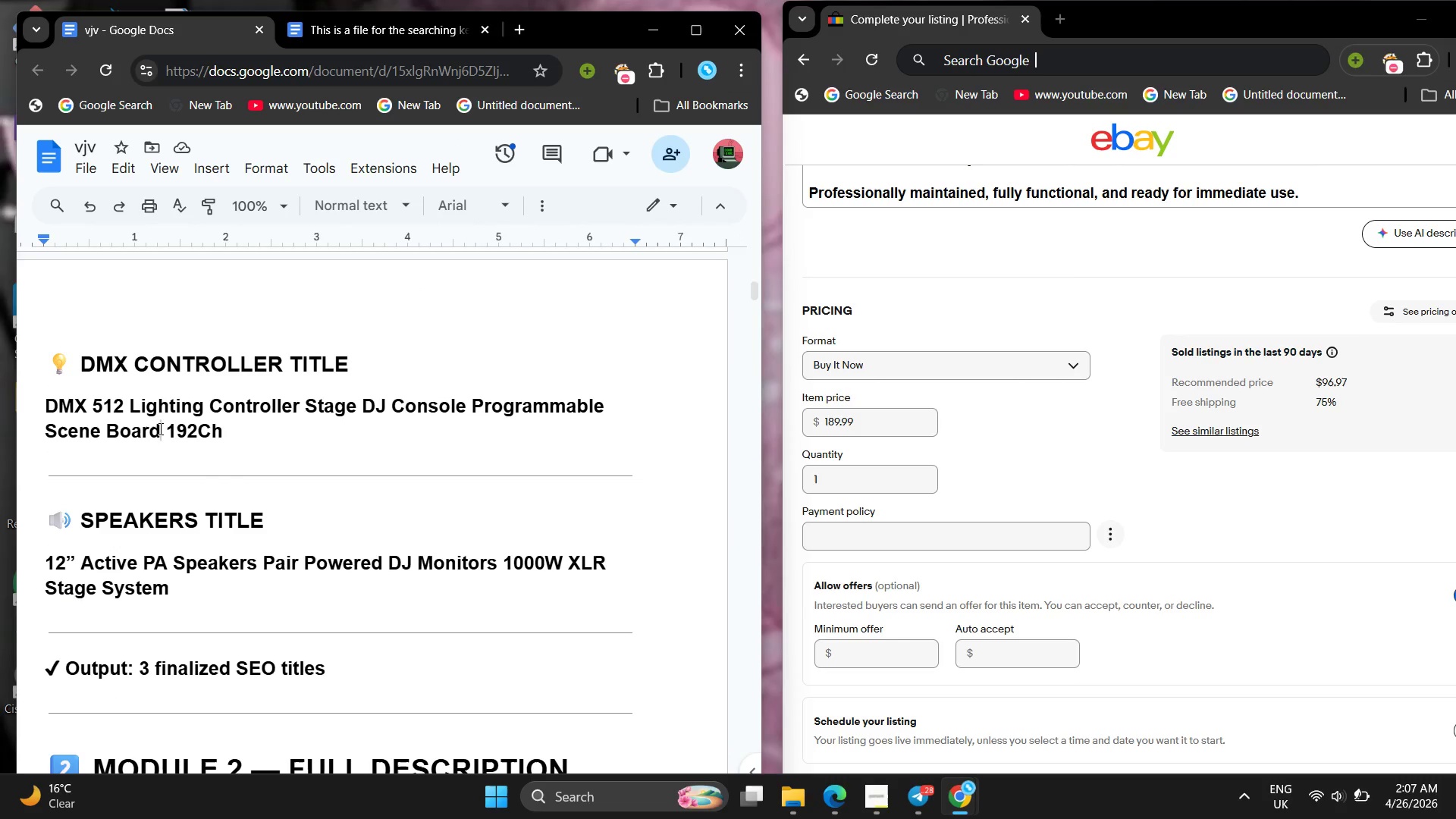 
key(Control+ControlLeft)
 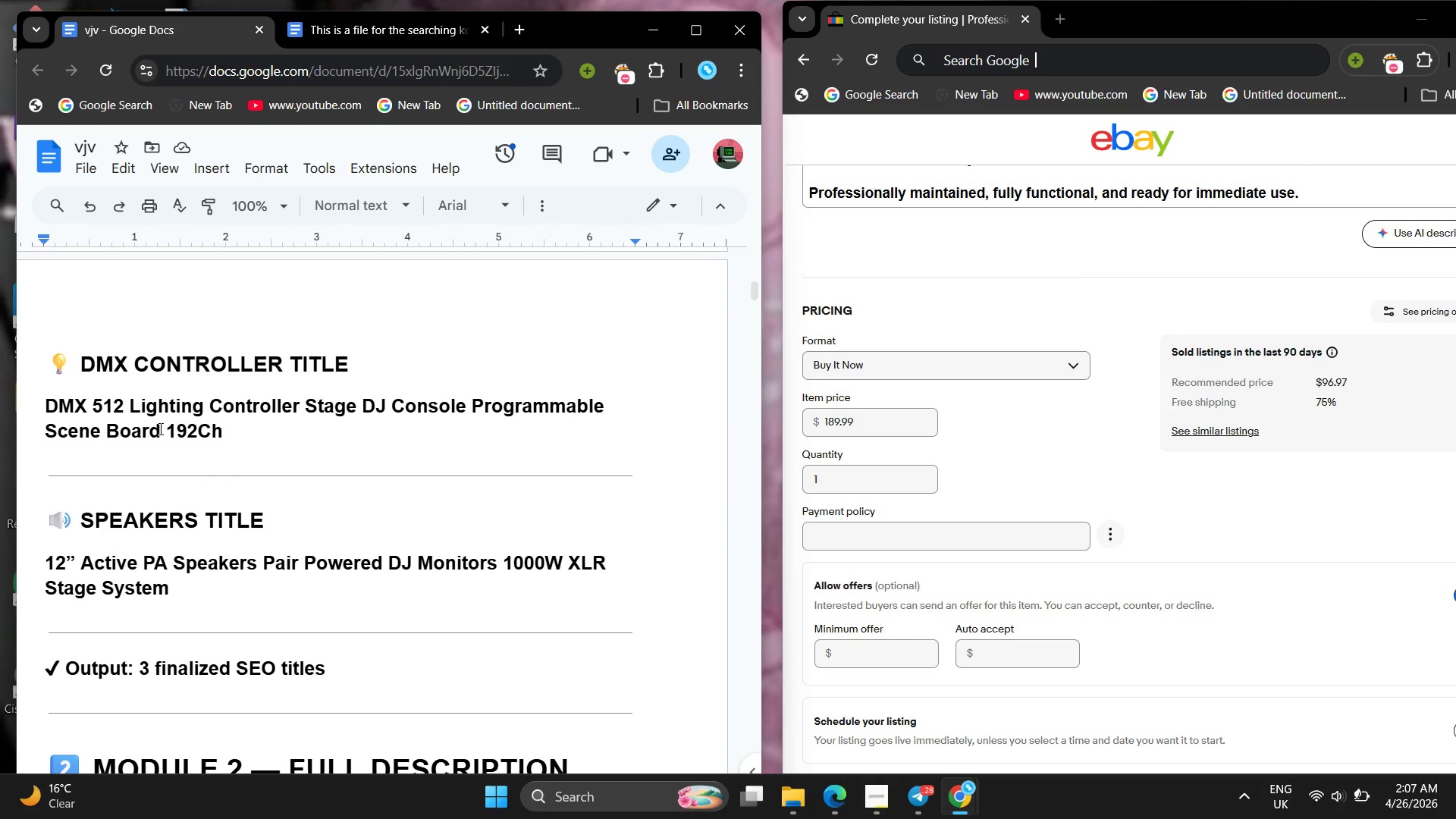 
key(Control+Z)
 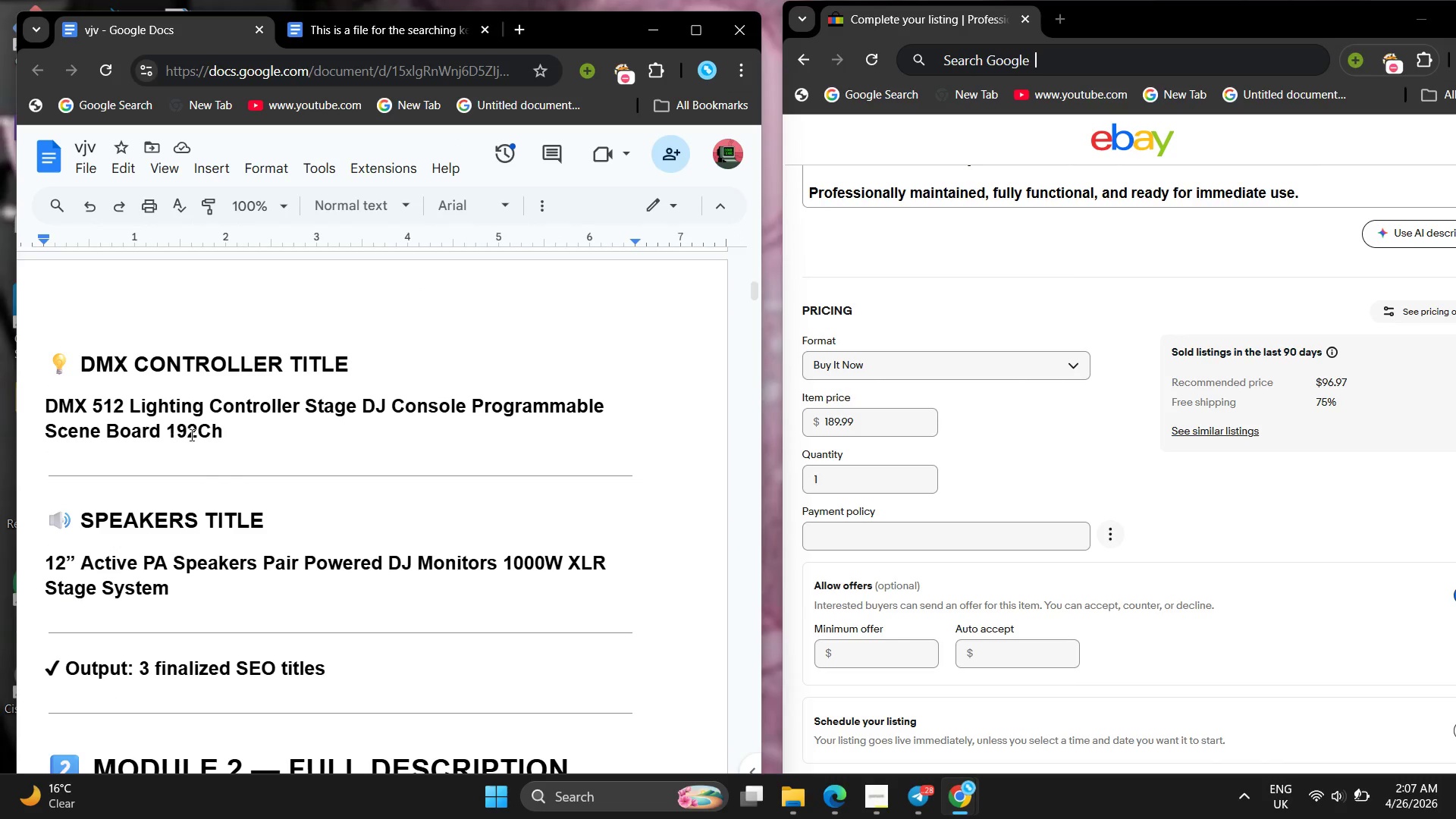 
left_click([191, 436])
 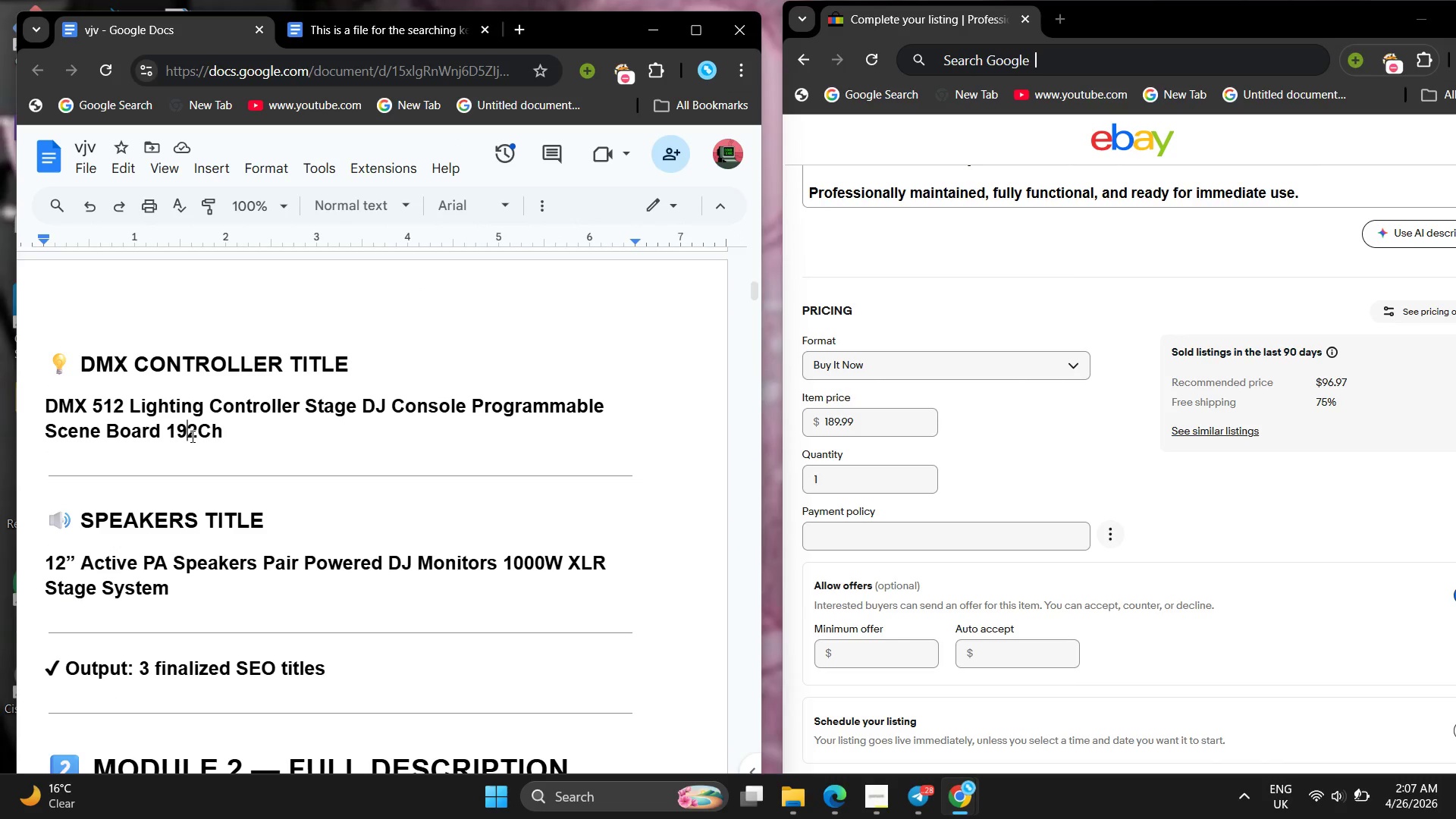 
key(Control+ControlLeft)
 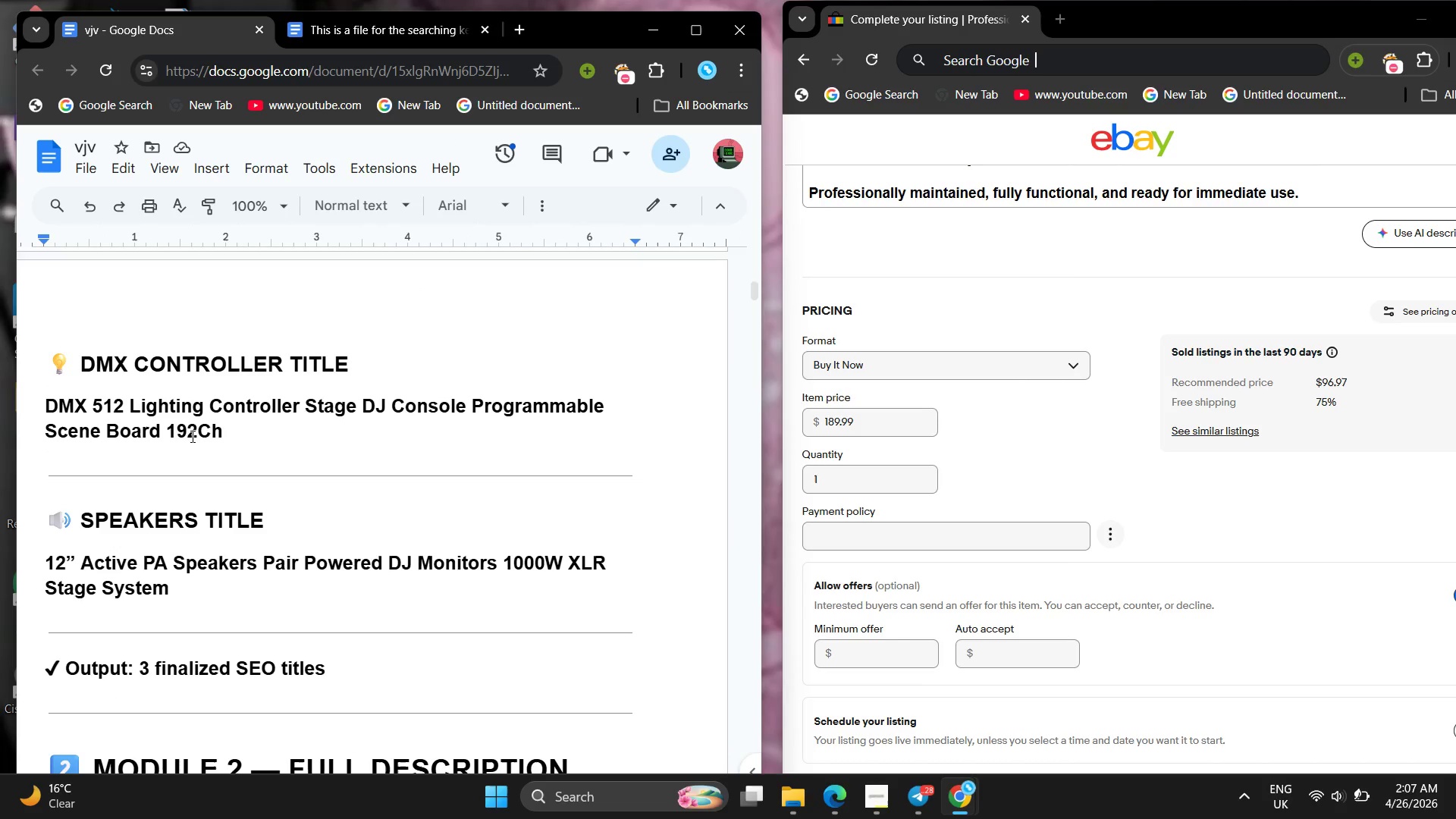 
key(Control+Z)
 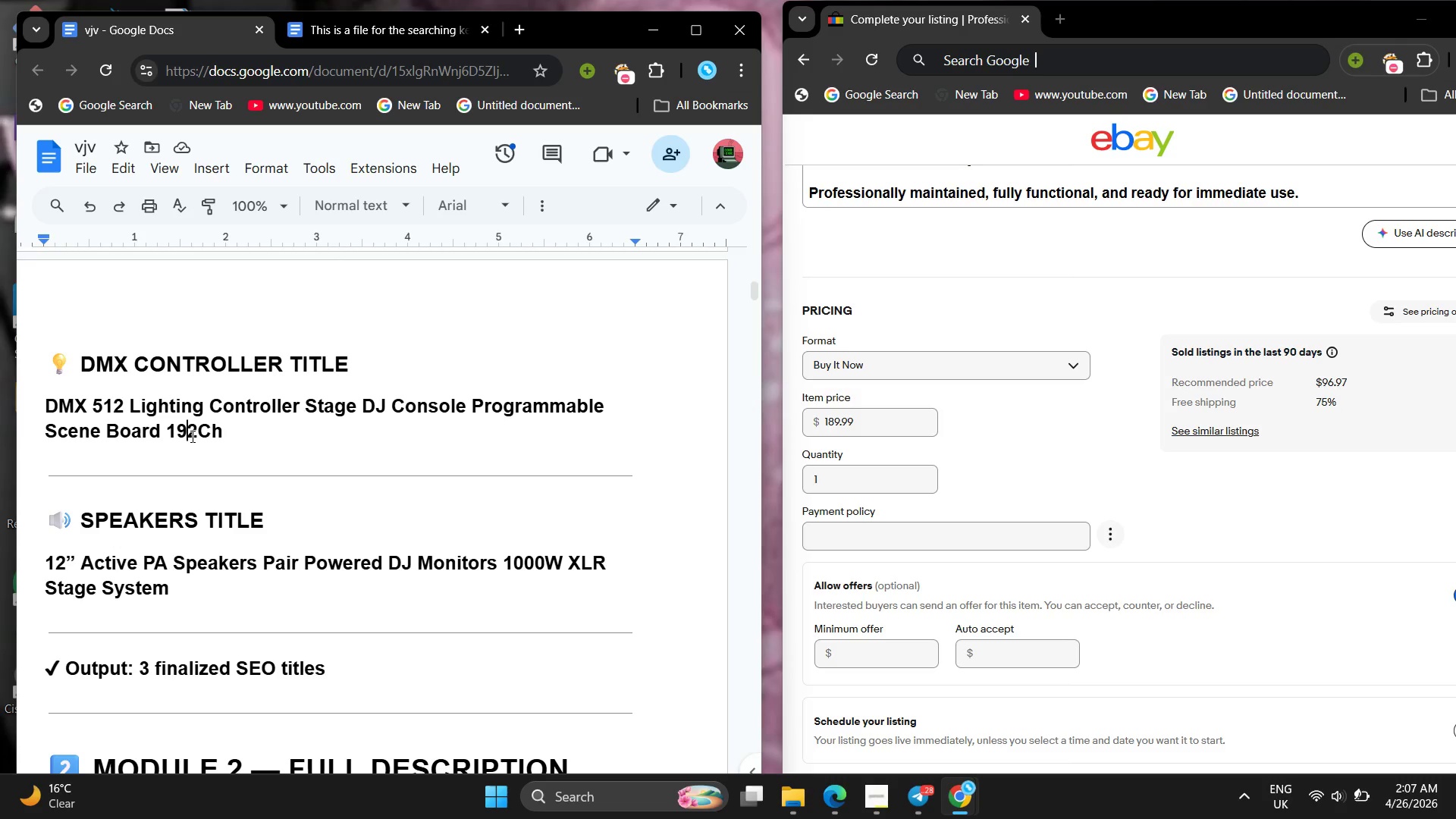 
key(Control+ControlLeft)
 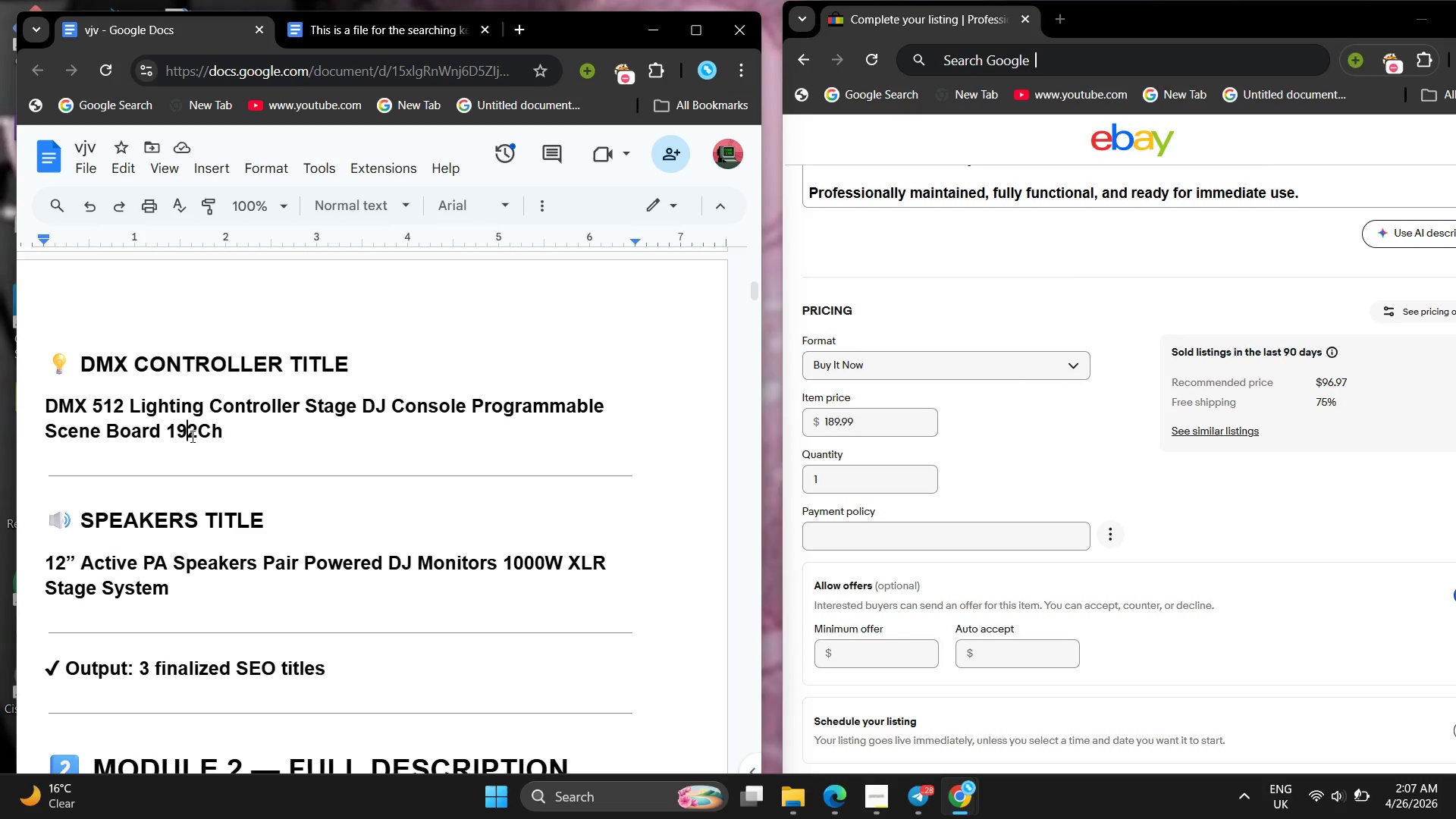 
key(Control+Z)
 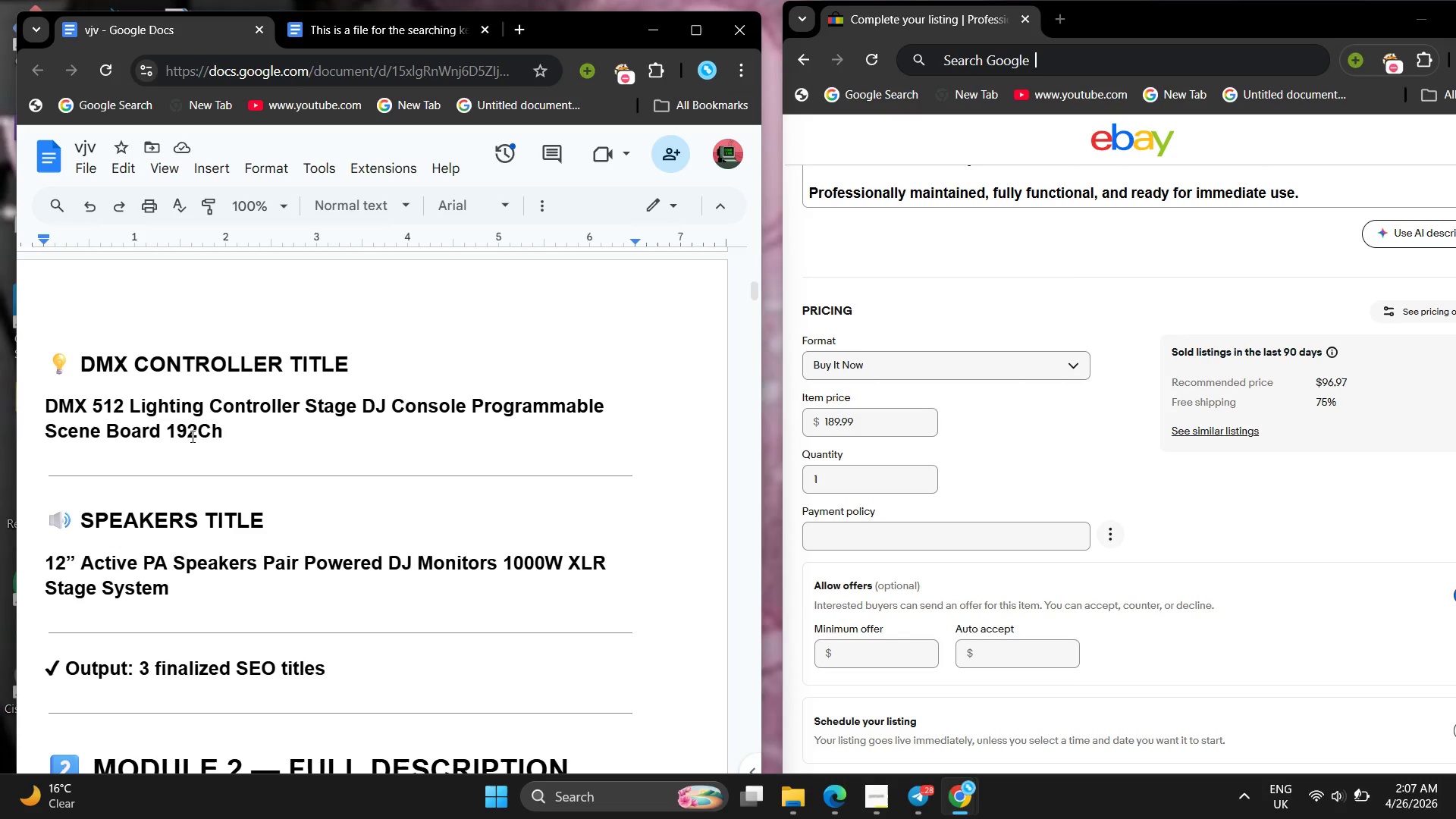 
key(Control+ControlLeft)
 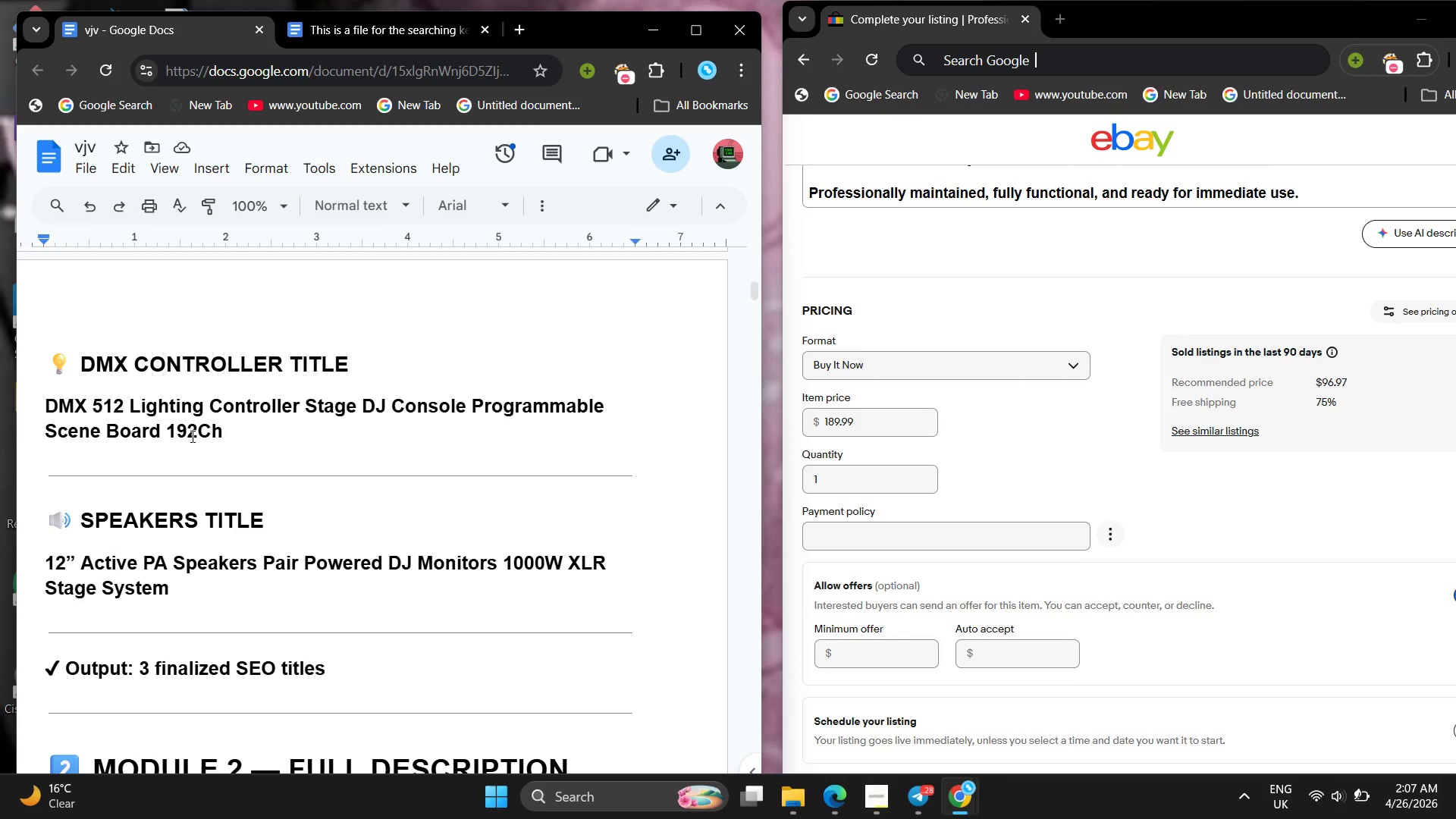 
key(Control+Z)
 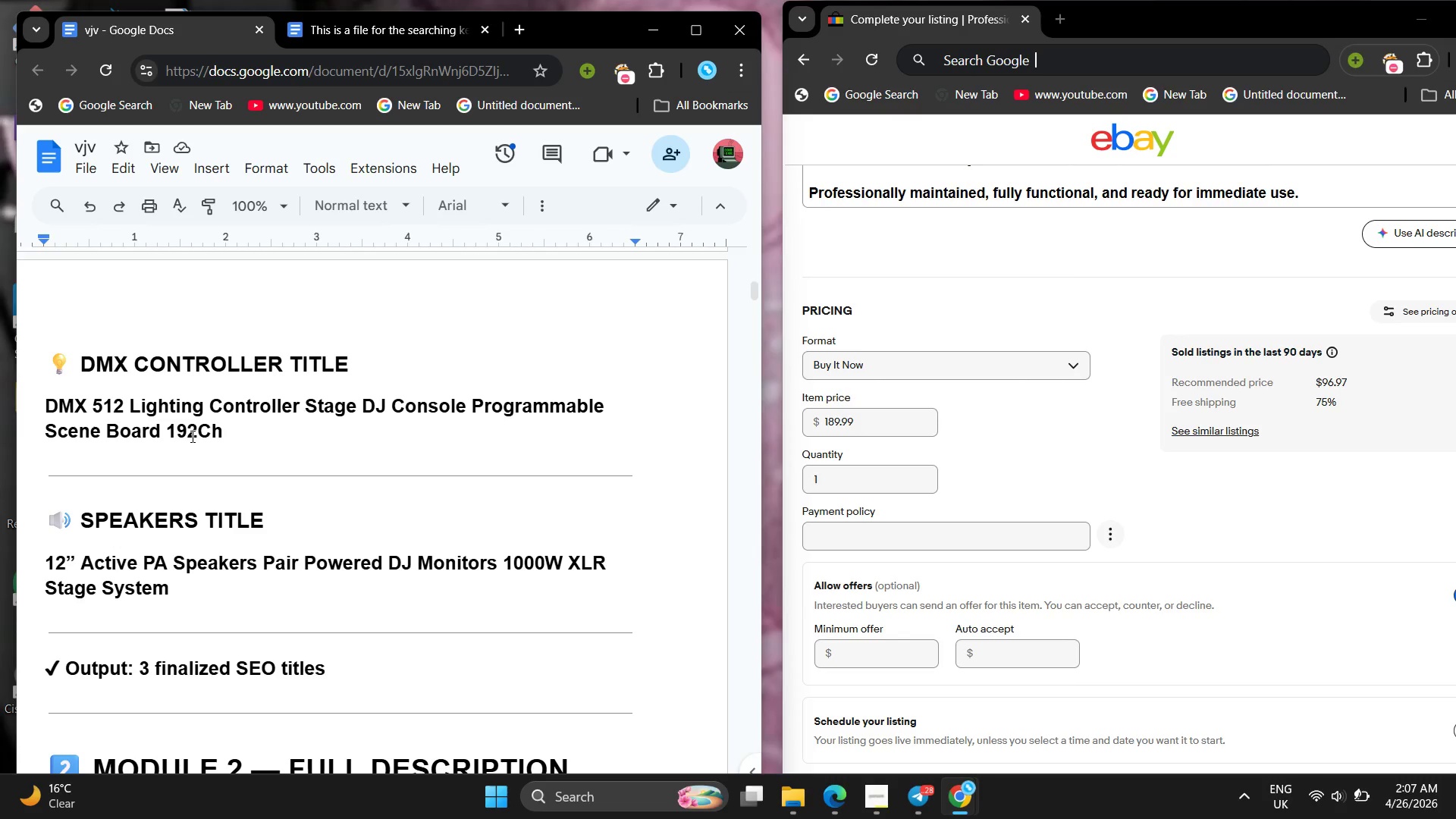 
key(Control+Z)
 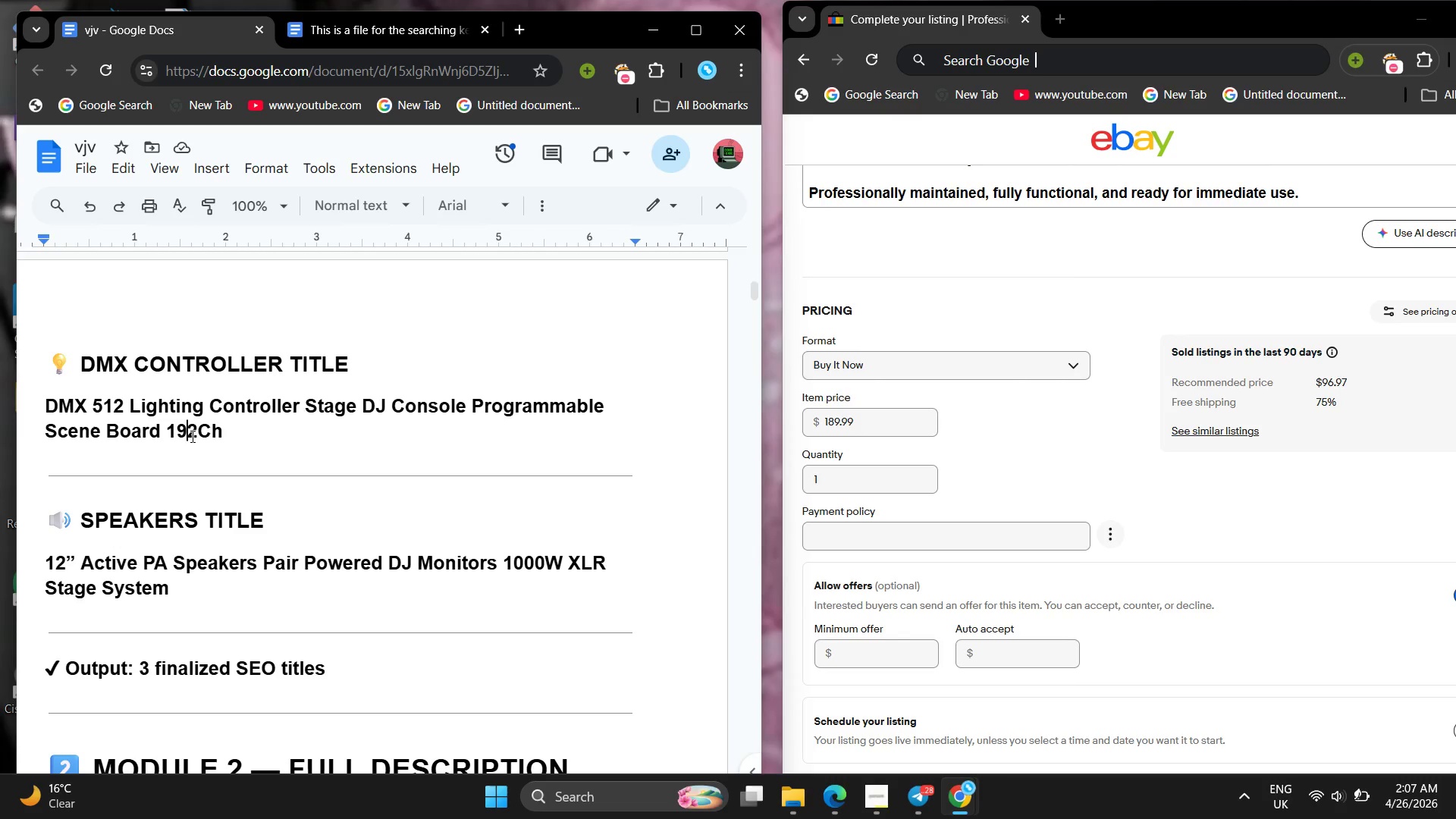 
key(Control+ControlLeft)
 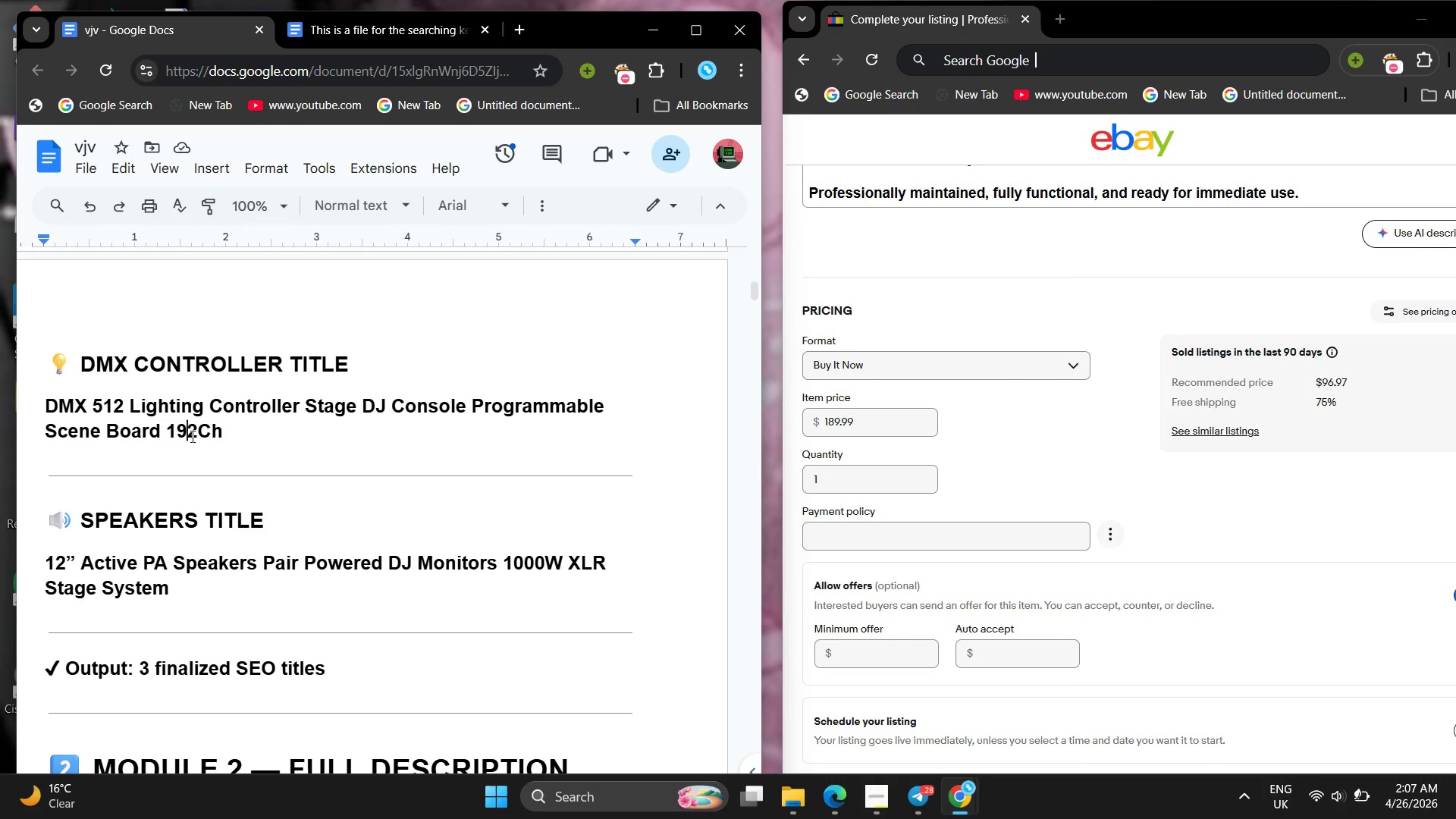 
key(Control+Z)
 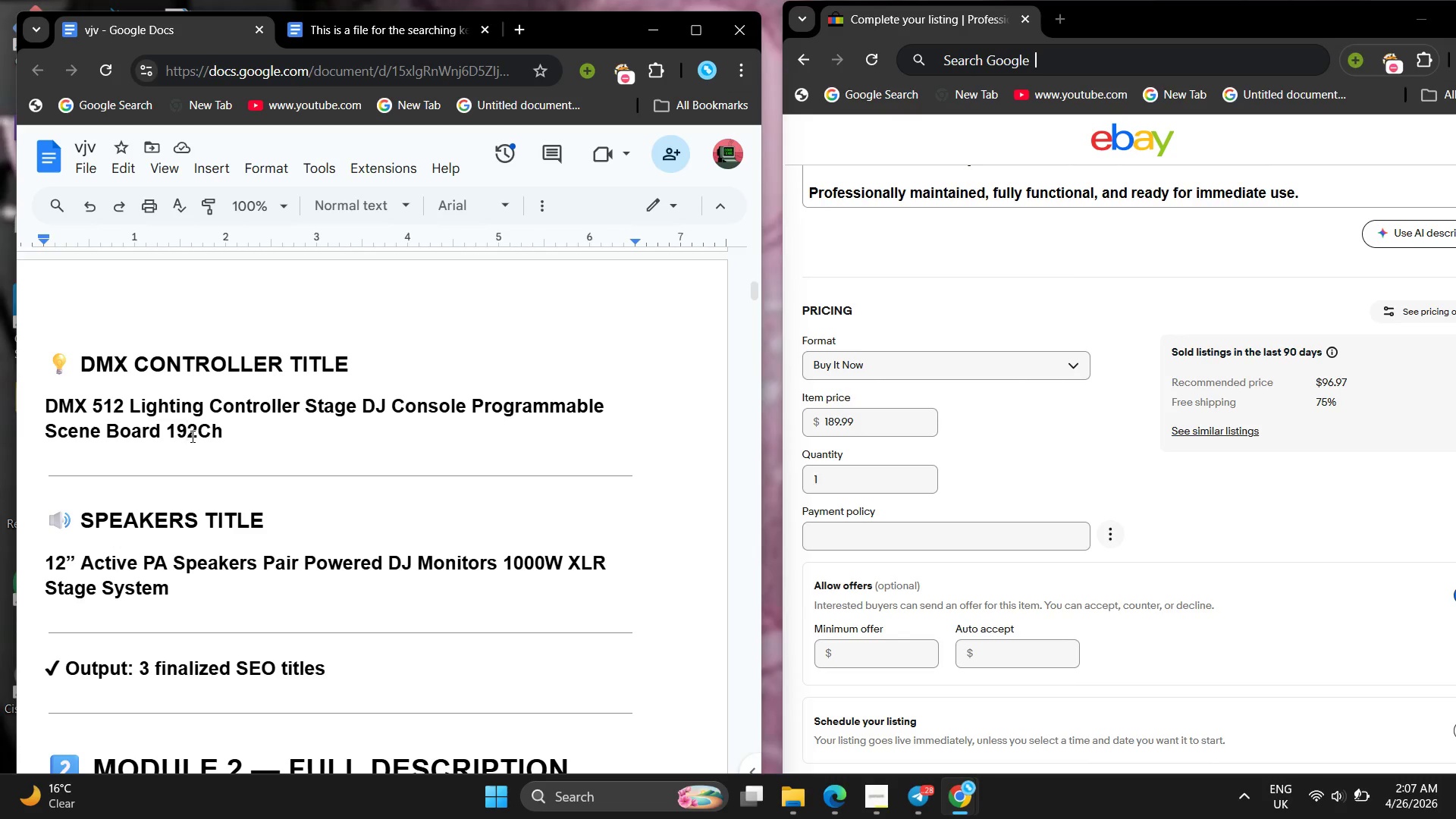 
key(Z)
 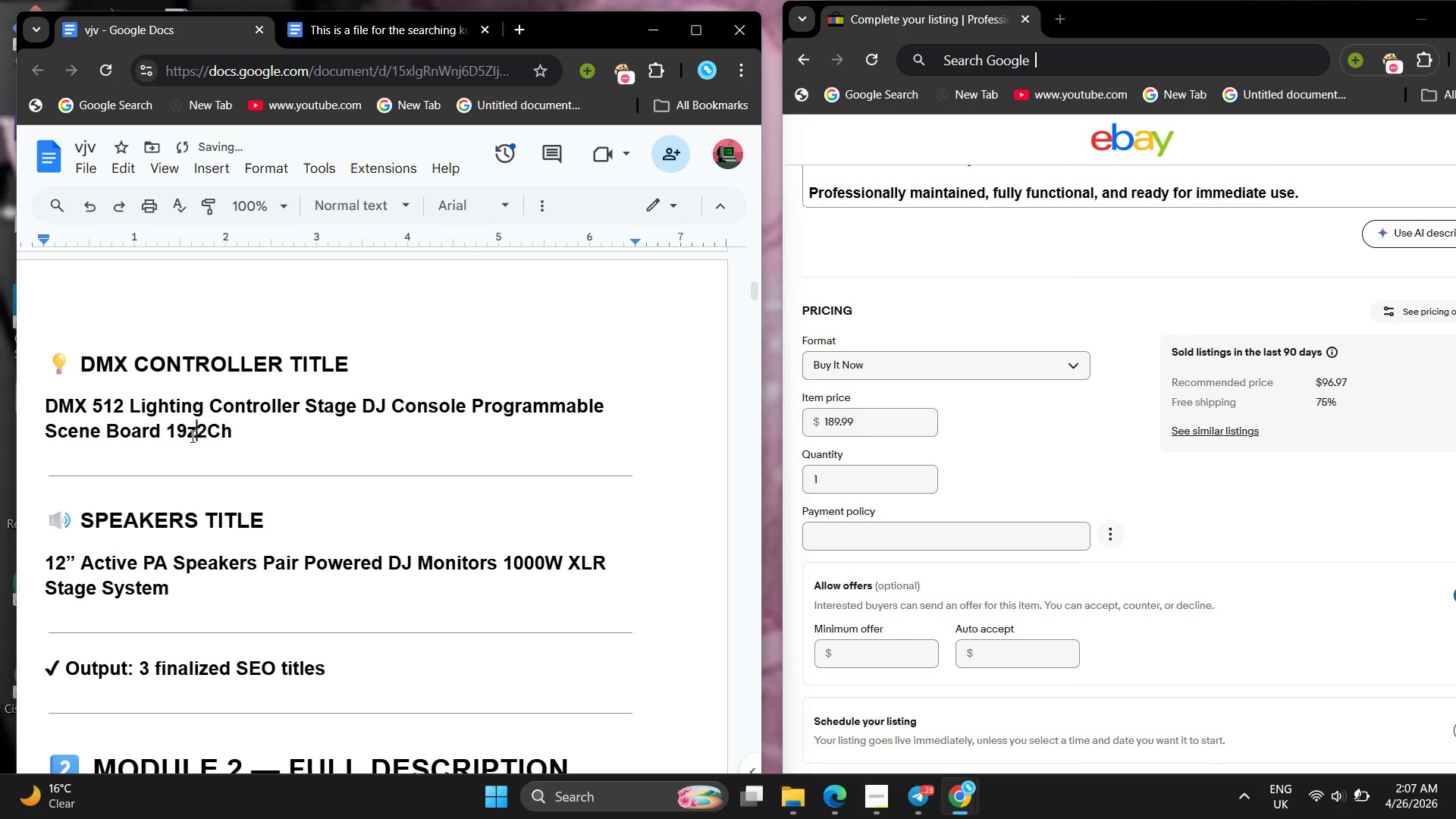 
key(Control+ControlLeft)
 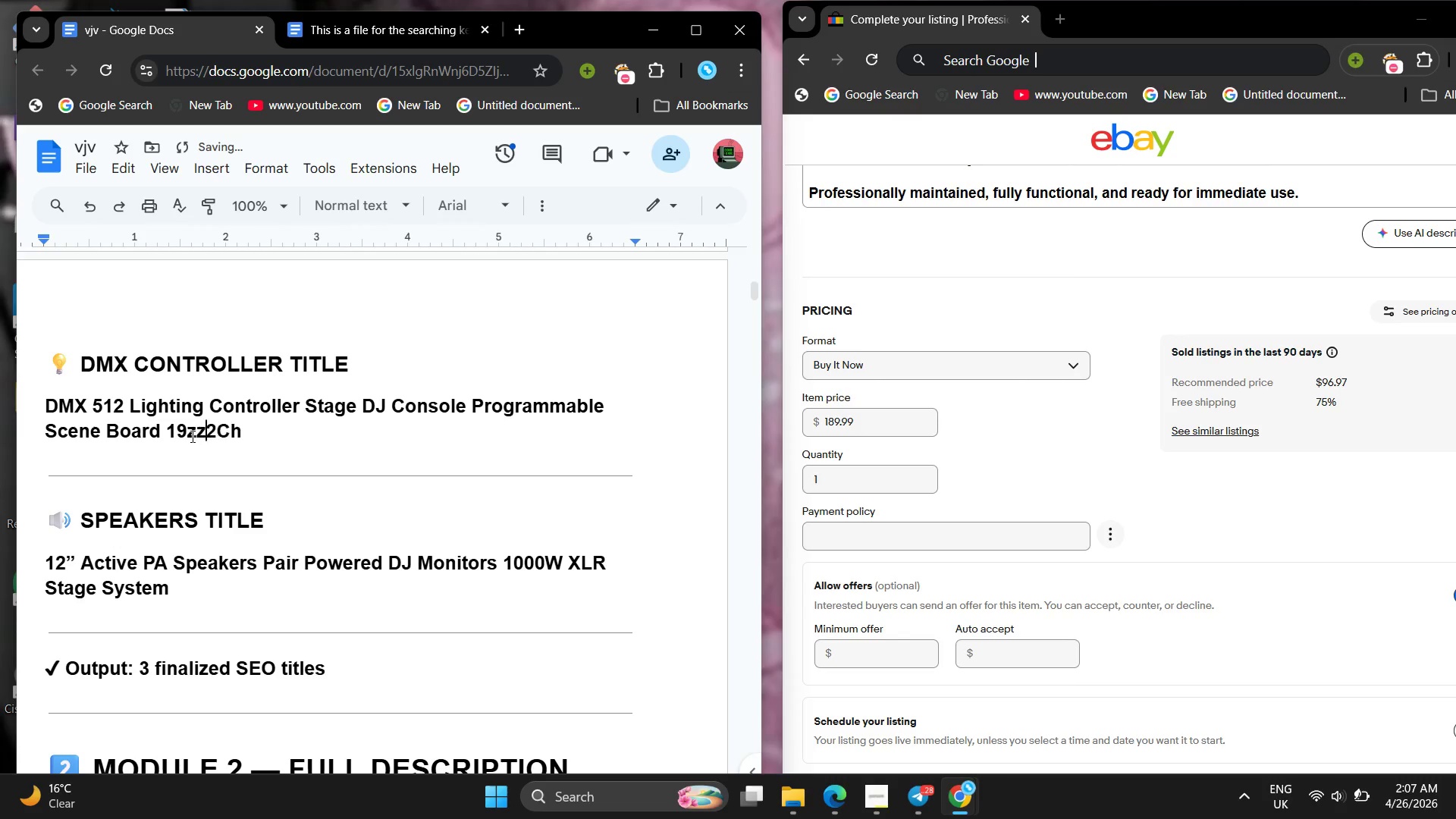 
key(Z)
 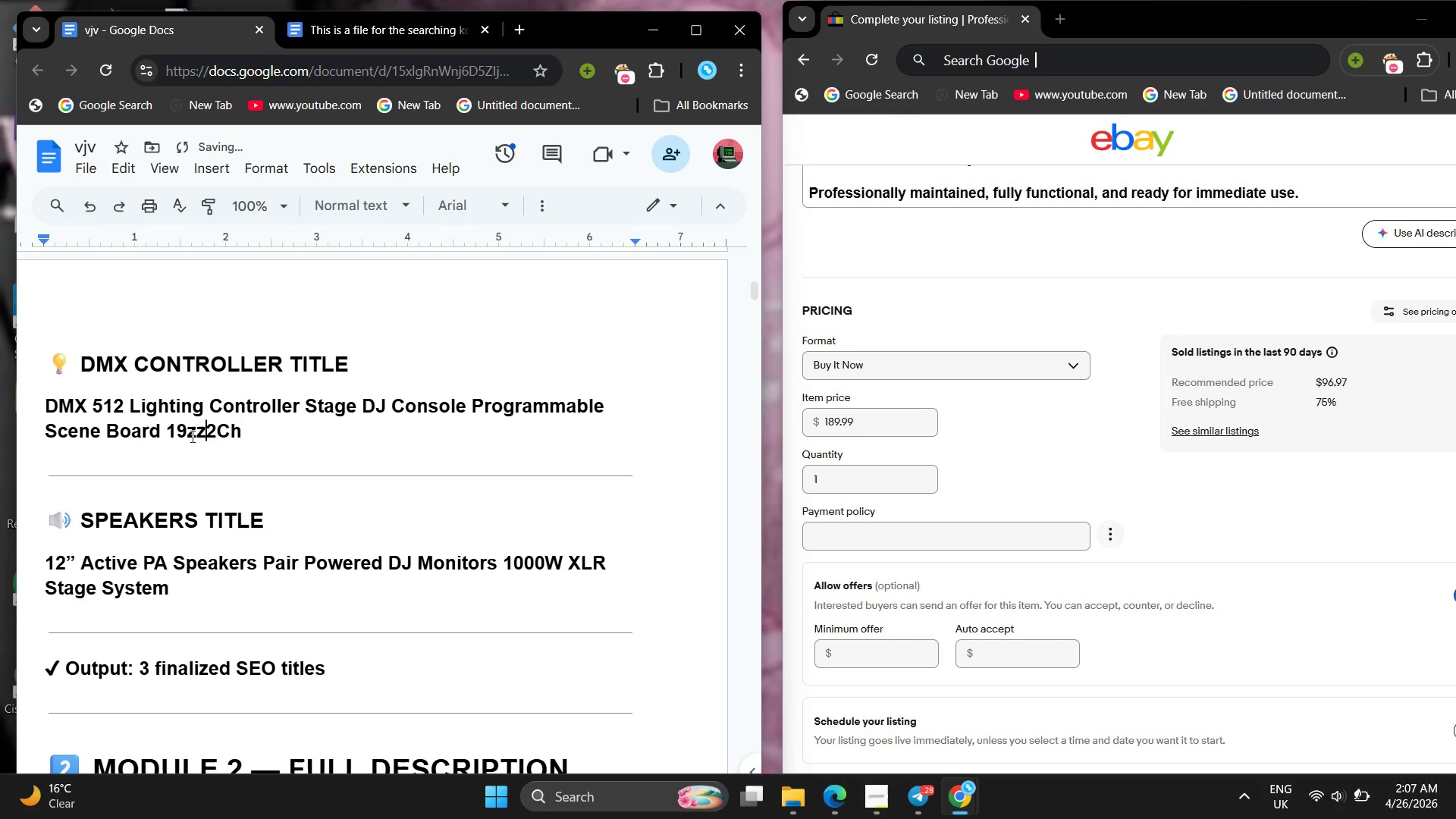 
key(Control+ControlLeft)
 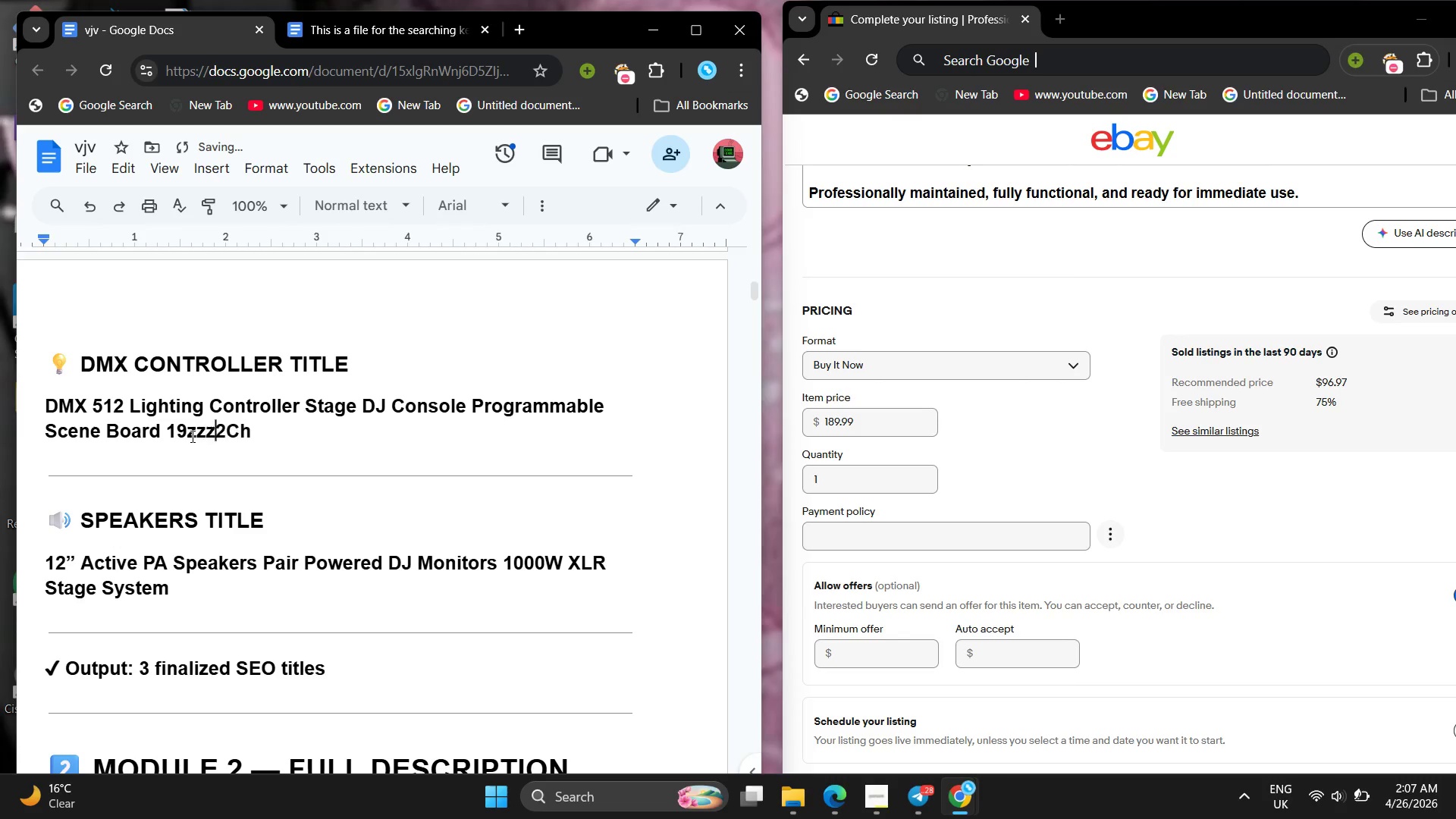 
key(Z)
 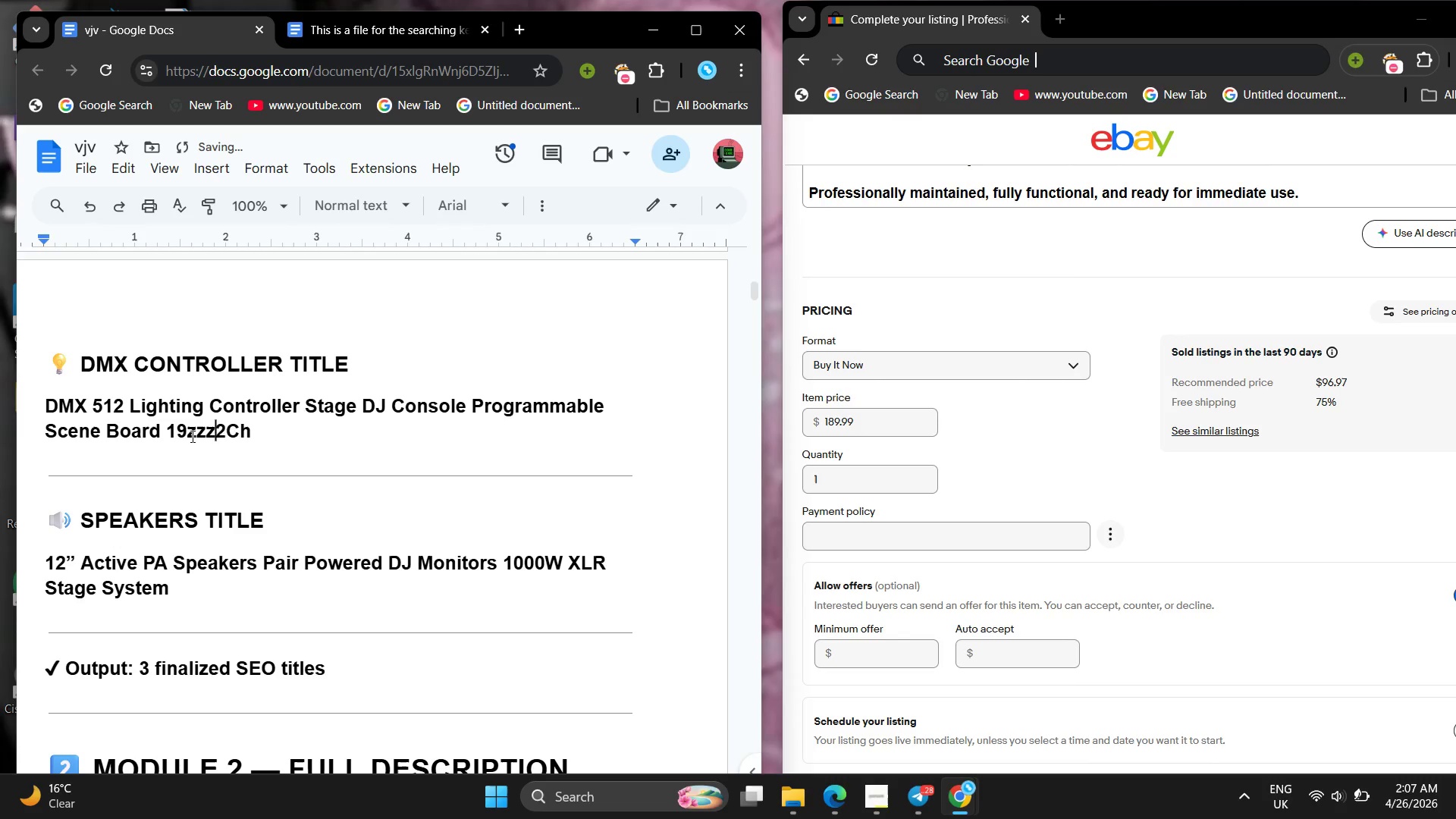 
key(Control+ControlLeft)
 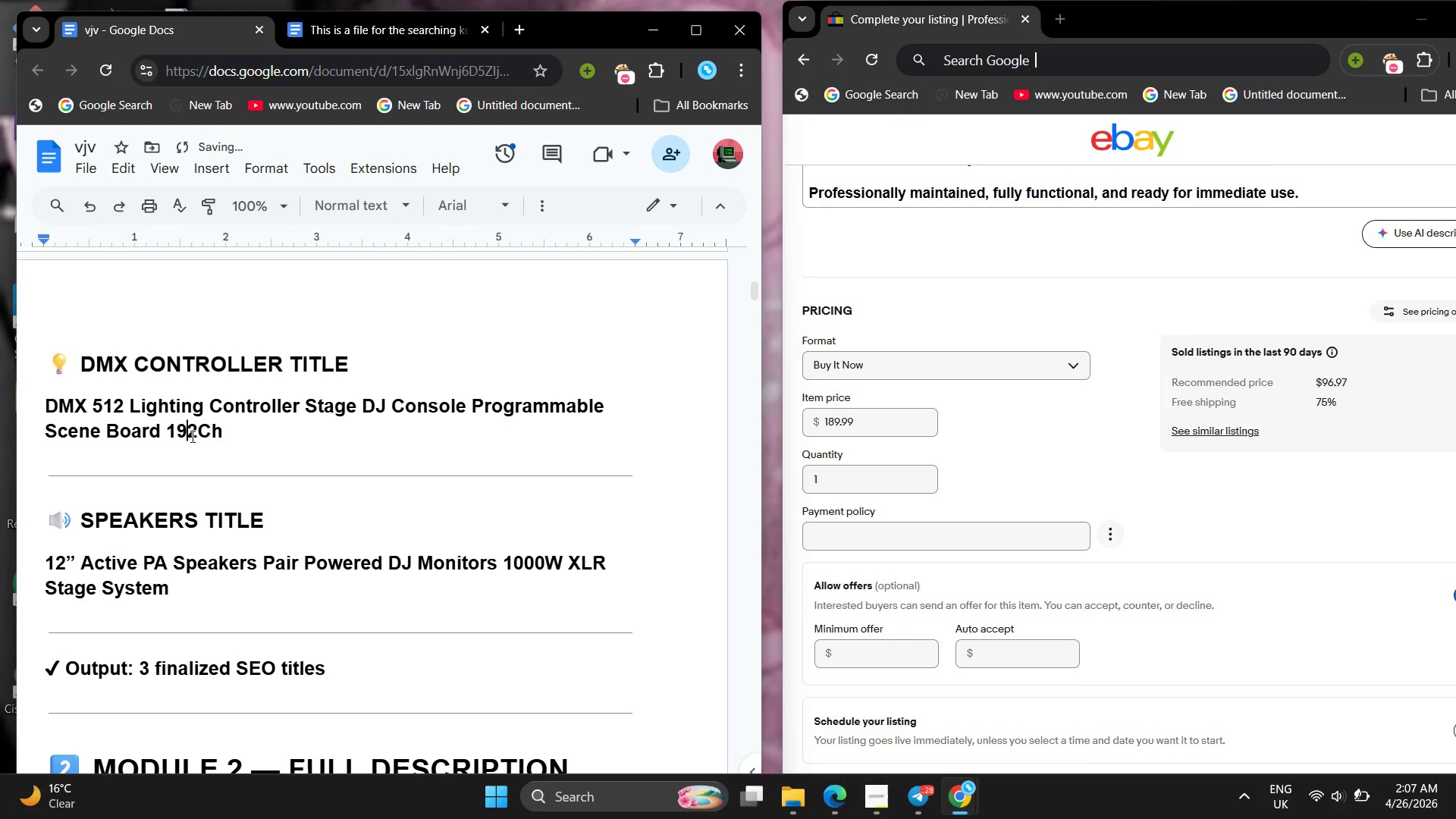 
key(Control+ControlLeft)
 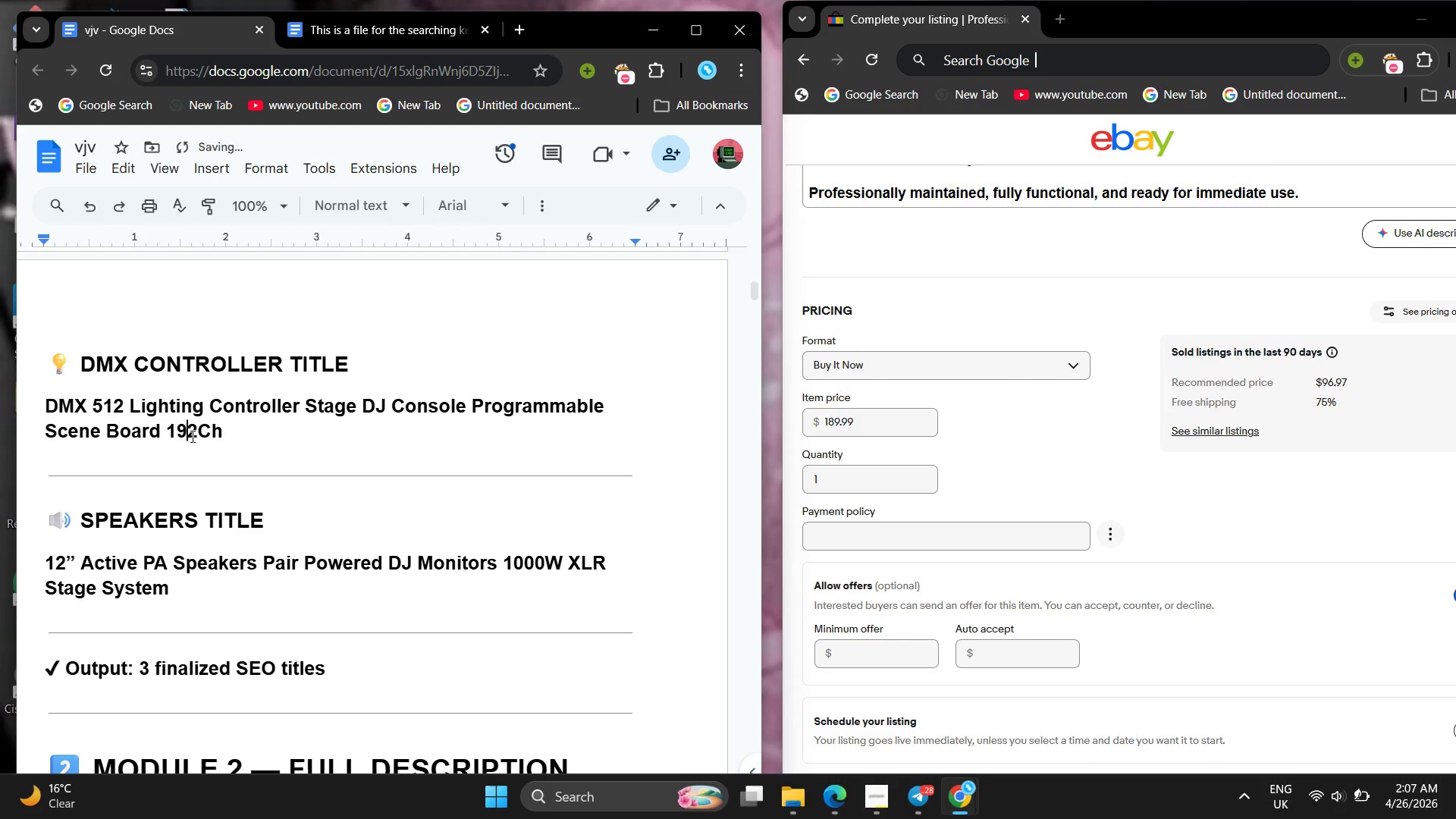 
key(Control+Z)
 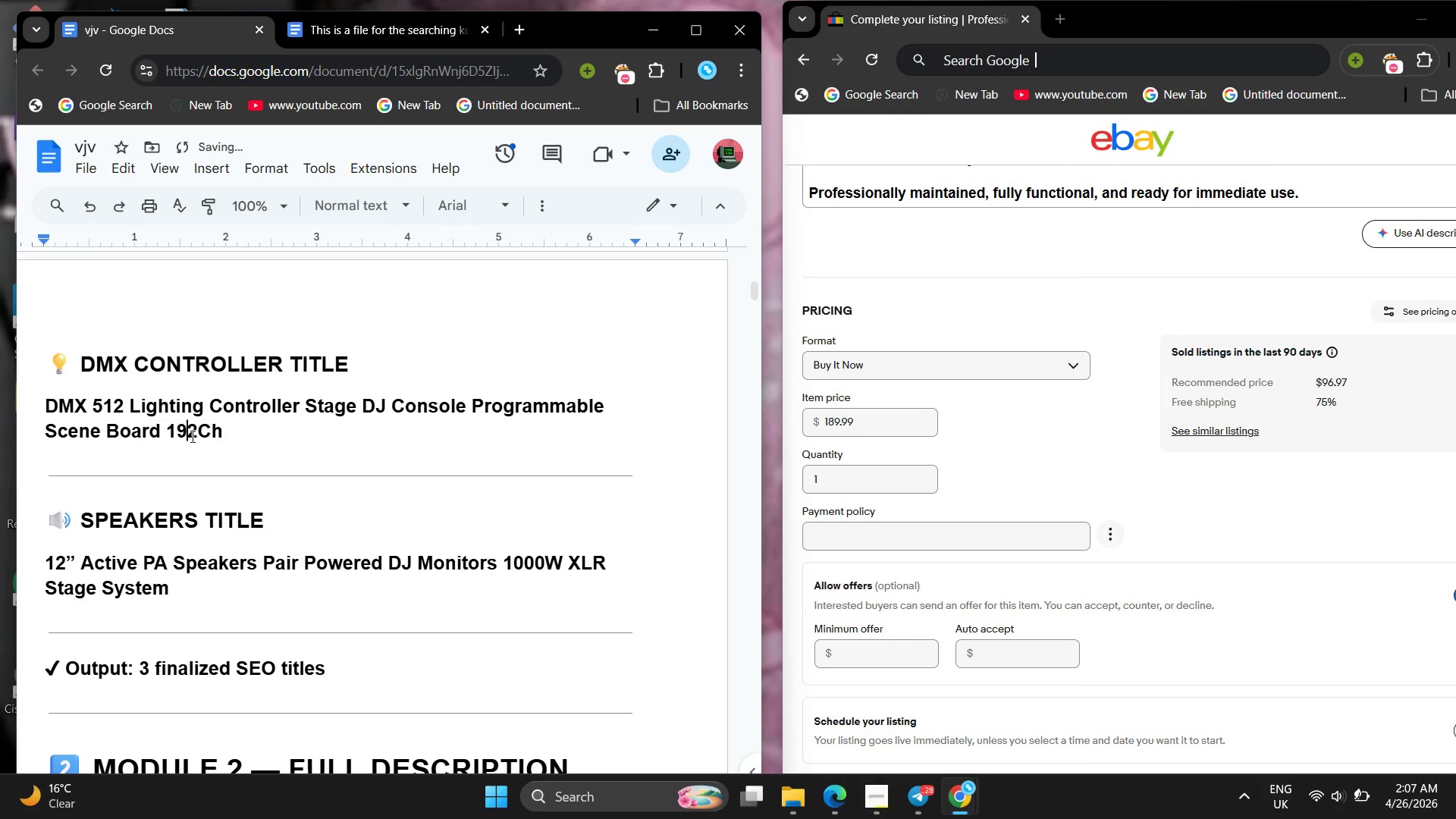 
left_click([191, 436])
 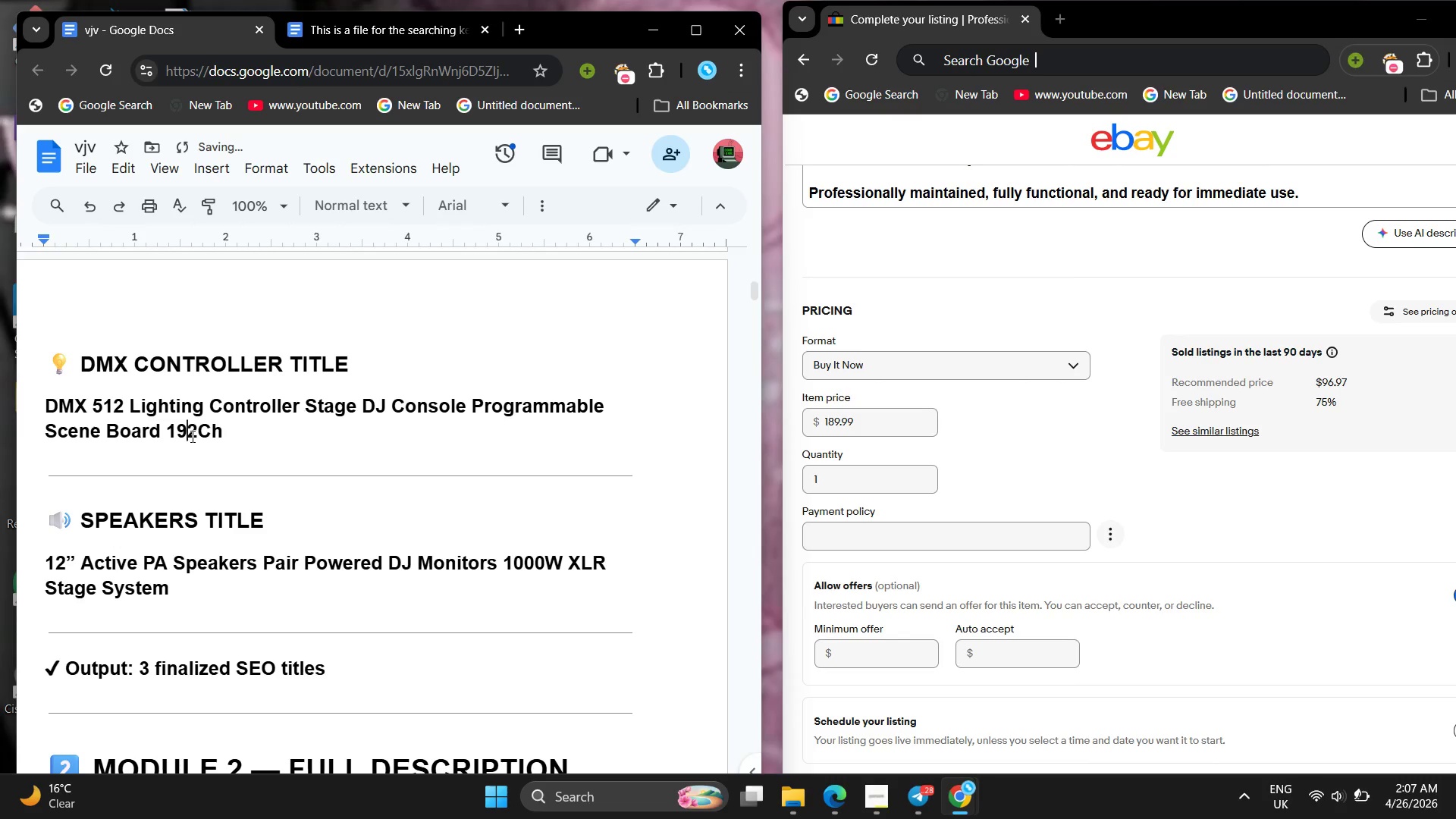 
key(Control+ControlLeft)
 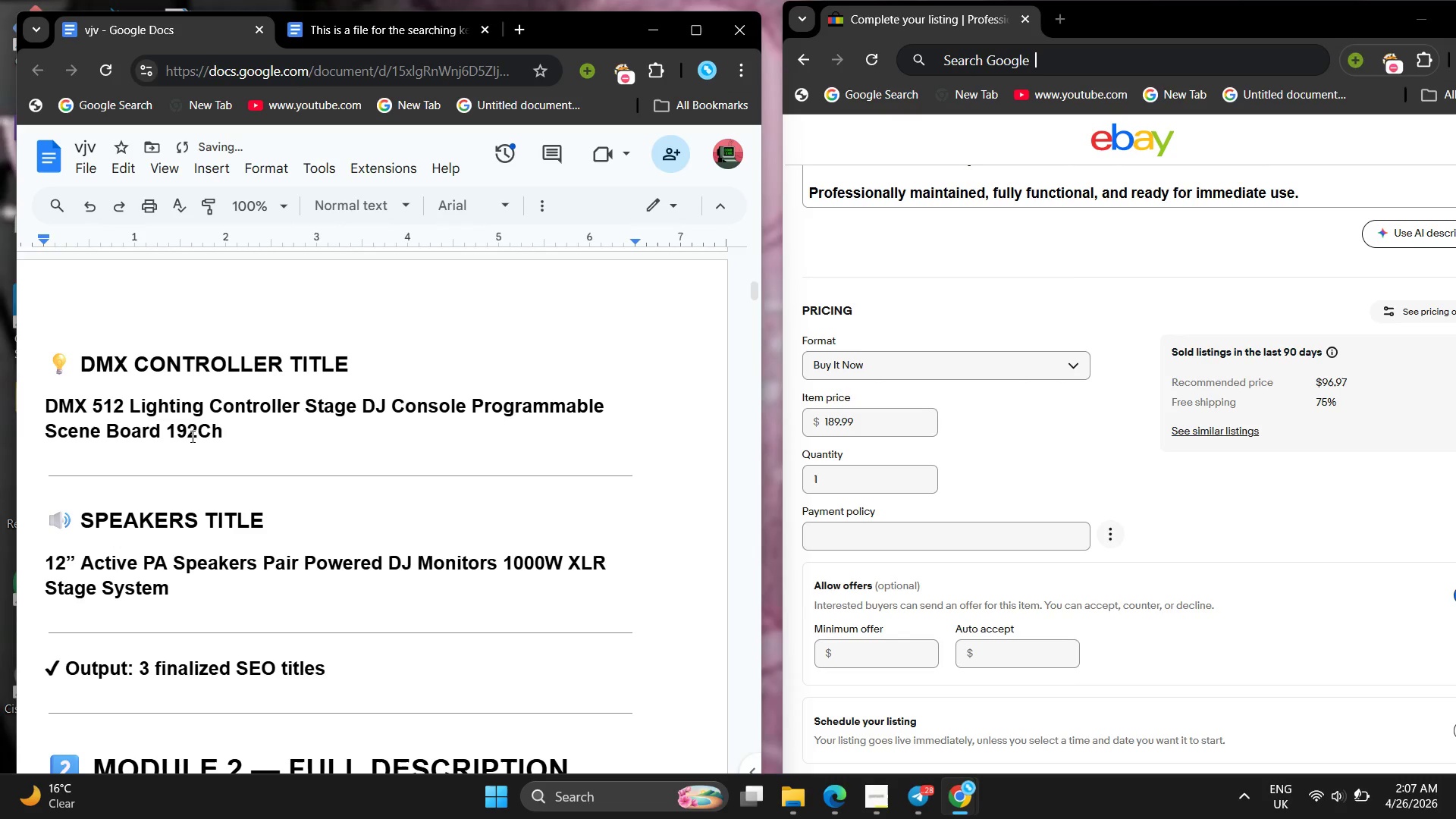 
key(Control+Z)
 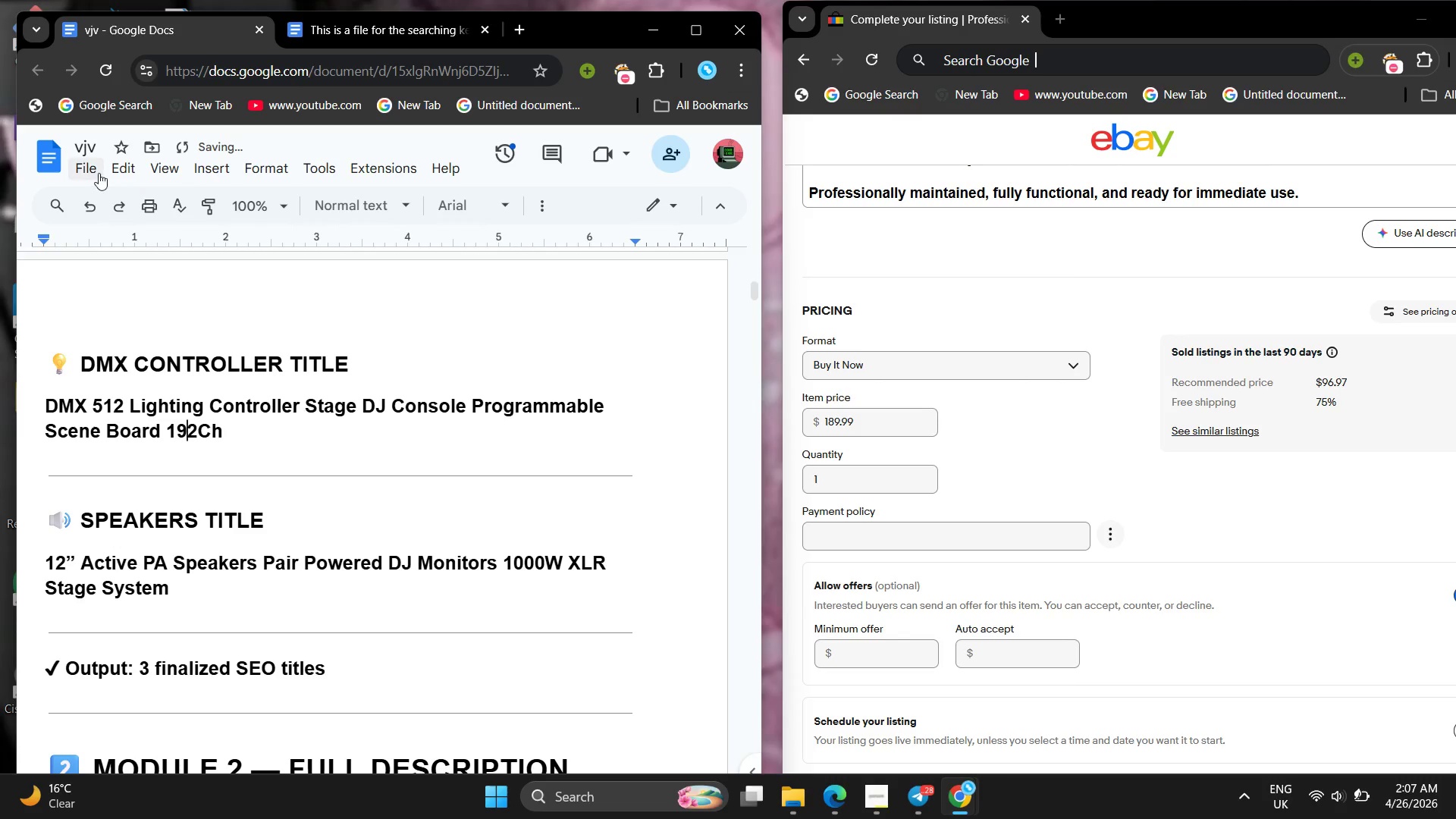 
left_click([91, 173])
 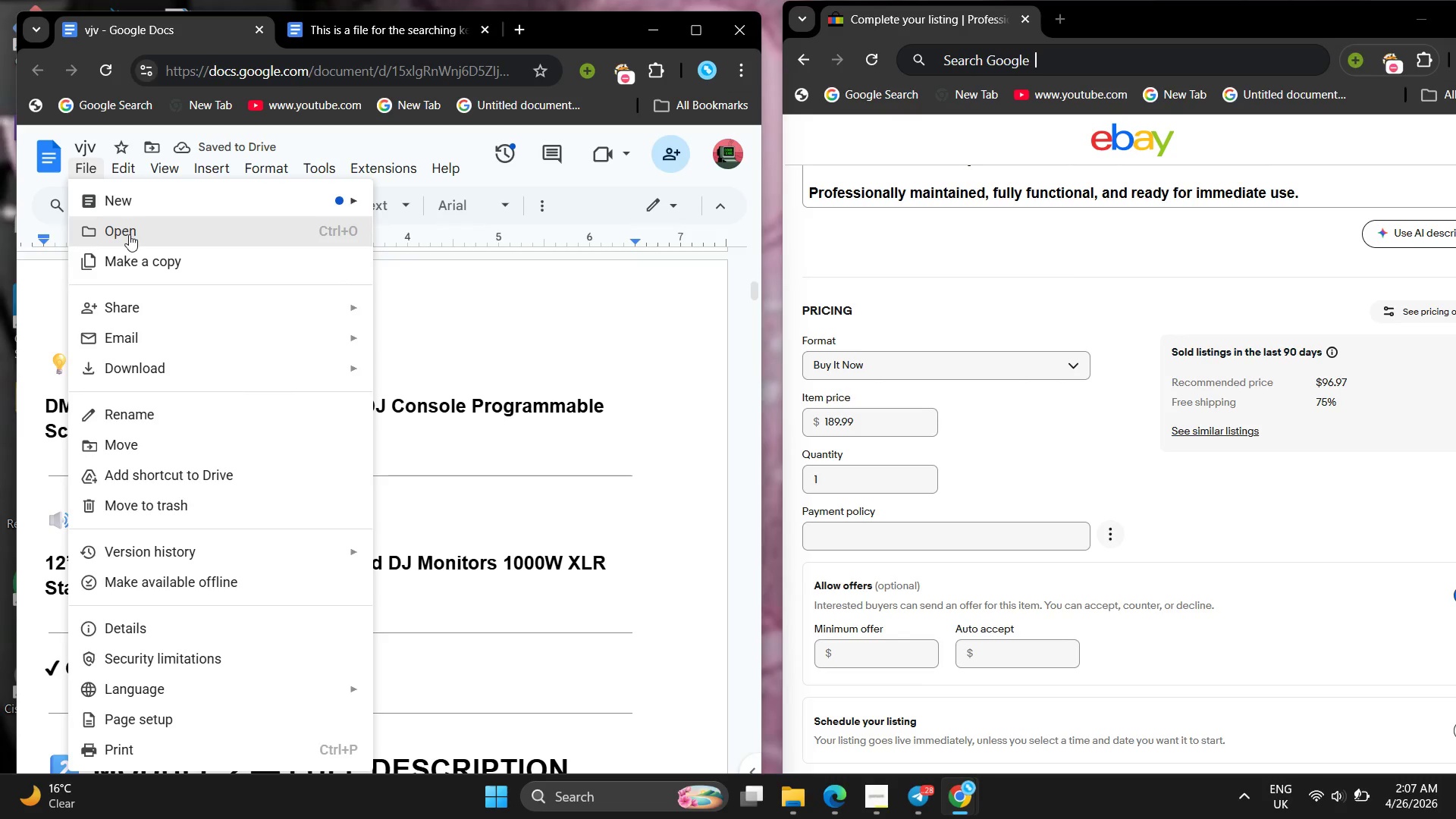 
left_click([129, 234])
 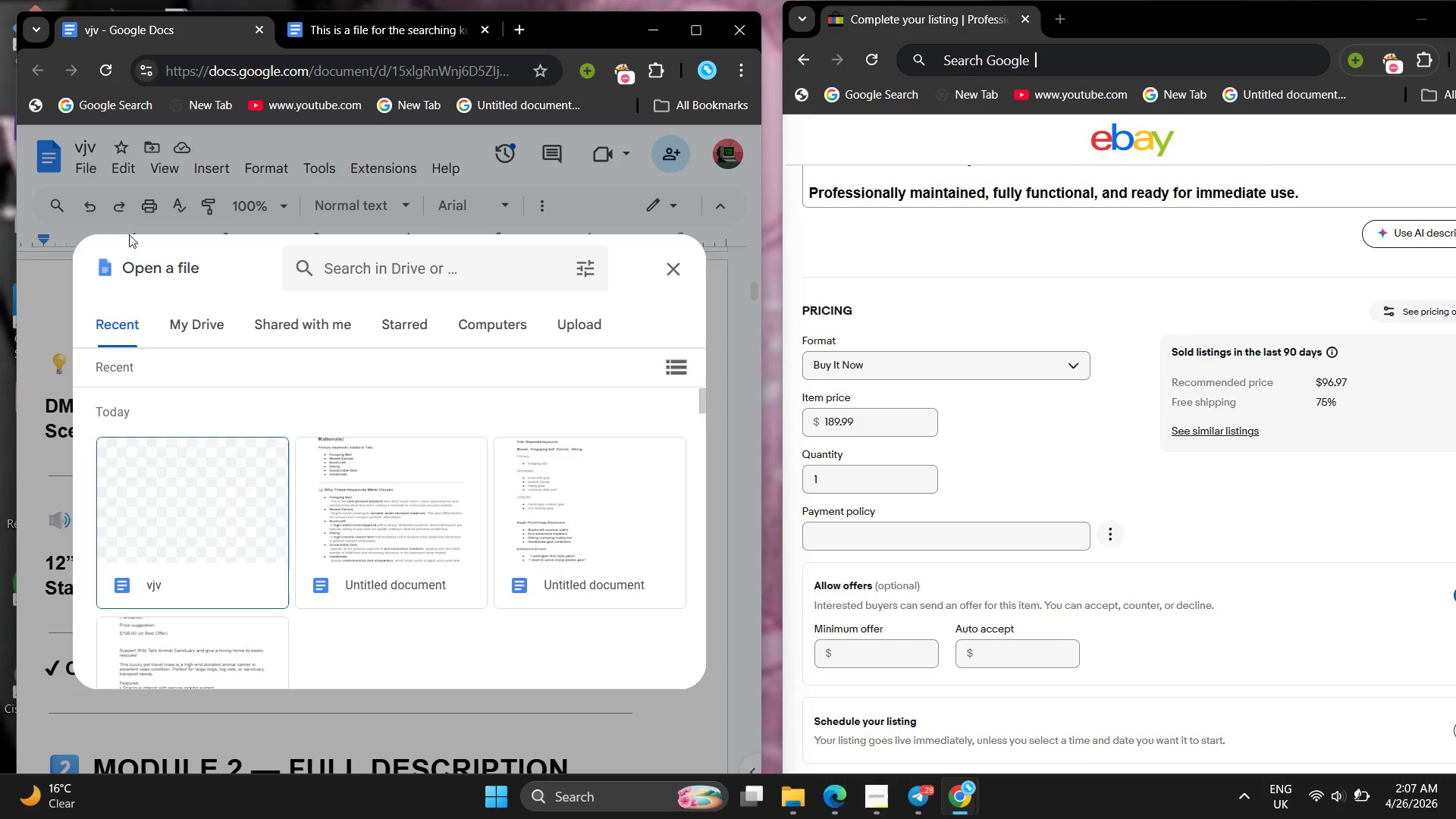 
wait(9.31)
 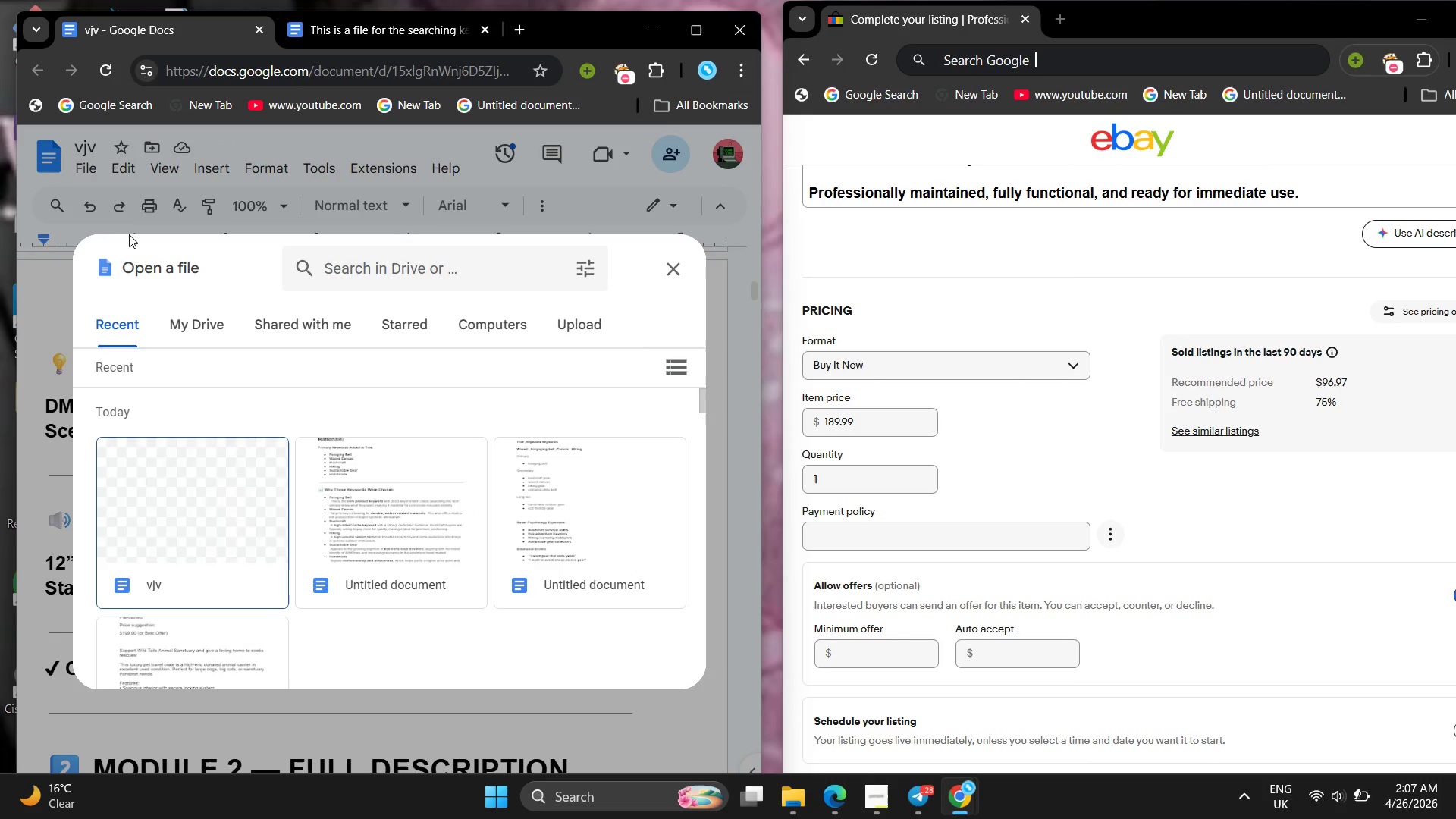 
left_click([627, 468])
 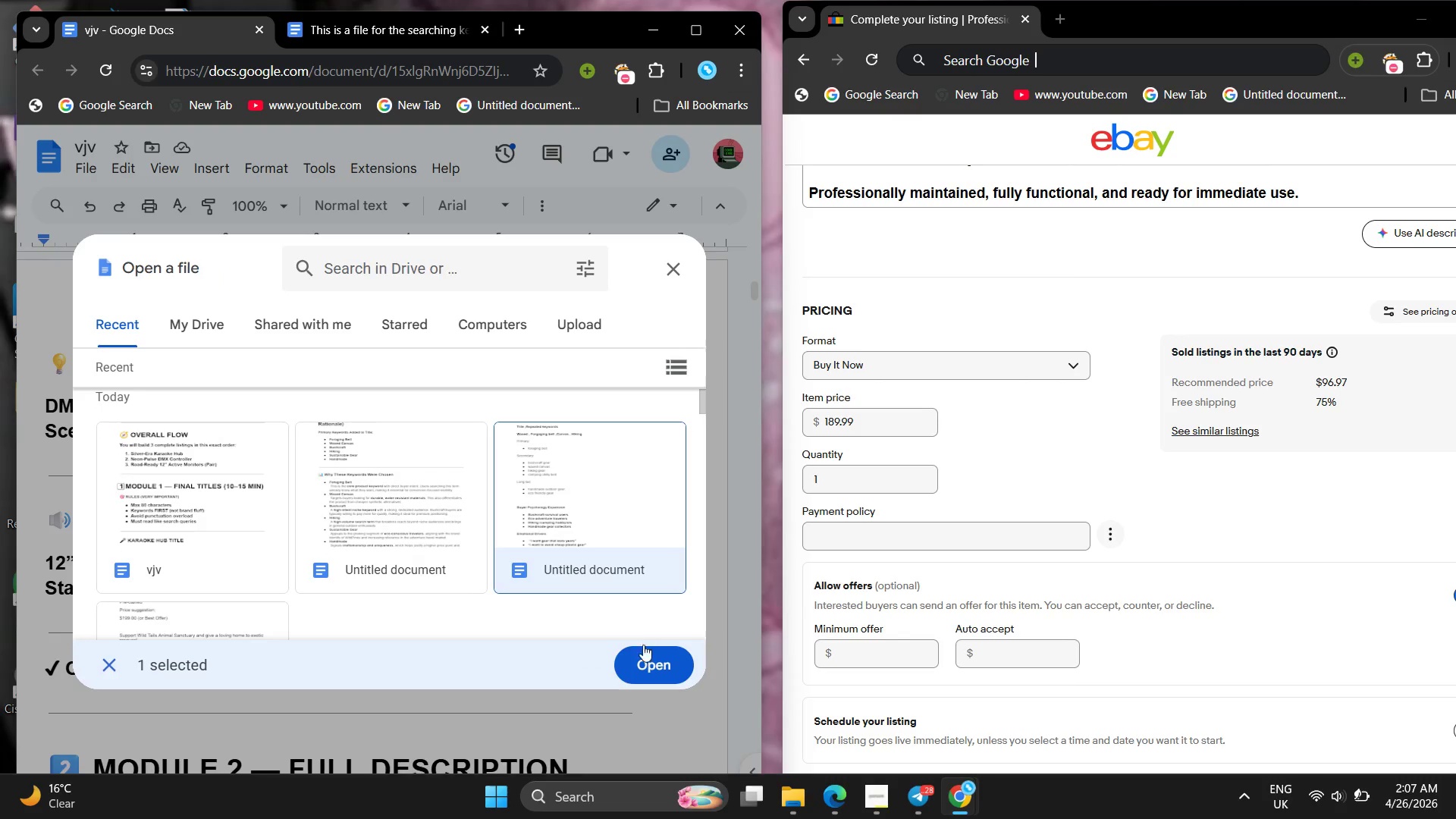 
left_click([643, 655])
 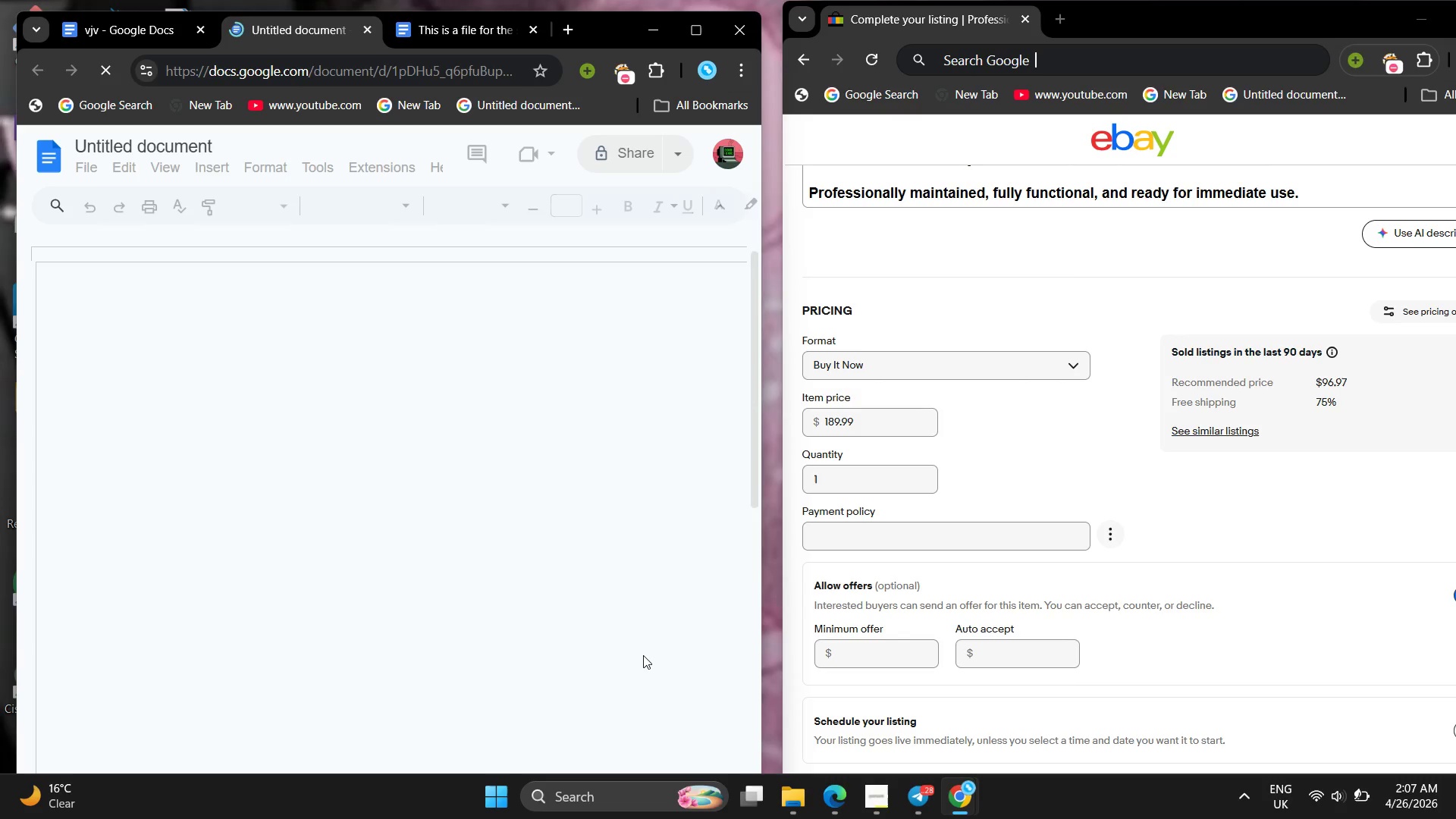 
left_click([326, 555])
 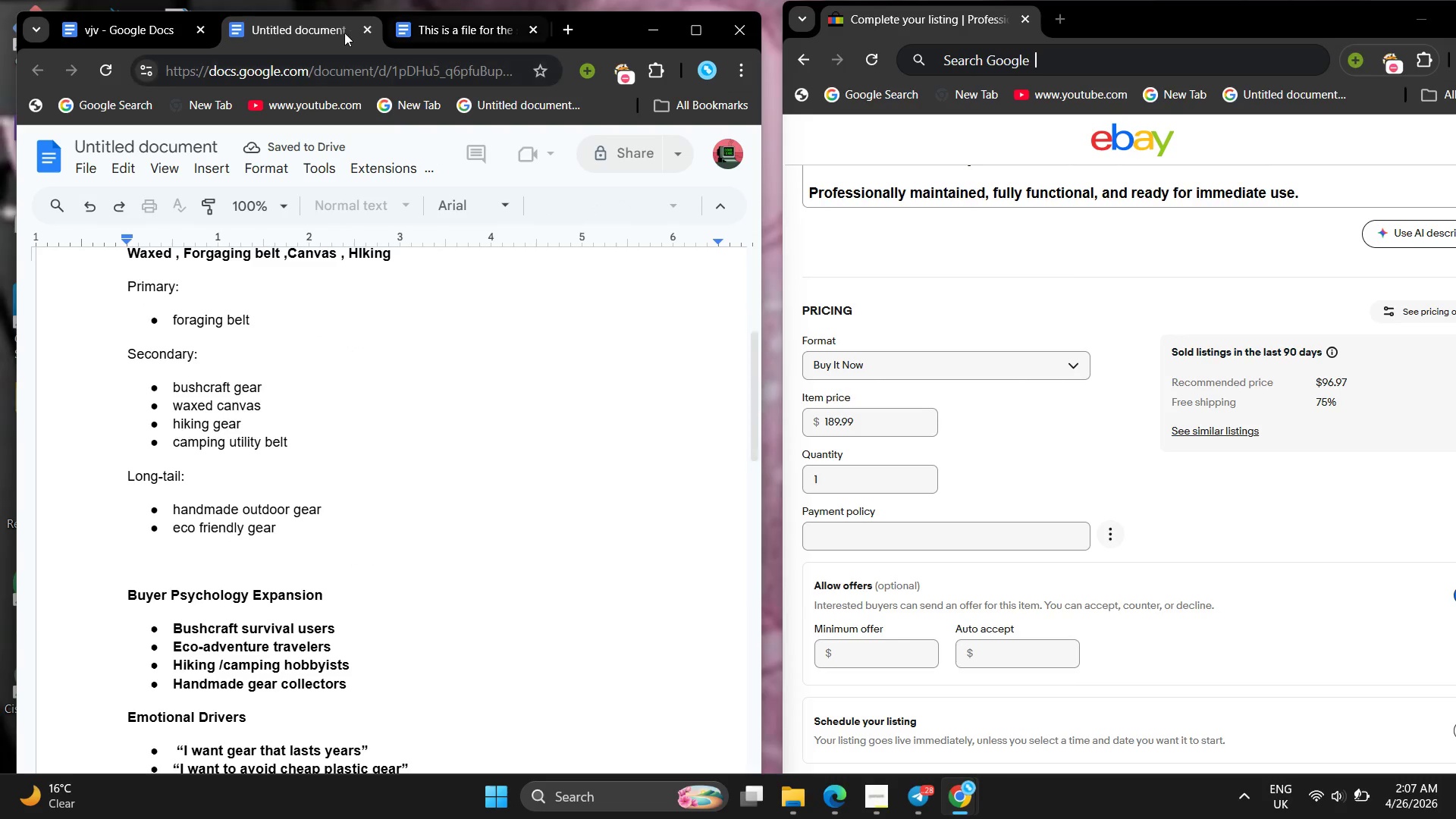 
left_click([413, 19])
 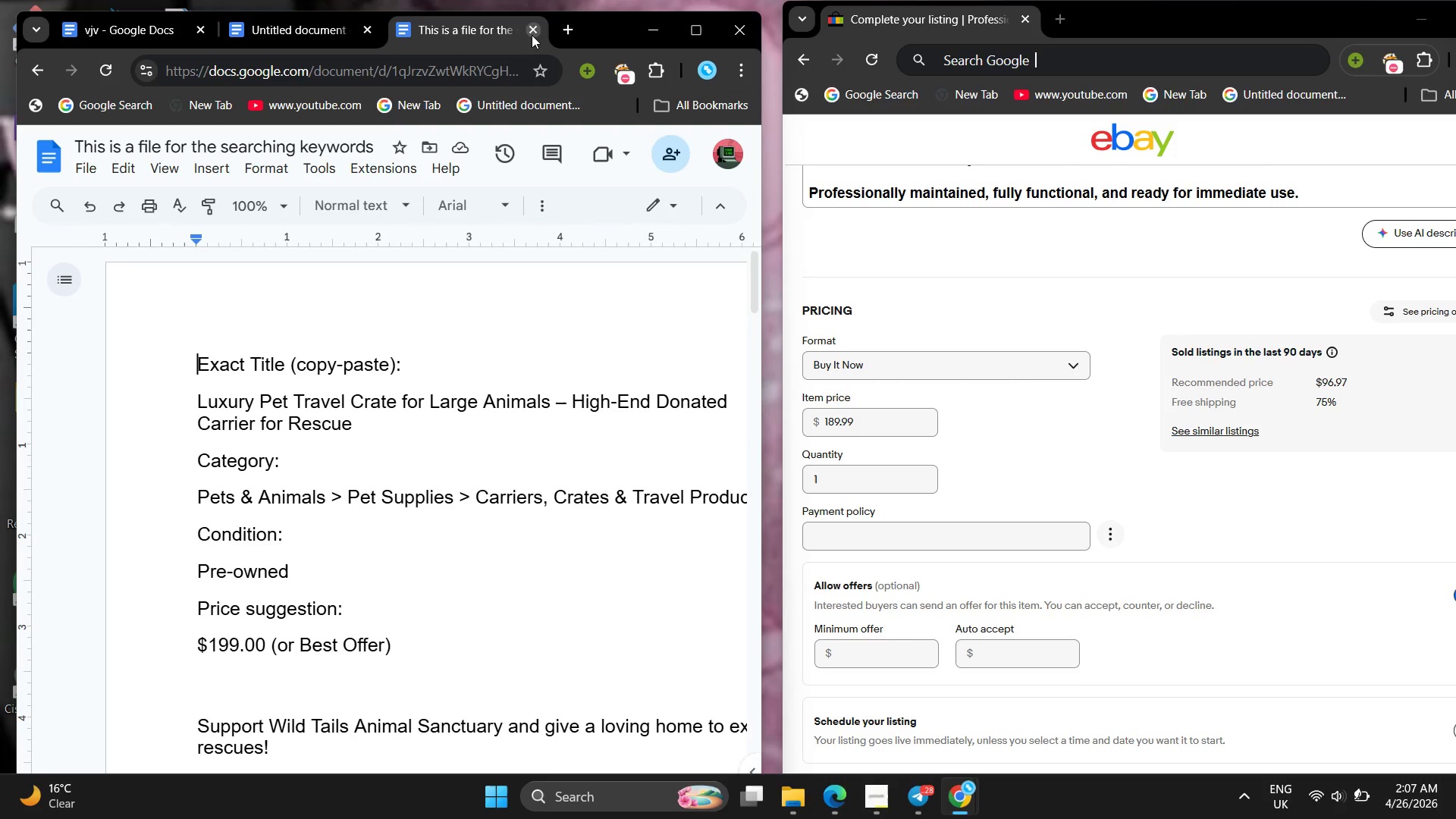 
left_click([532, 34])
 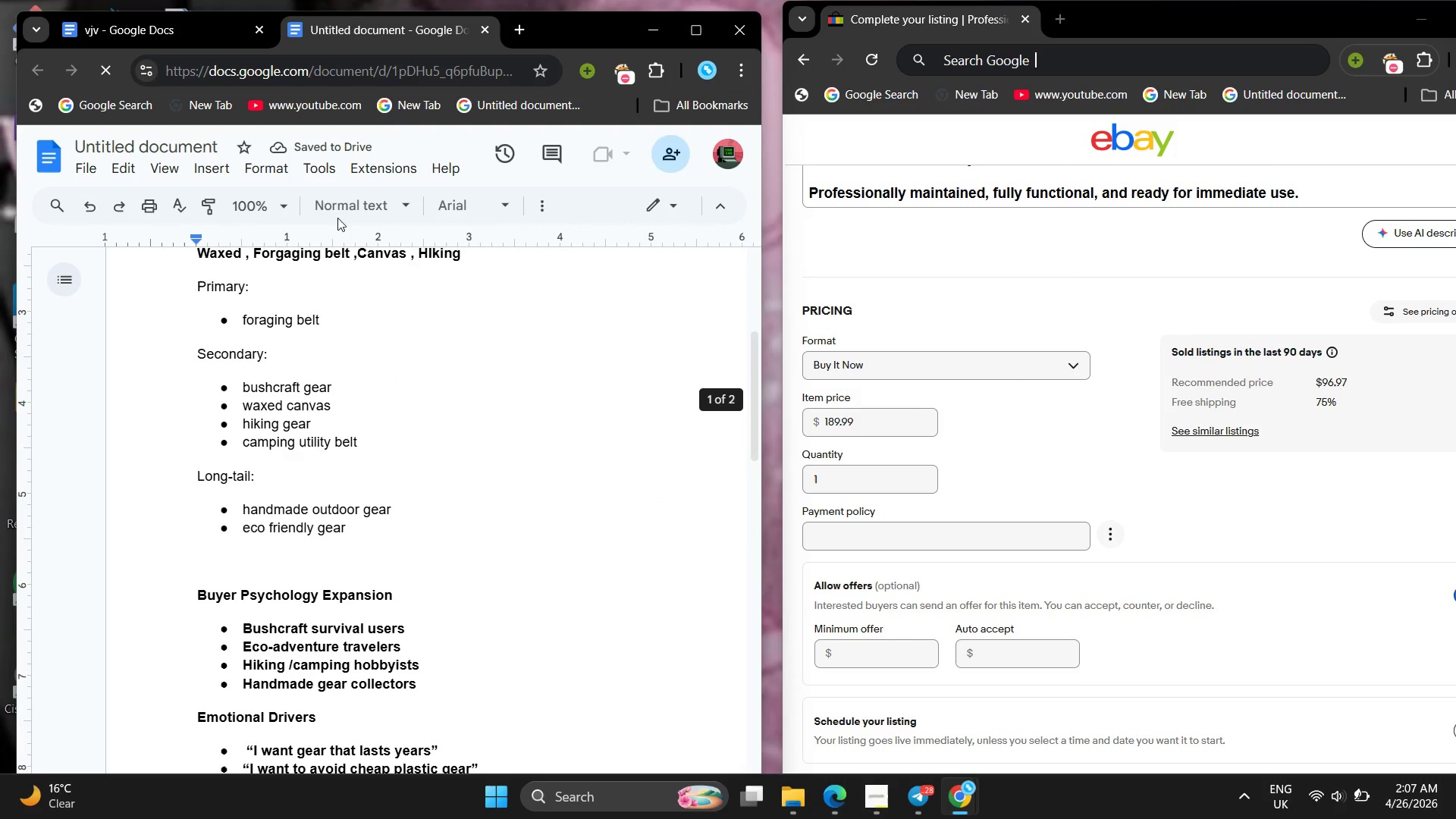 
left_click([327, 296])
 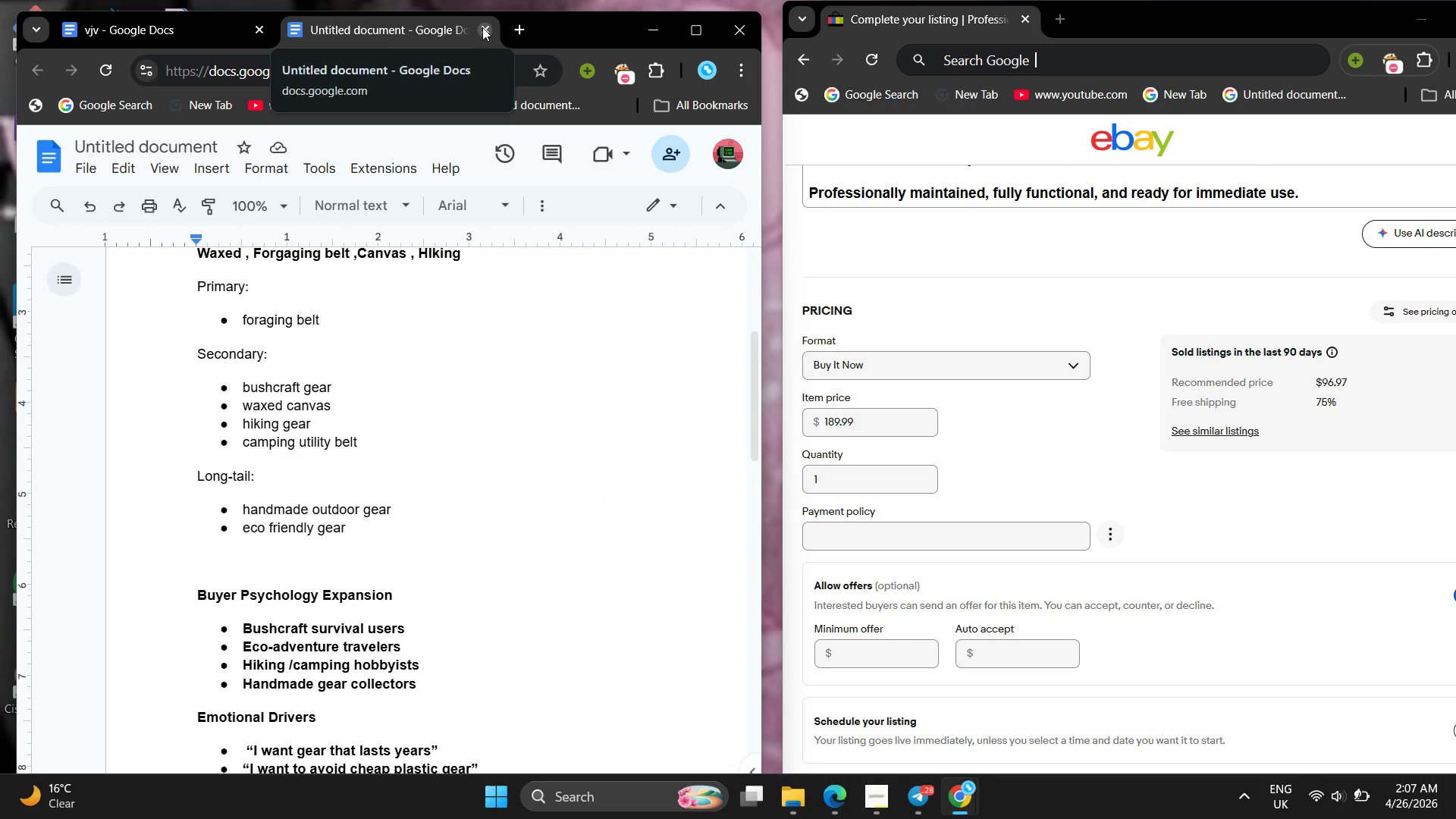 
left_click([482, 27])
 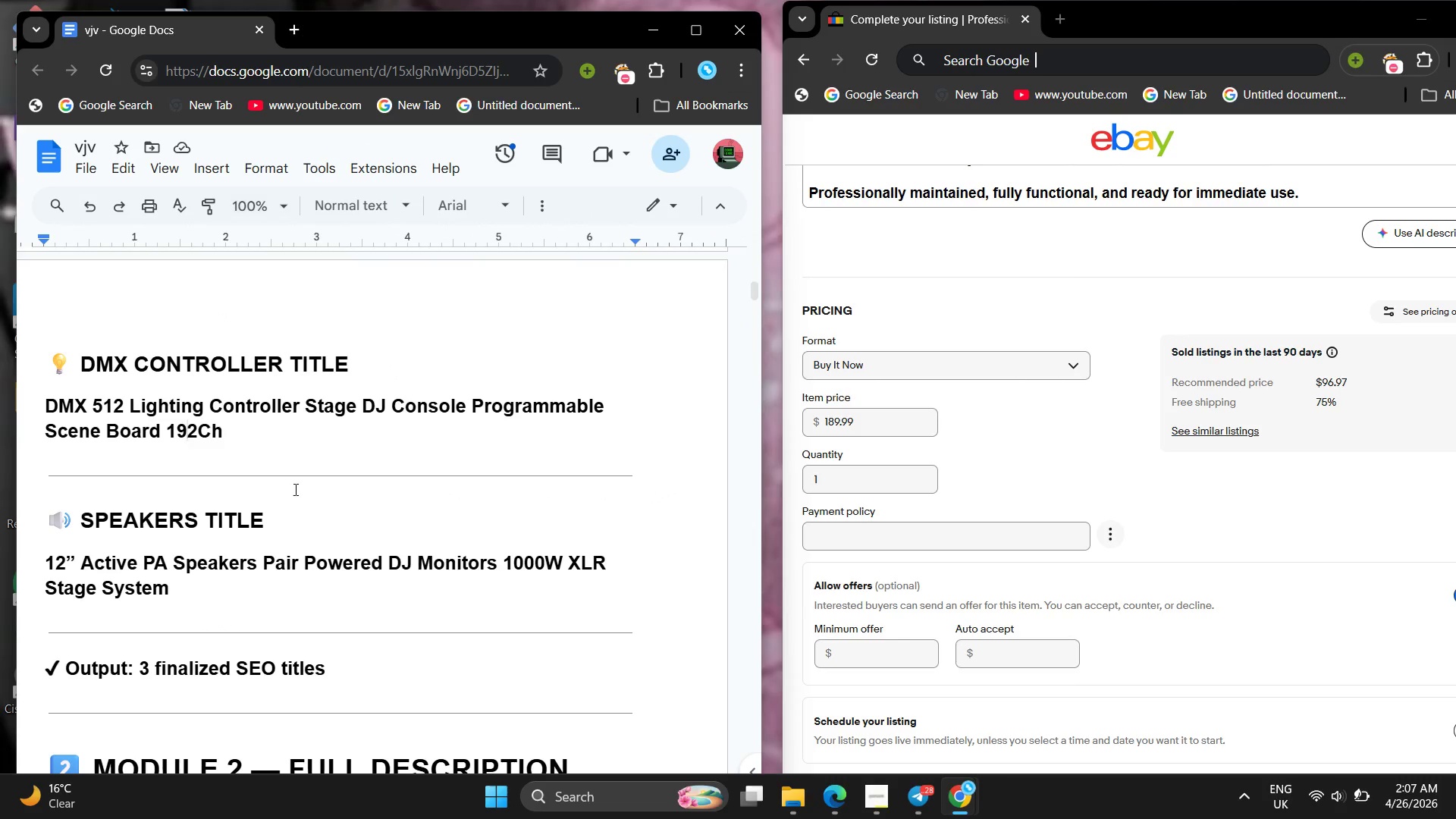 
left_click([294, 489])
 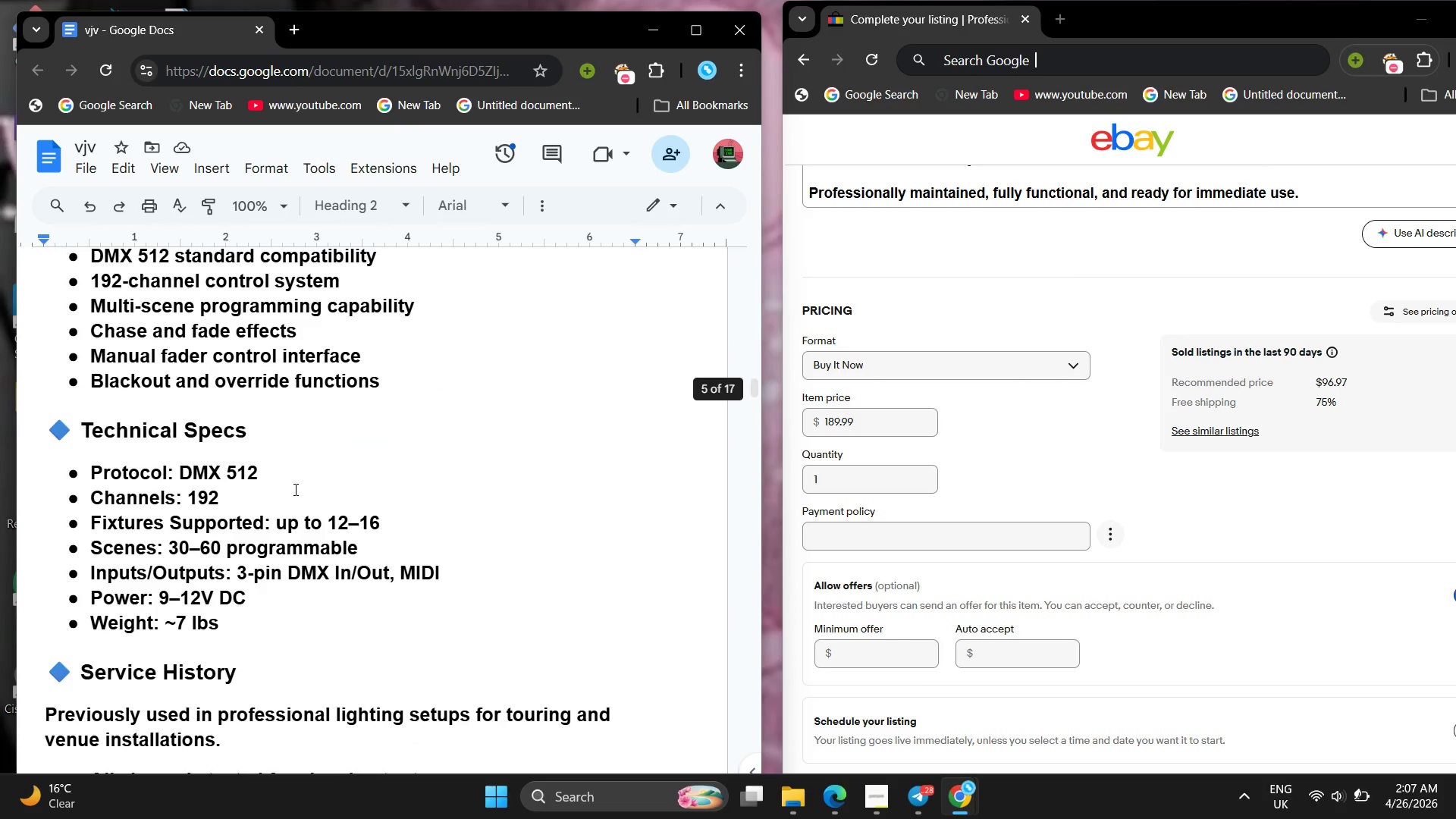 
wait(6.69)
 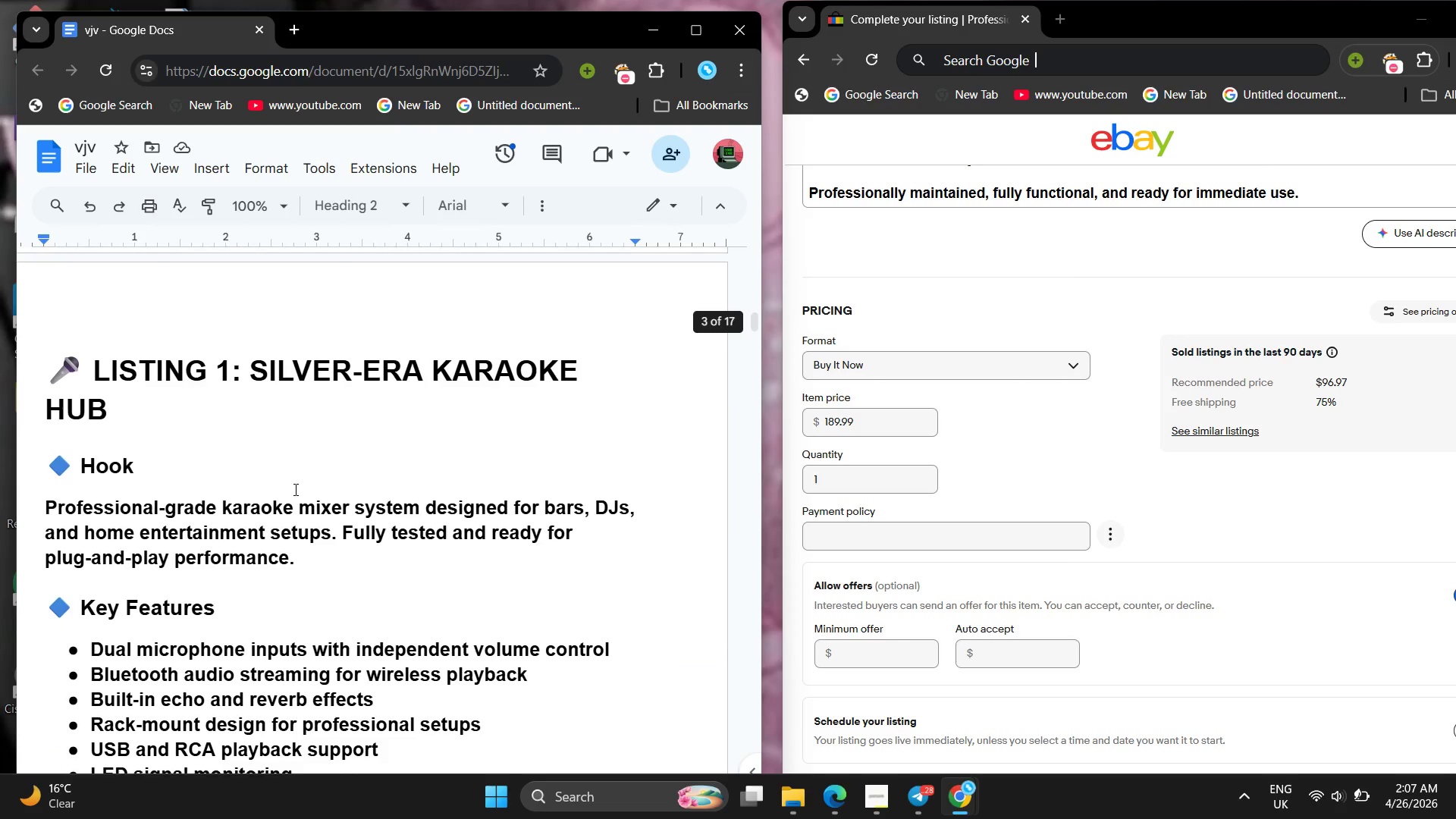 
left_click([993, 462])
 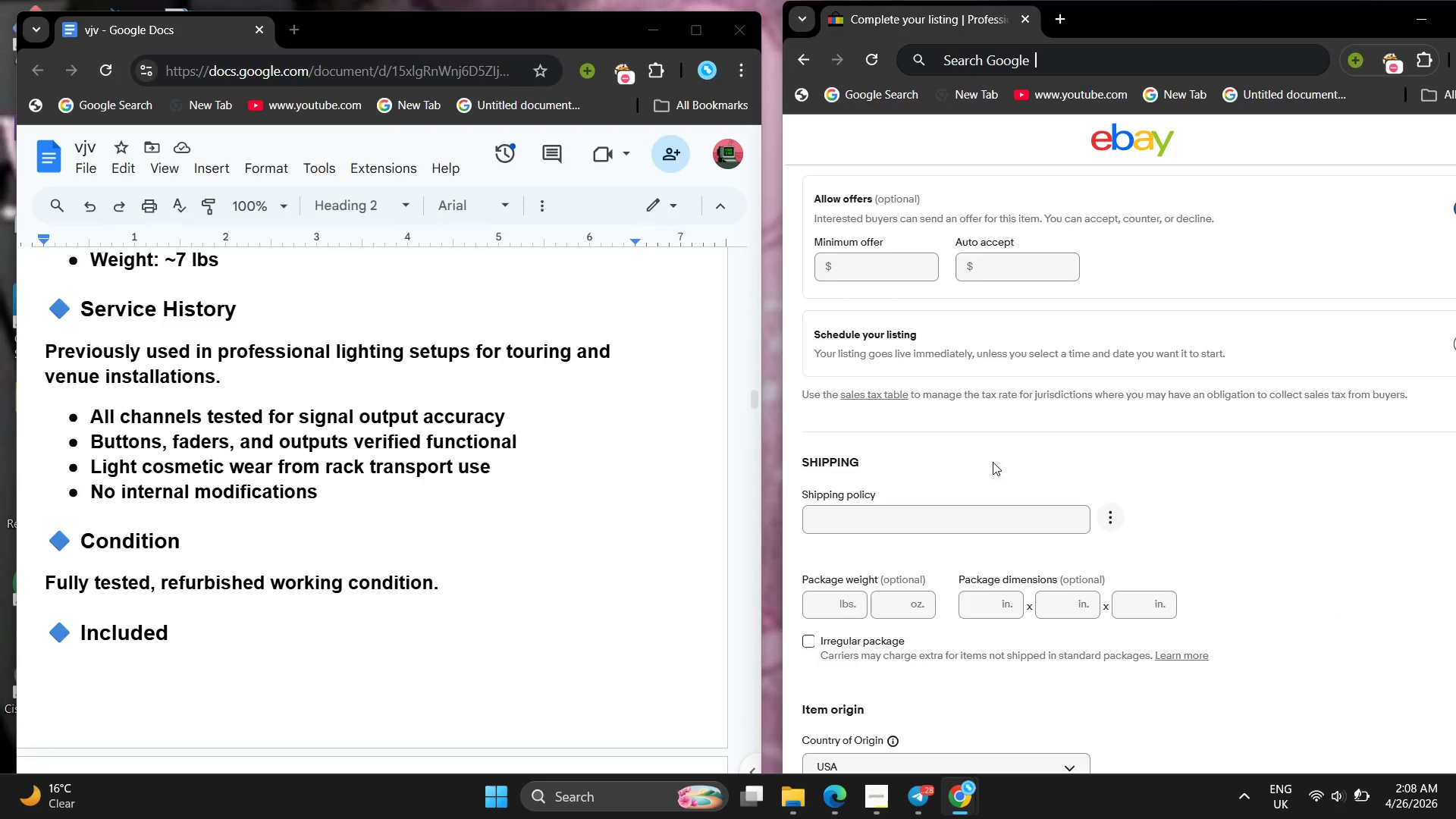 
left_click([454, 519])
 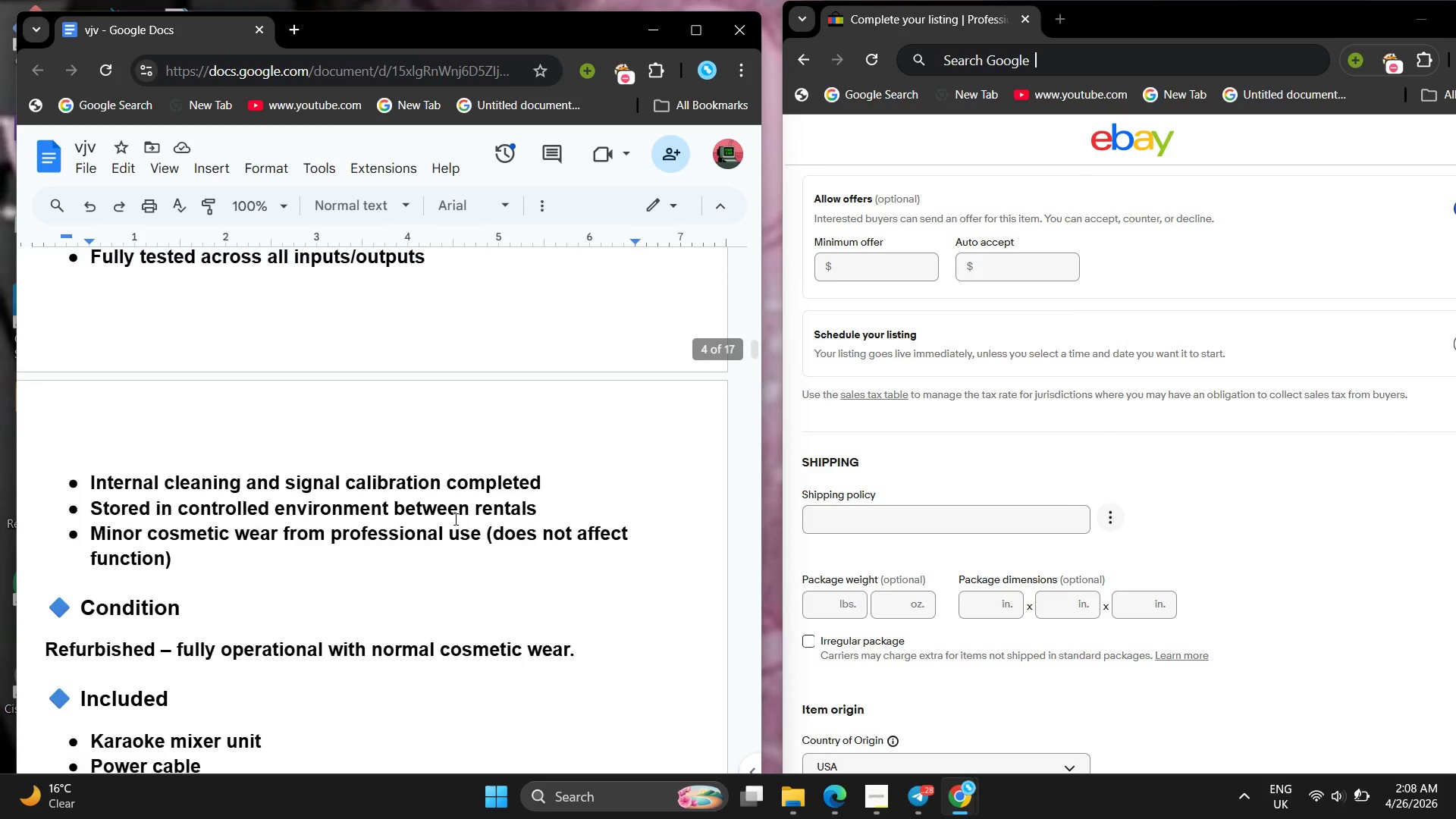 
wait(9.17)
 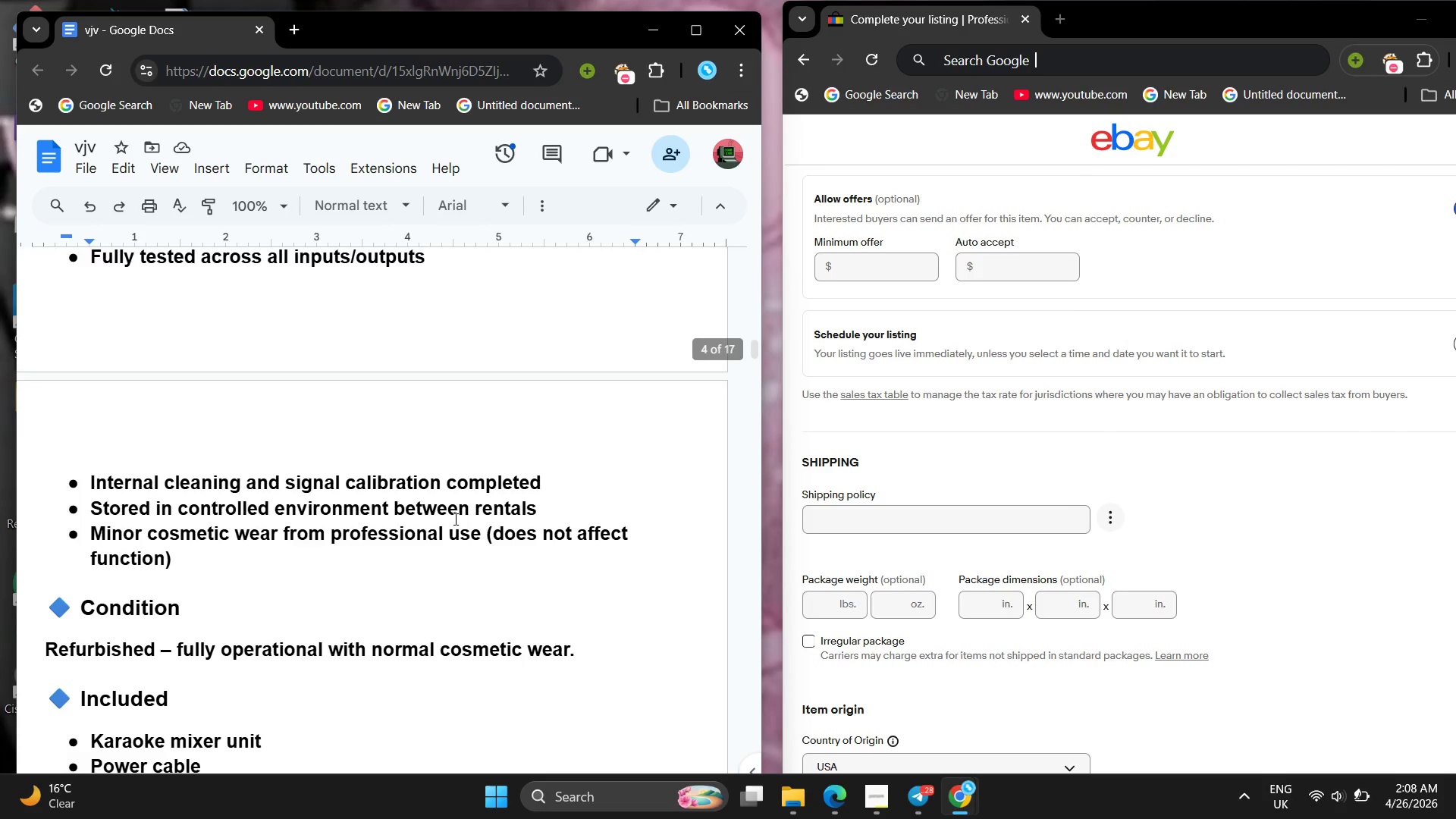 
left_click([985, 526])
 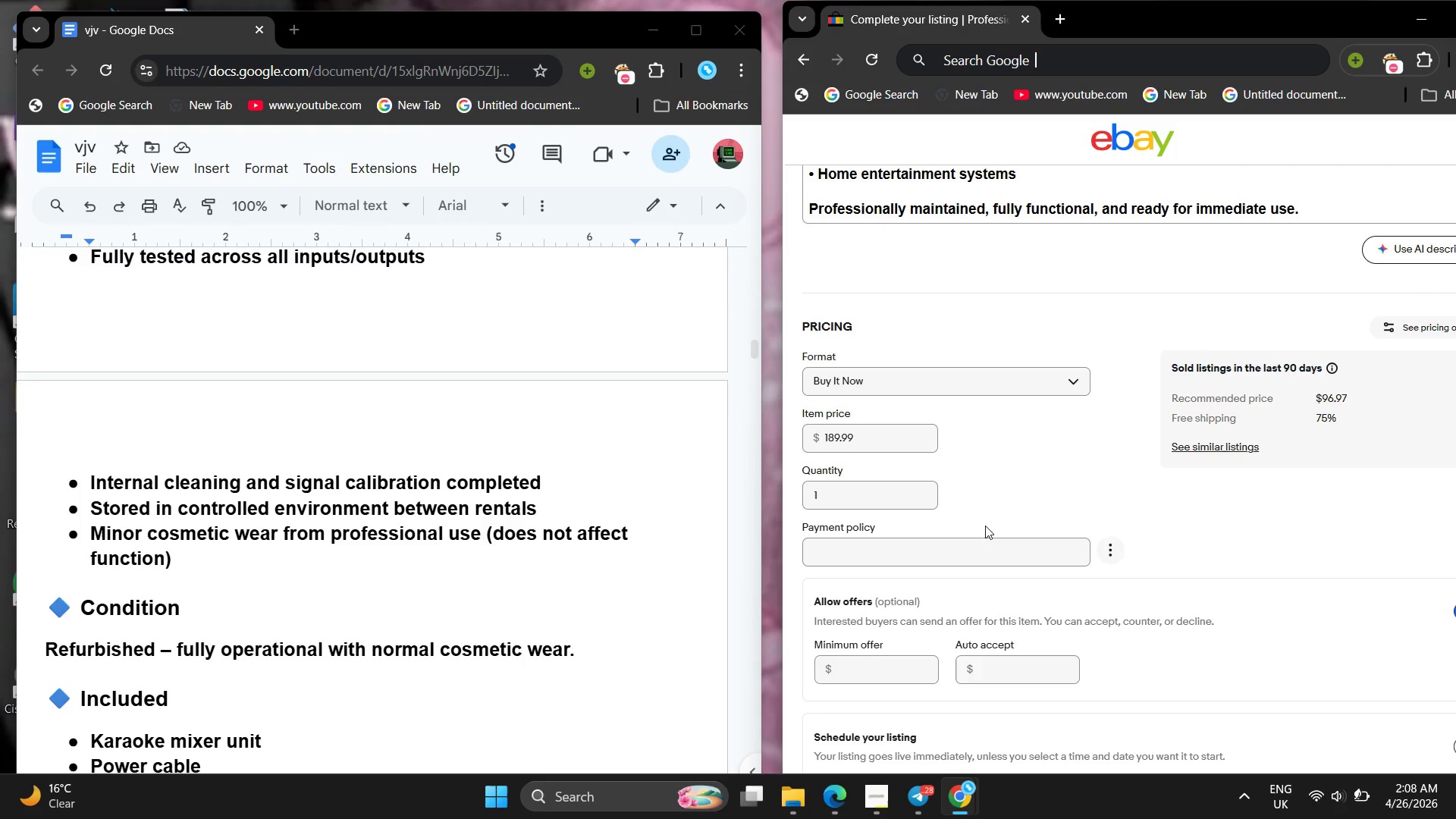 
wait(5.45)
 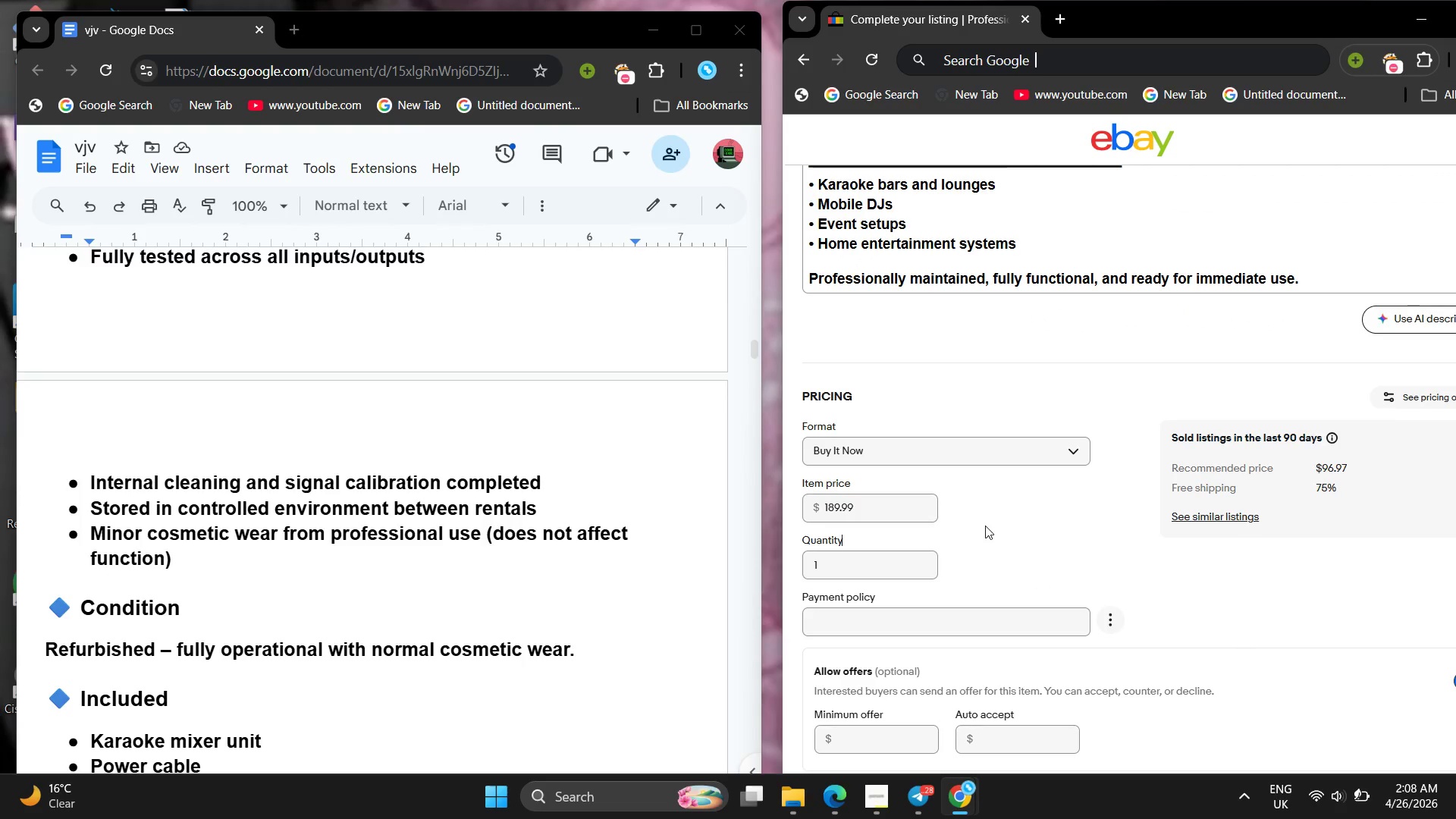 
left_click([886, 427])
 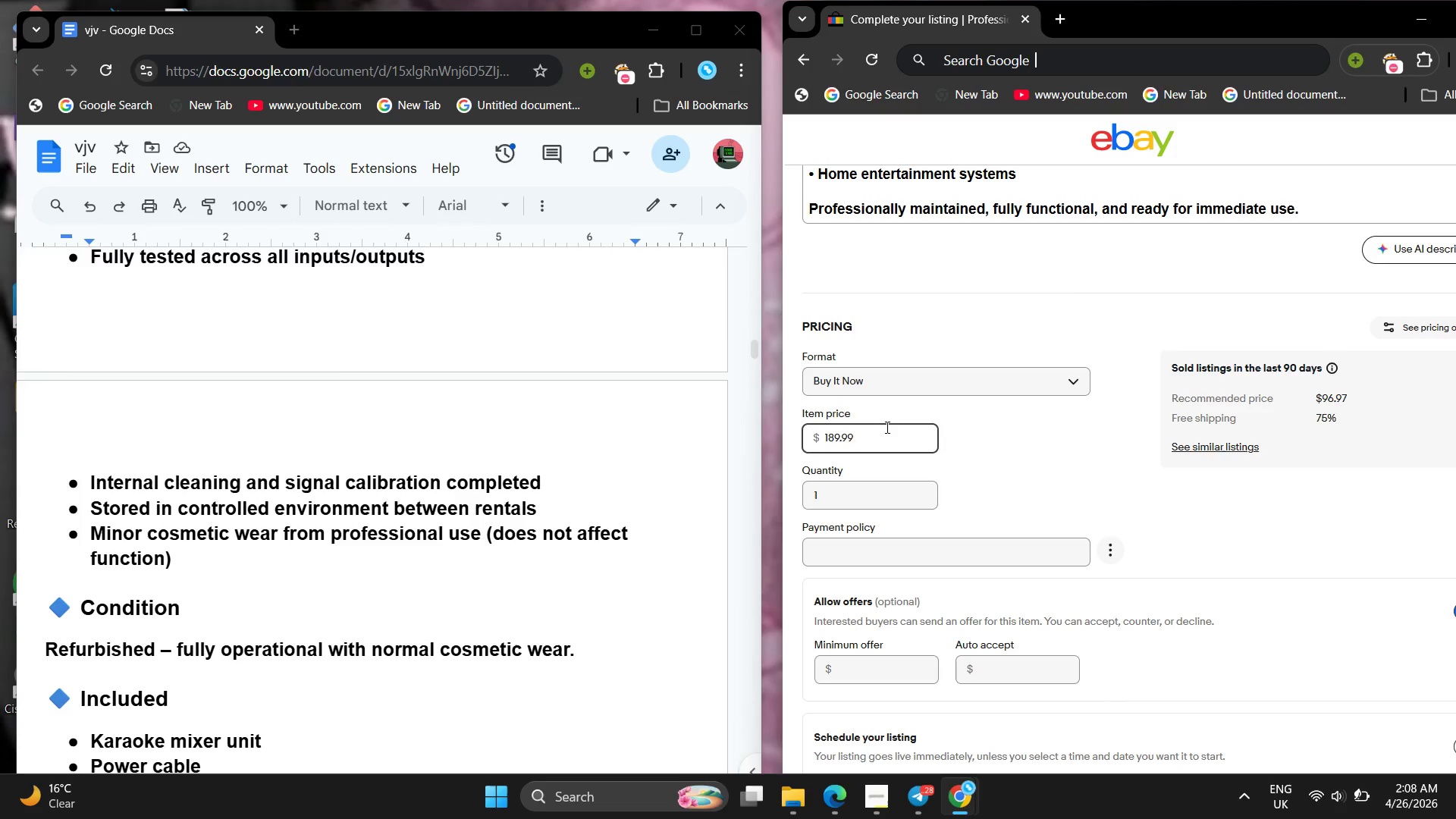 
key(Backspace)
 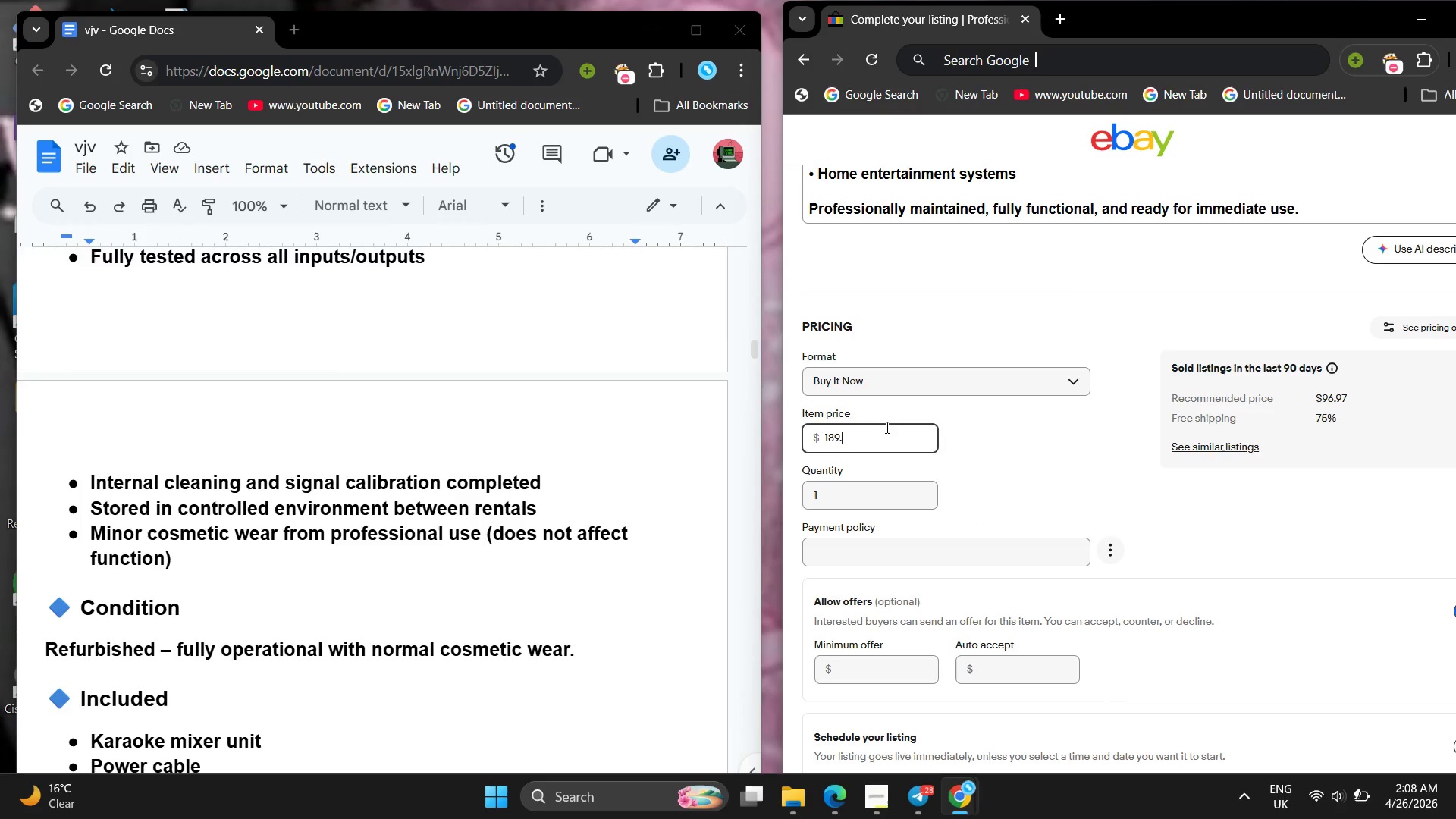 
key(Backspace)
 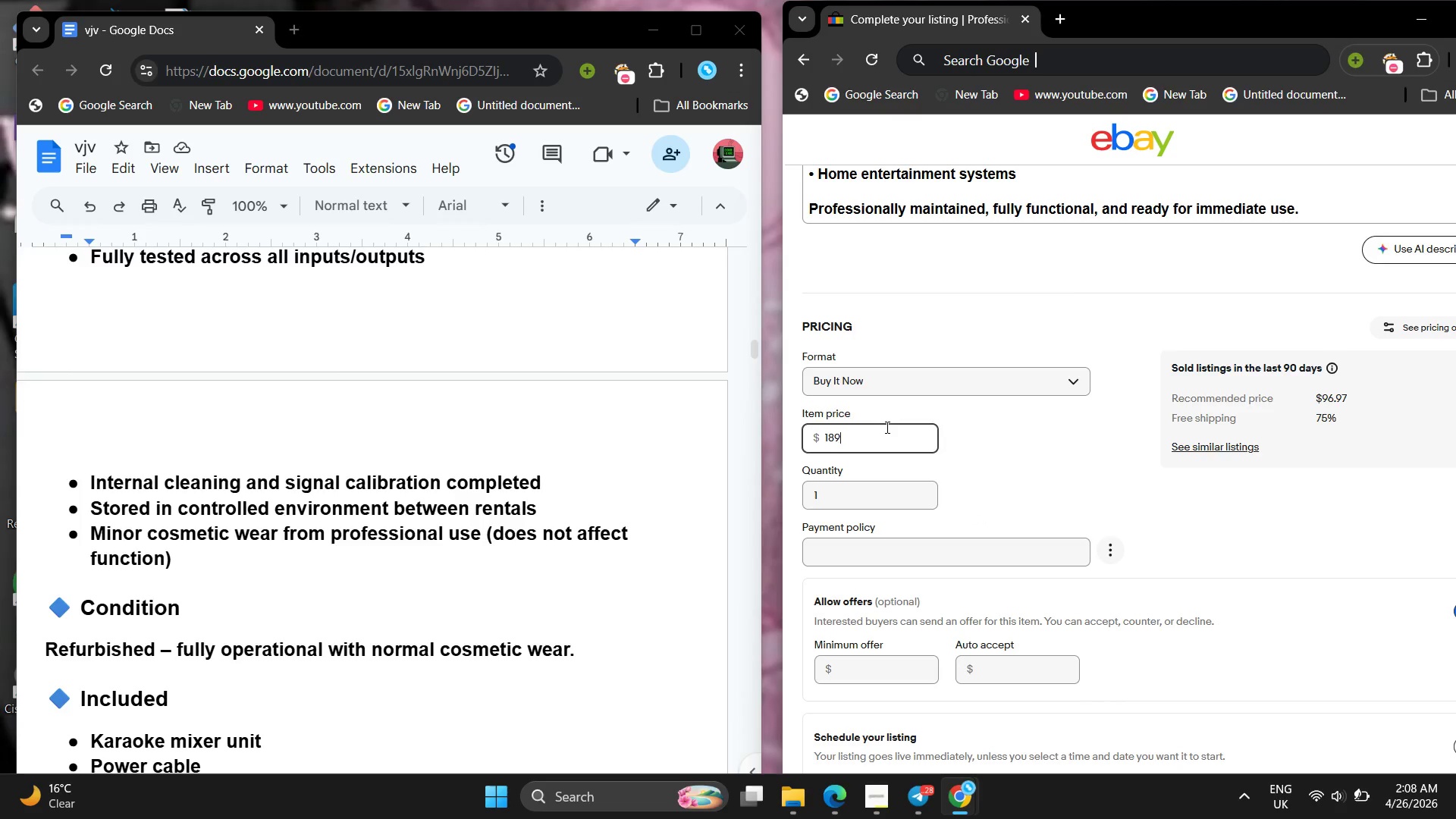 
key(Backspace)
 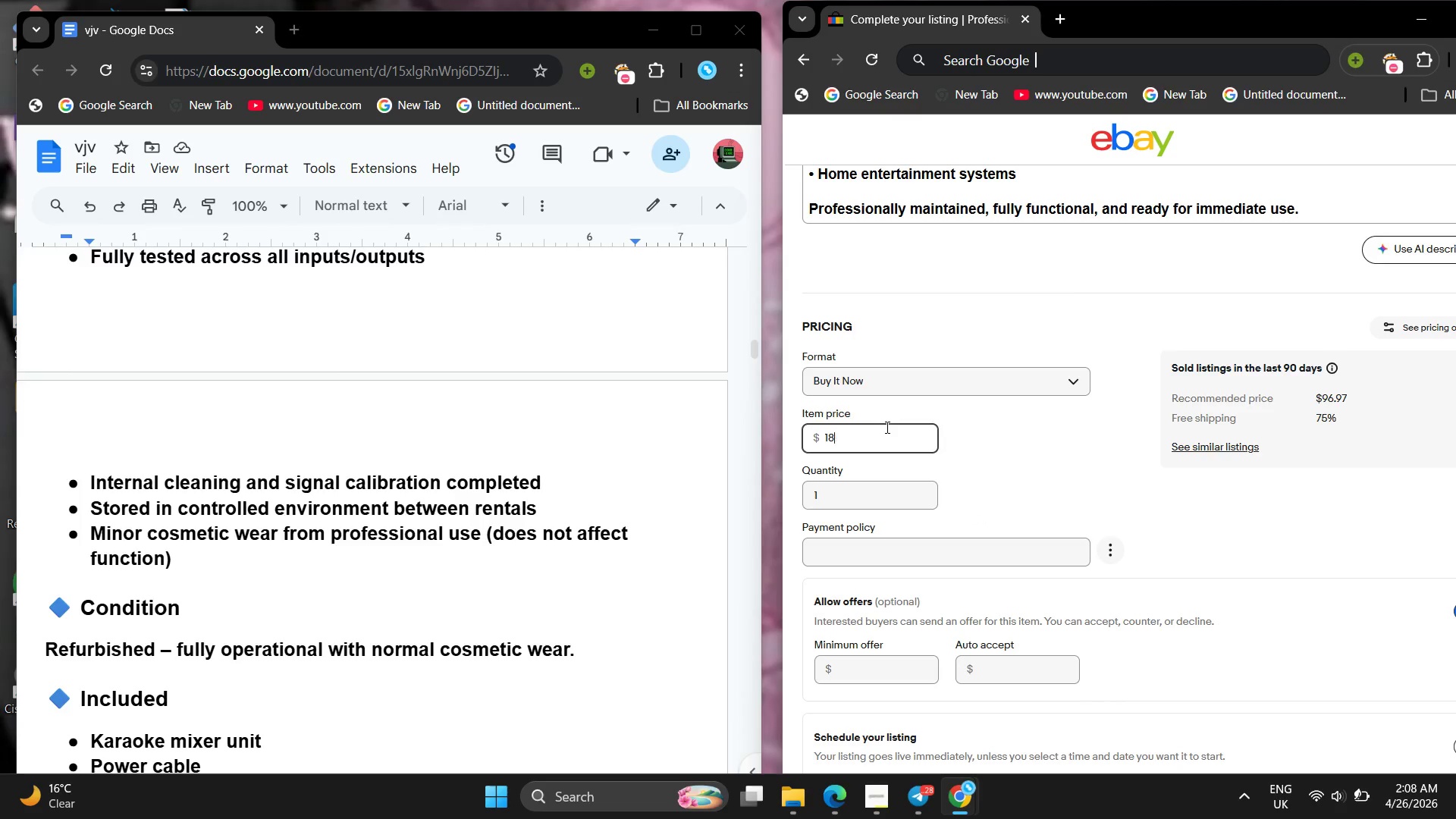 
key(Backspace)
 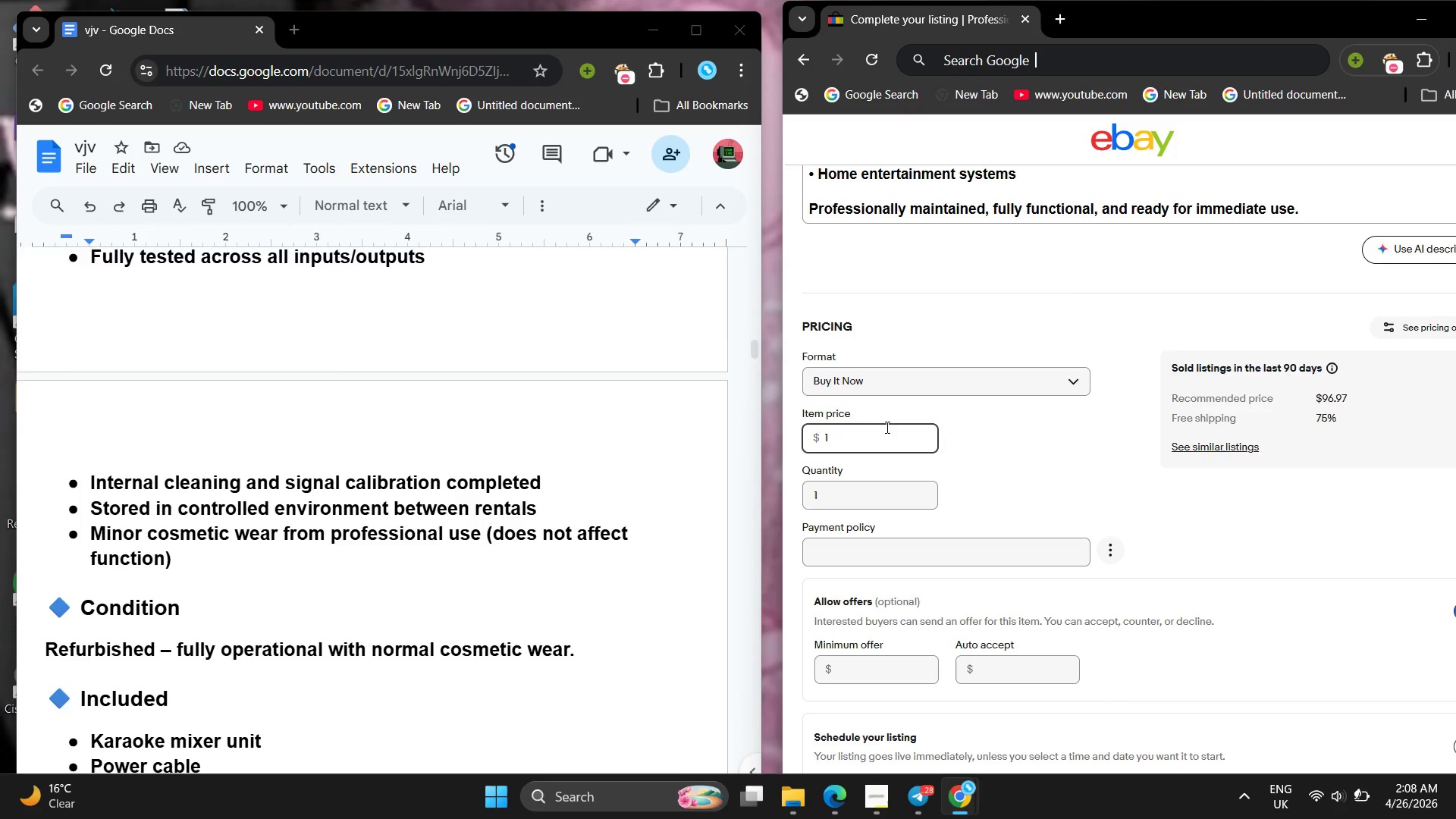 
key(Backspace)
 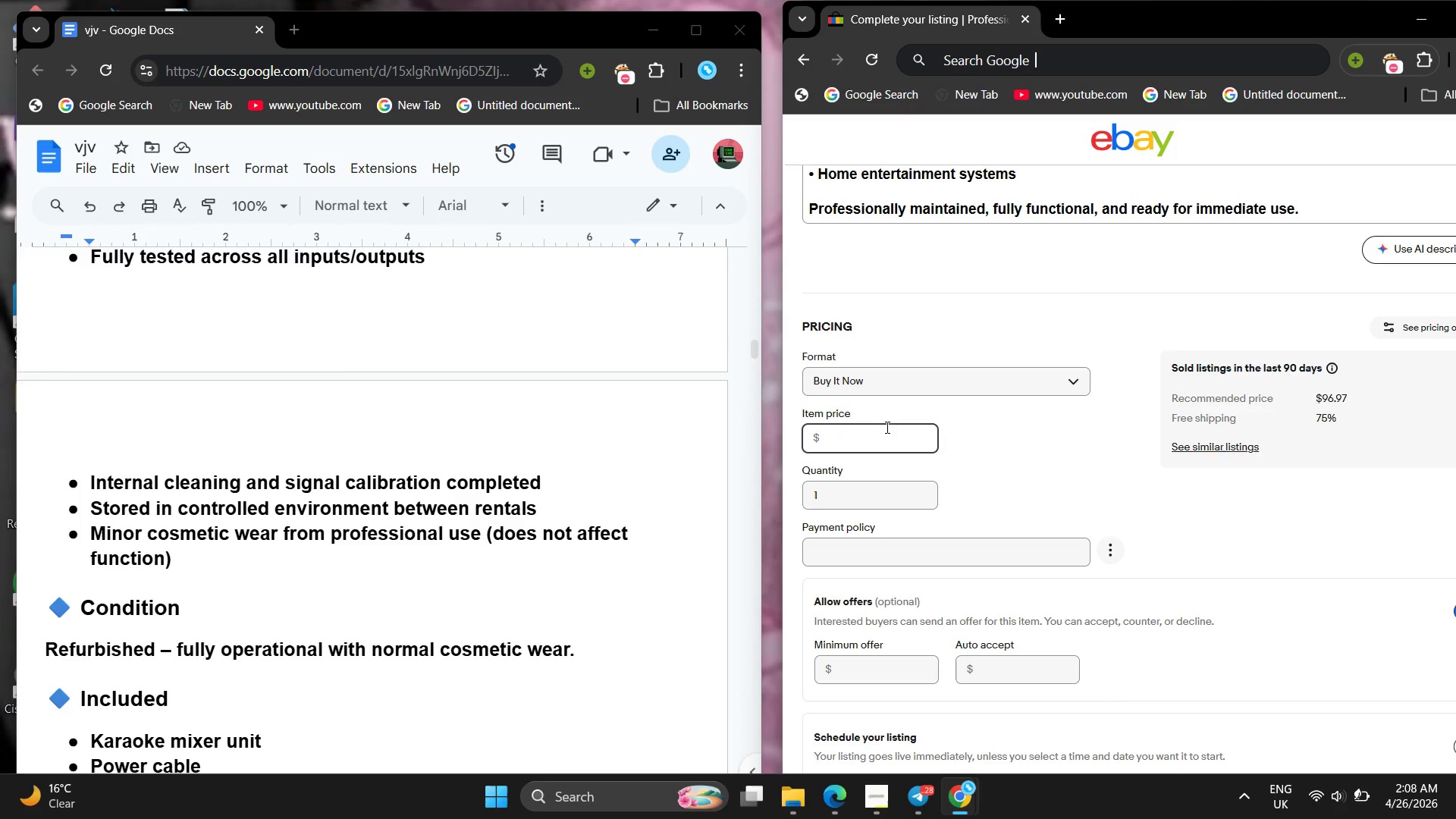 
key(Backspace)
 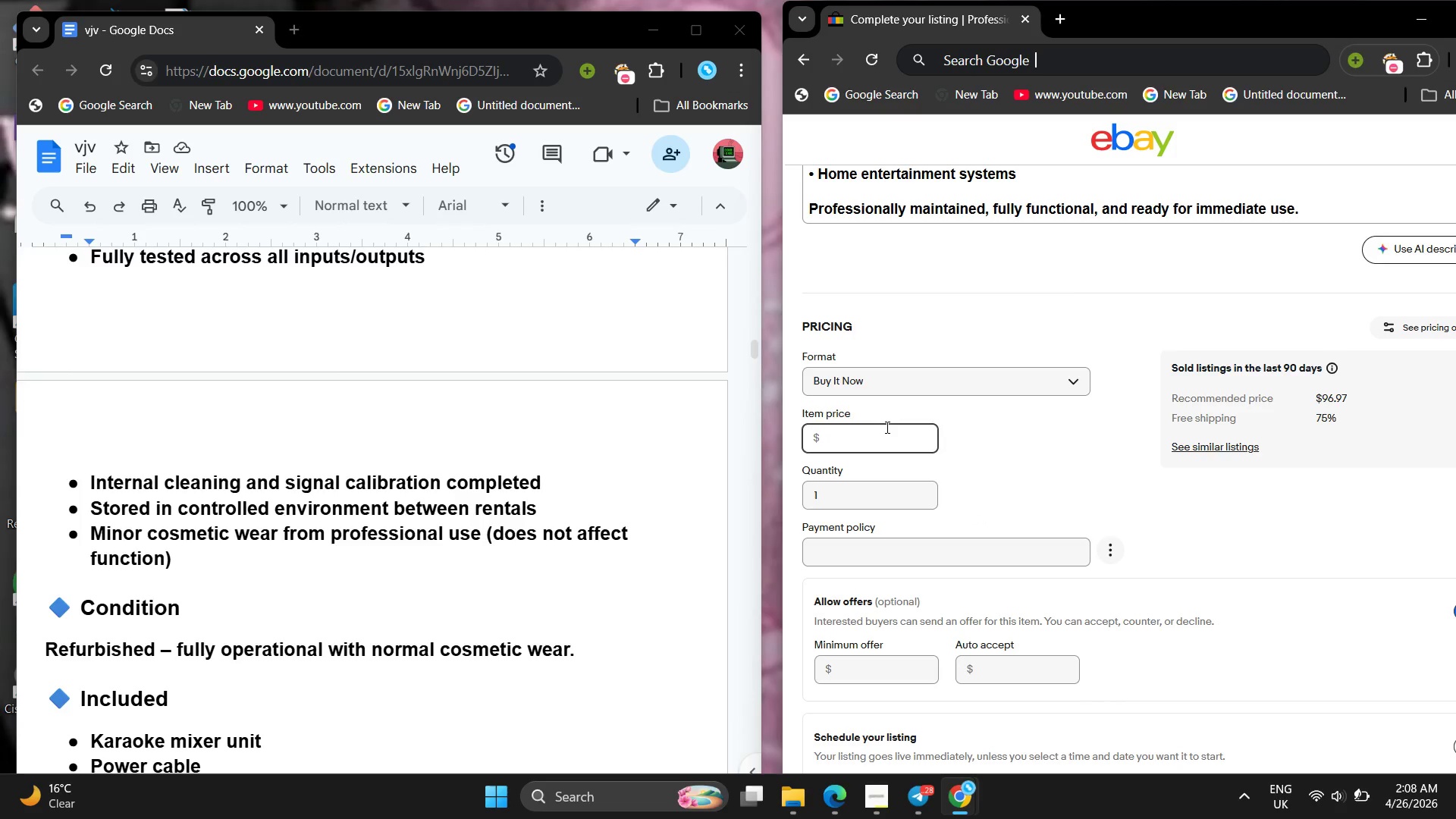 
wait(5.7)
 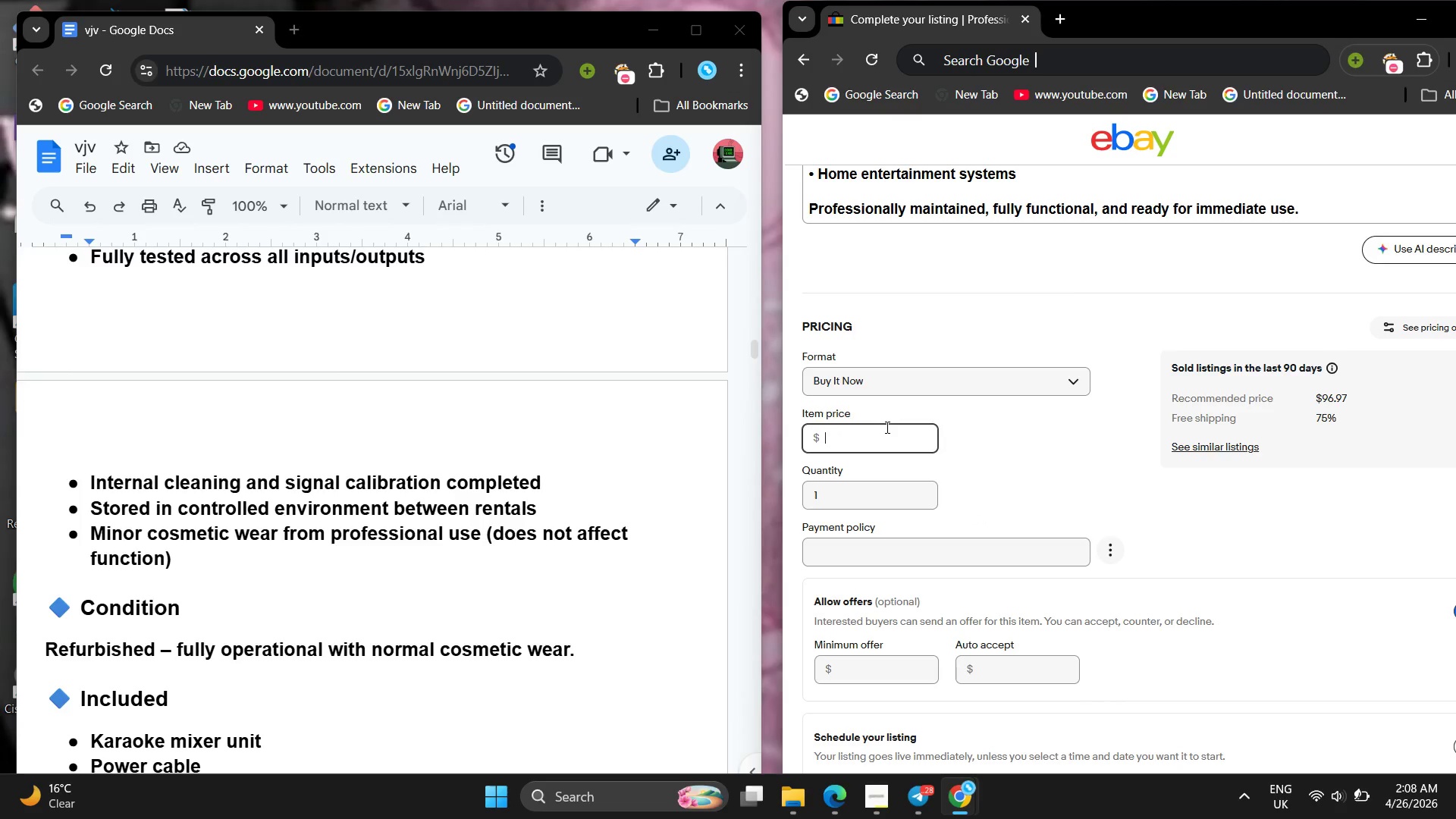 
hold_key(key=8, duration=0.33)
 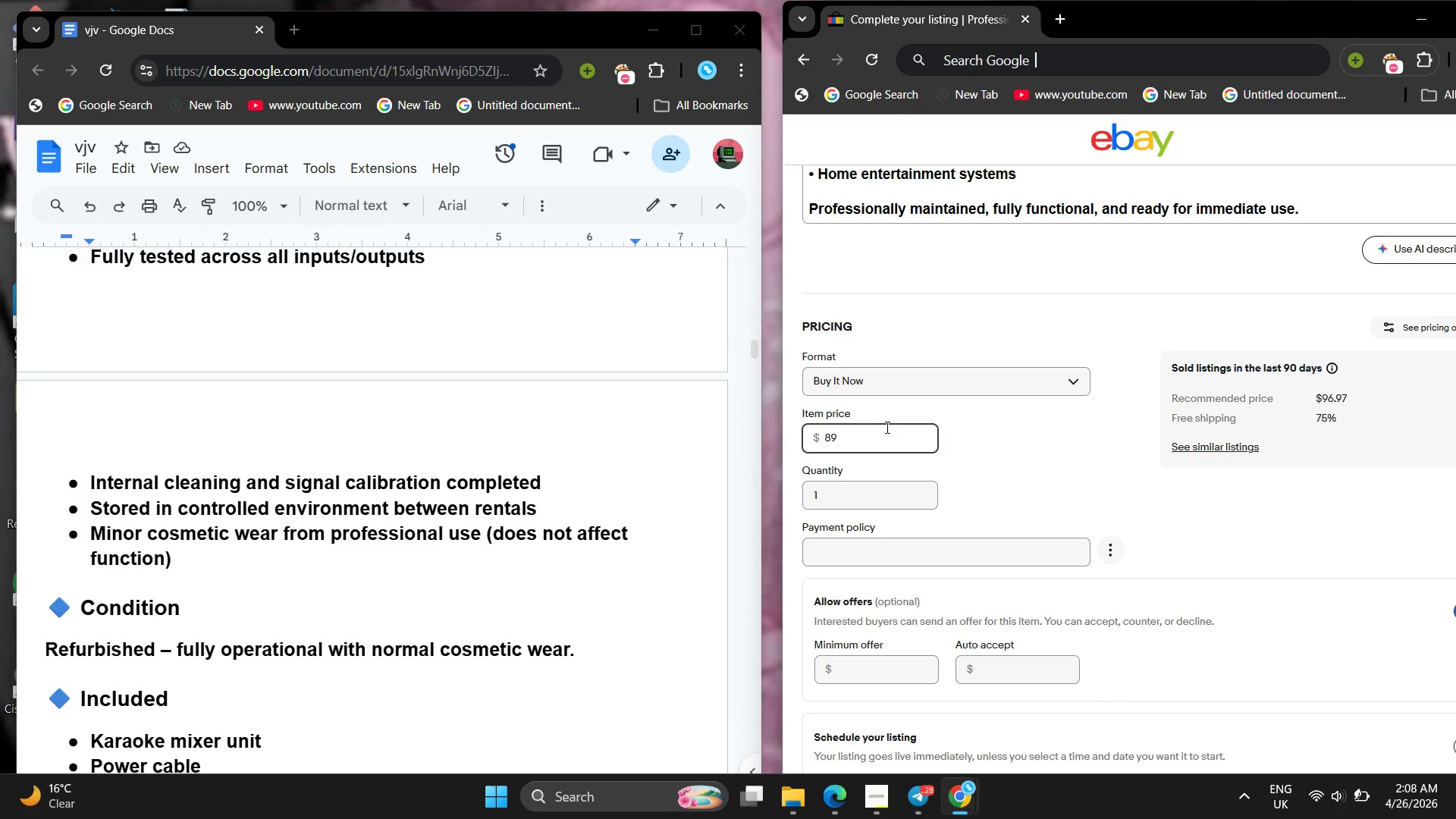 
type(9.999)
 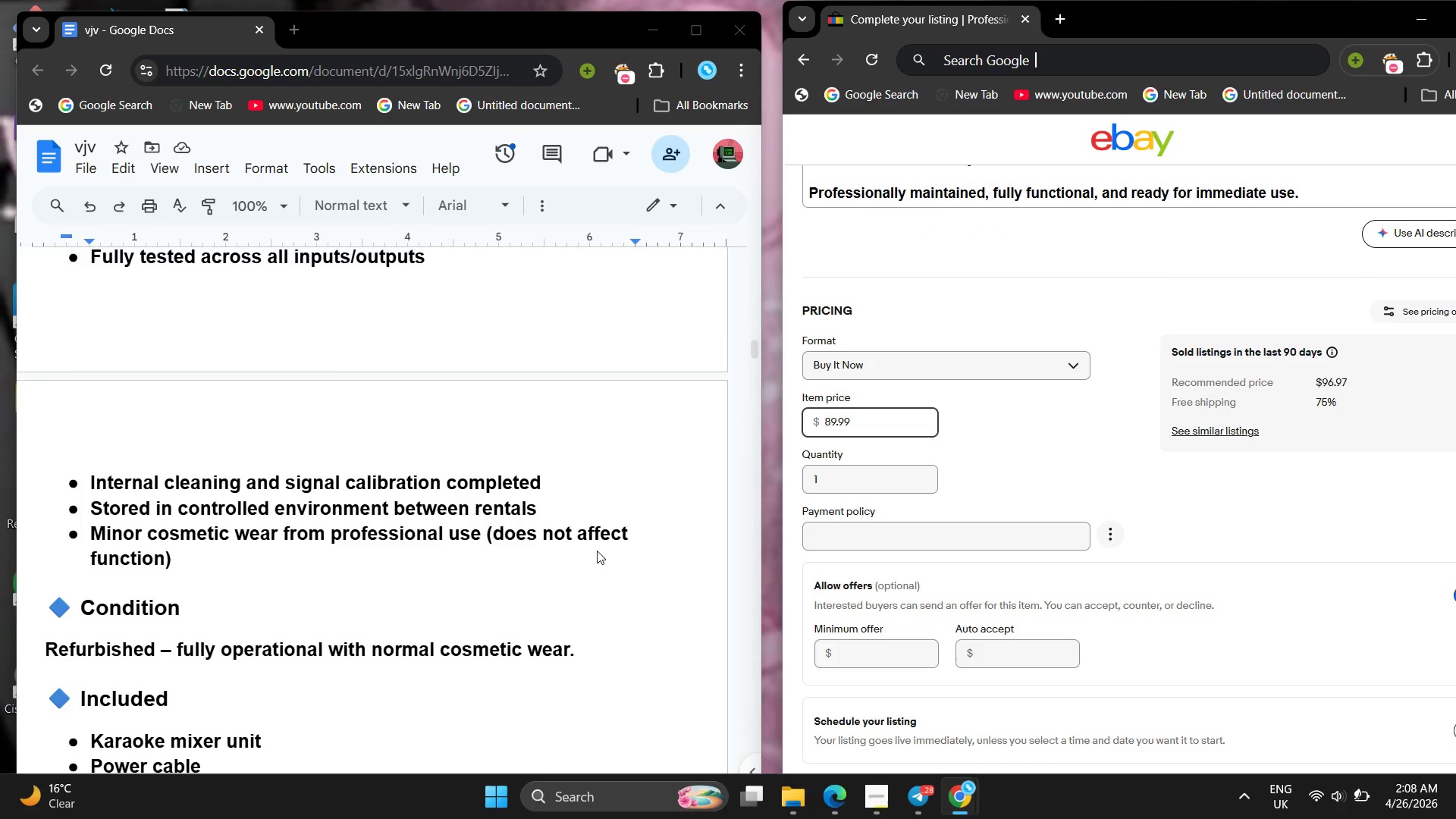 
left_click([500, 517])
 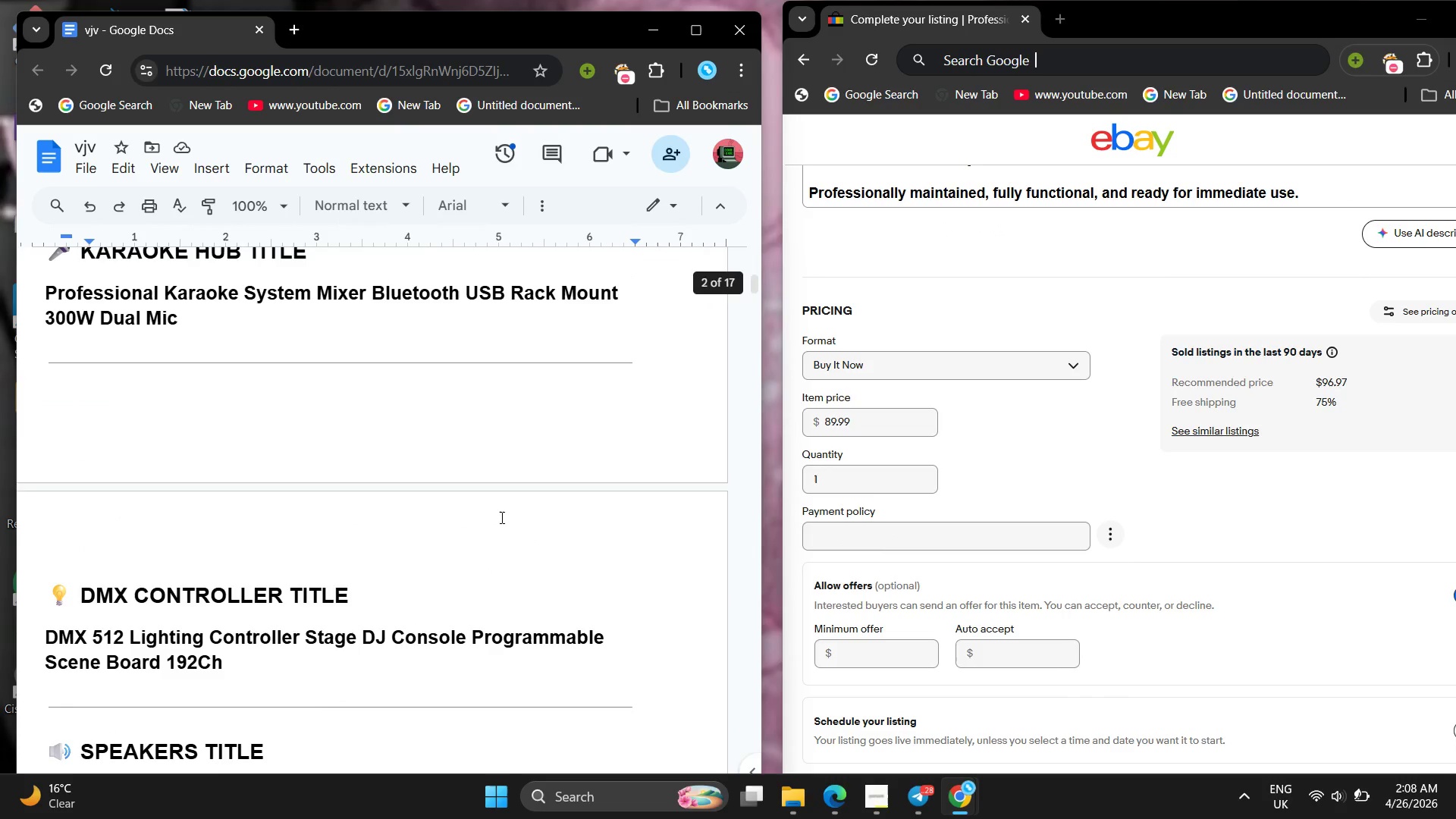 
left_click([352, 549])
 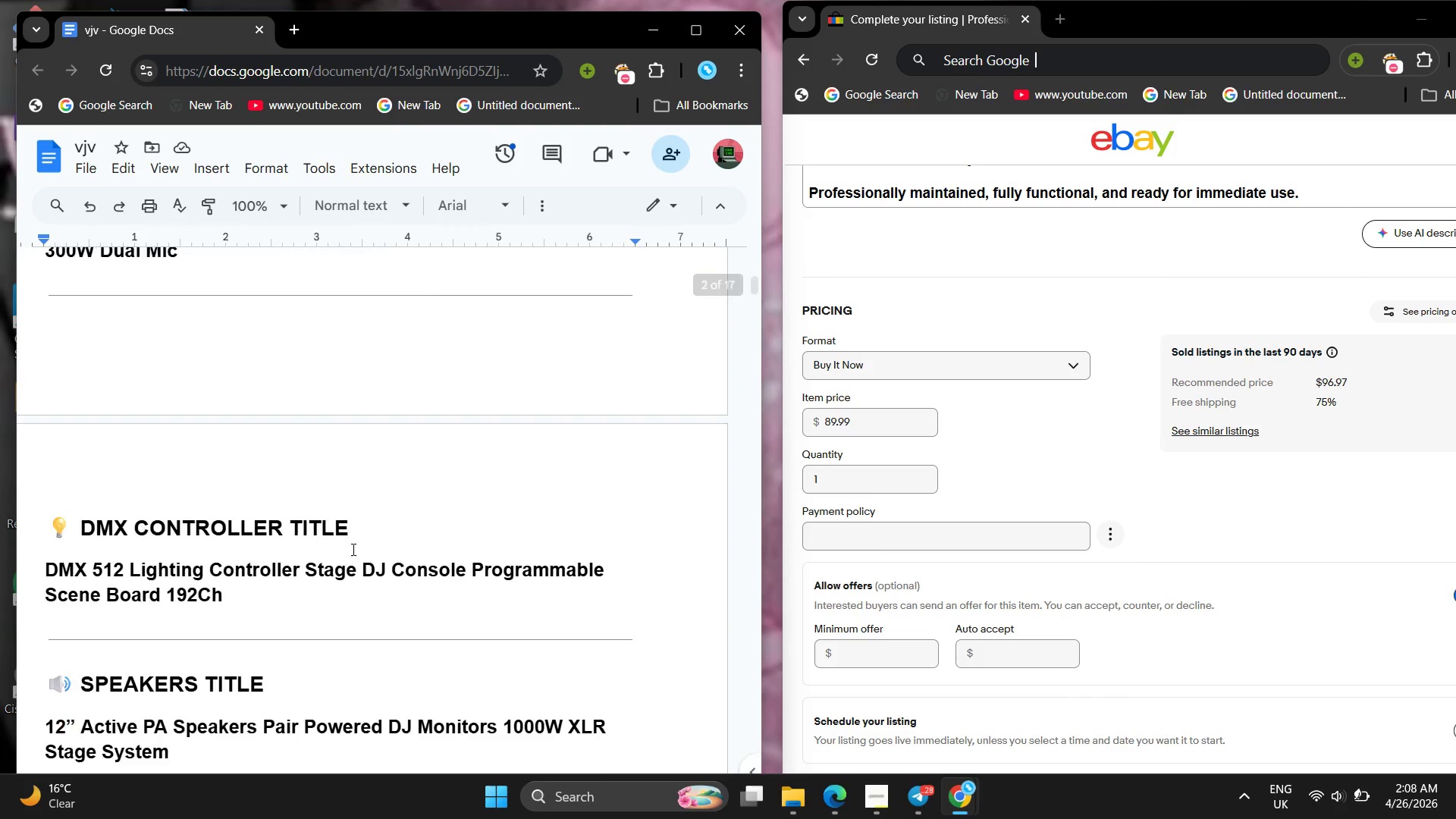 
left_click([352, 549])
 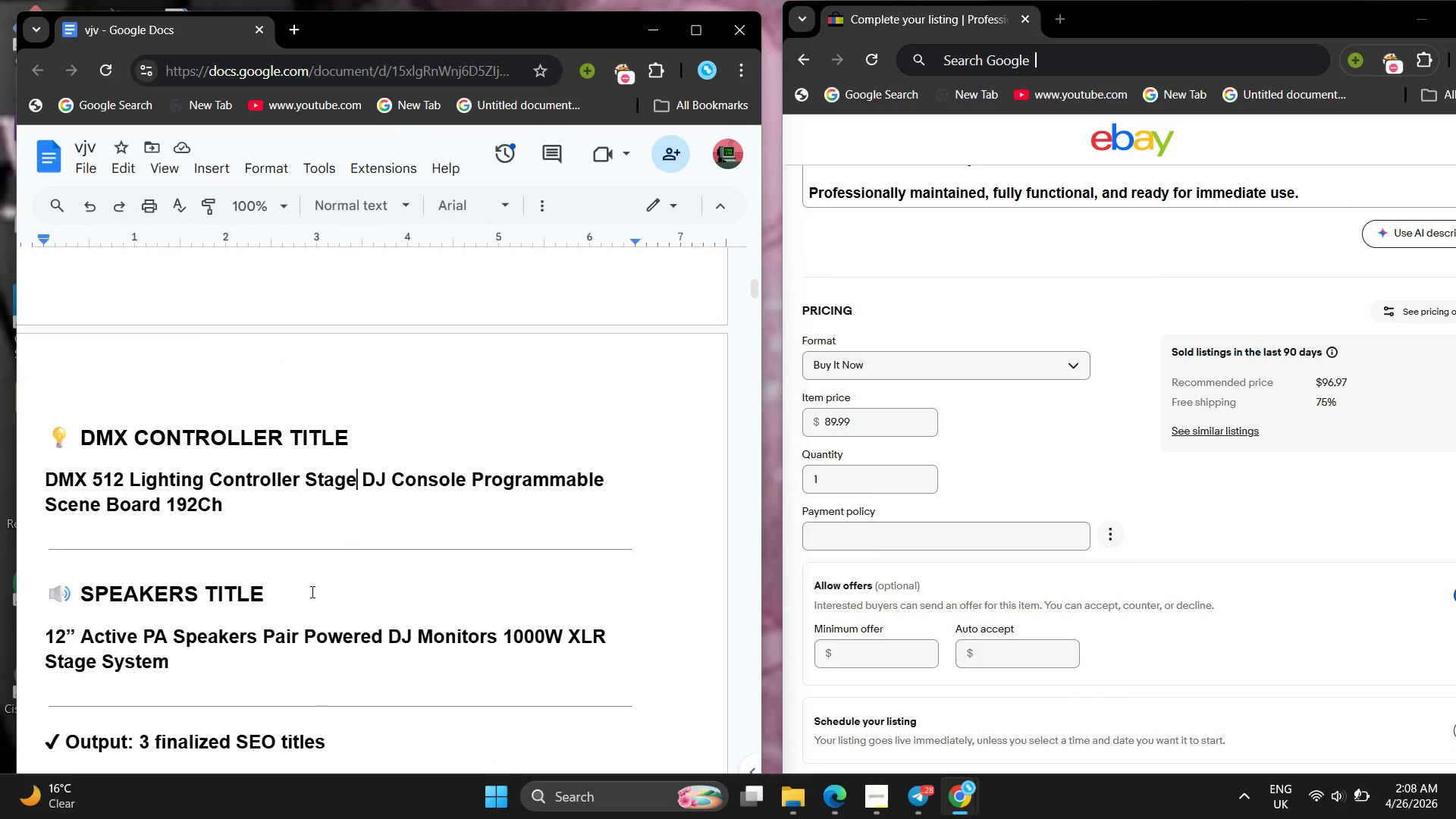 
left_click([311, 592])
 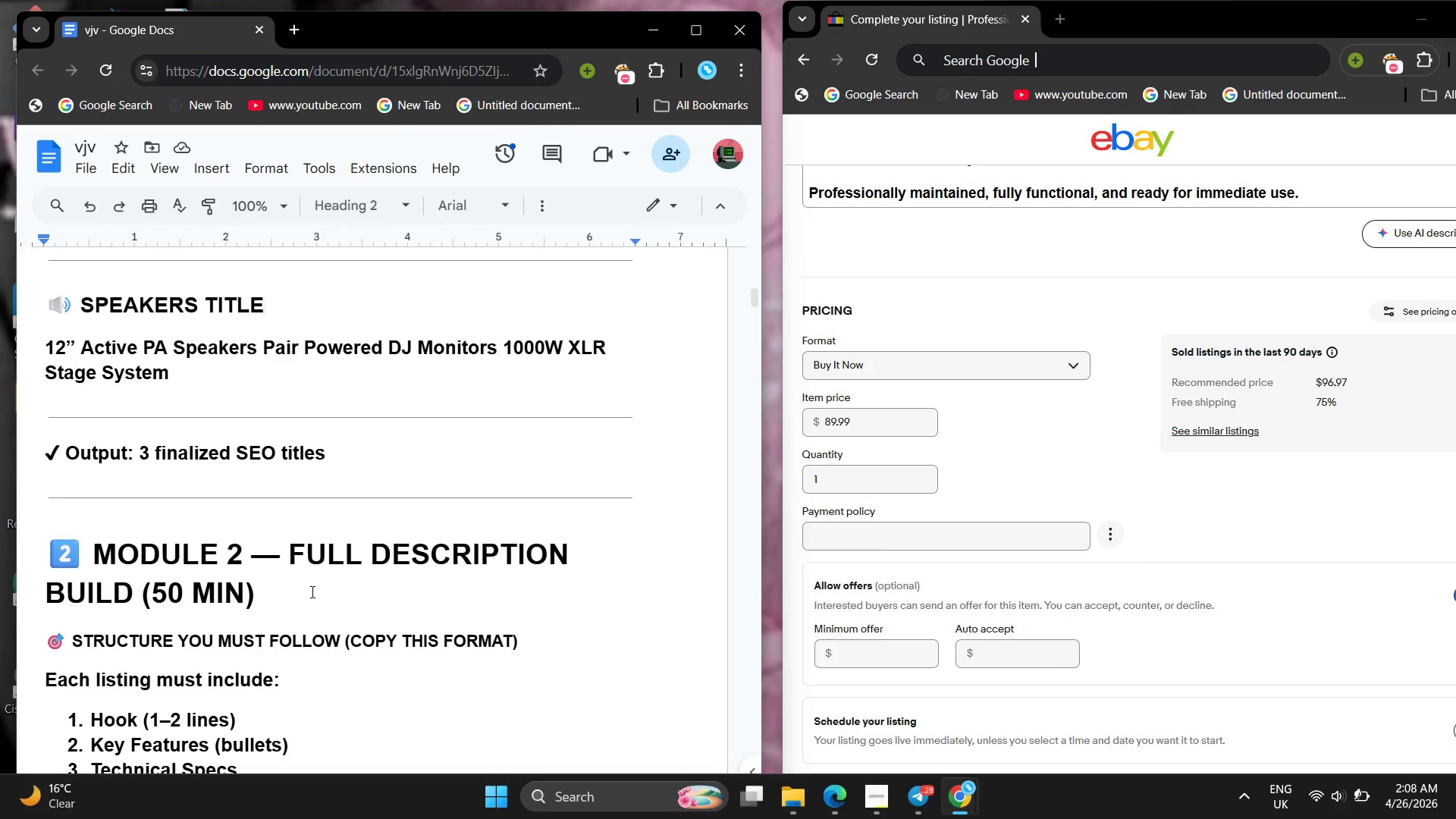 
left_click([311, 592])
 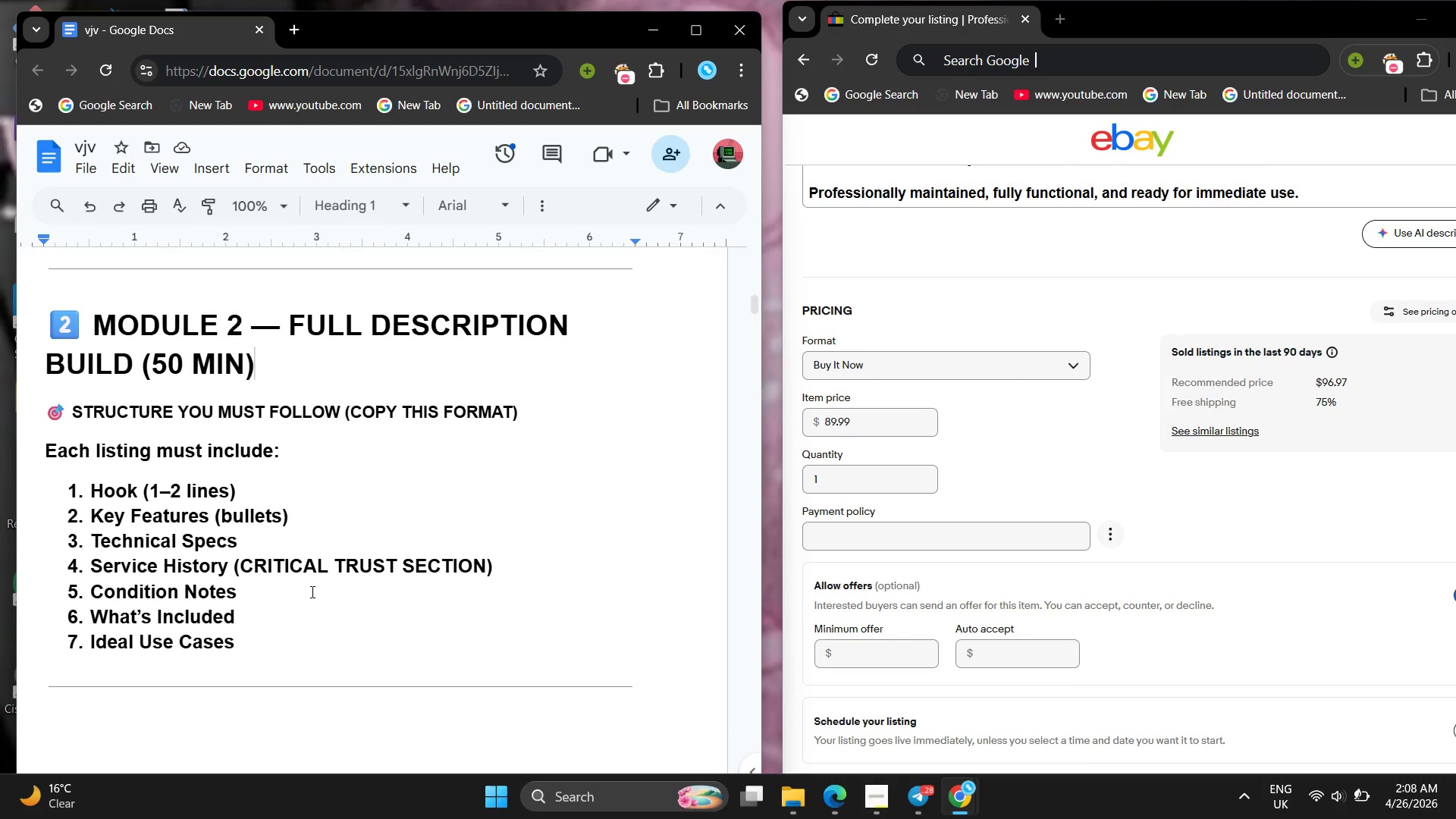 
left_click([311, 592])
 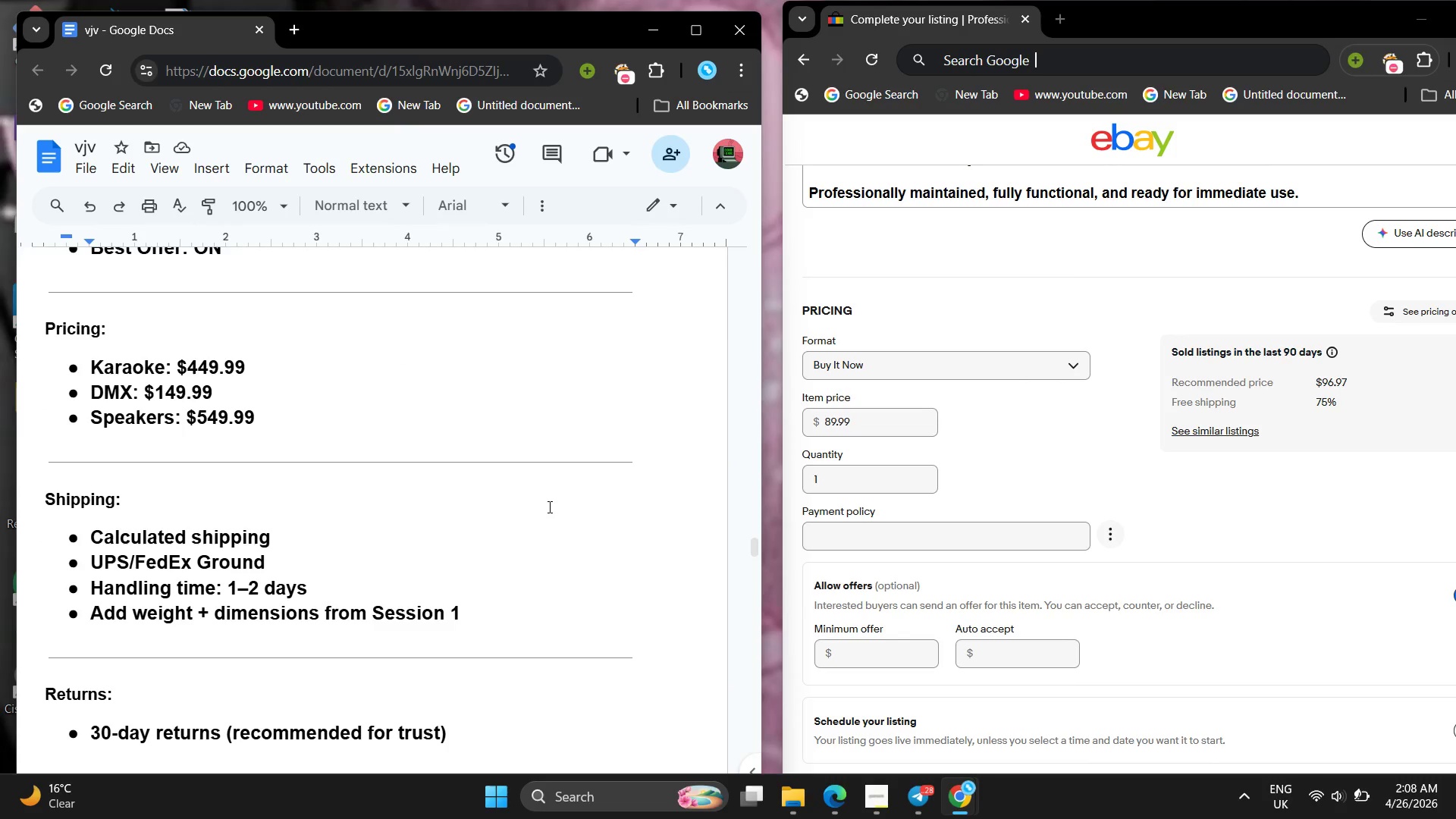 
wait(22.44)
 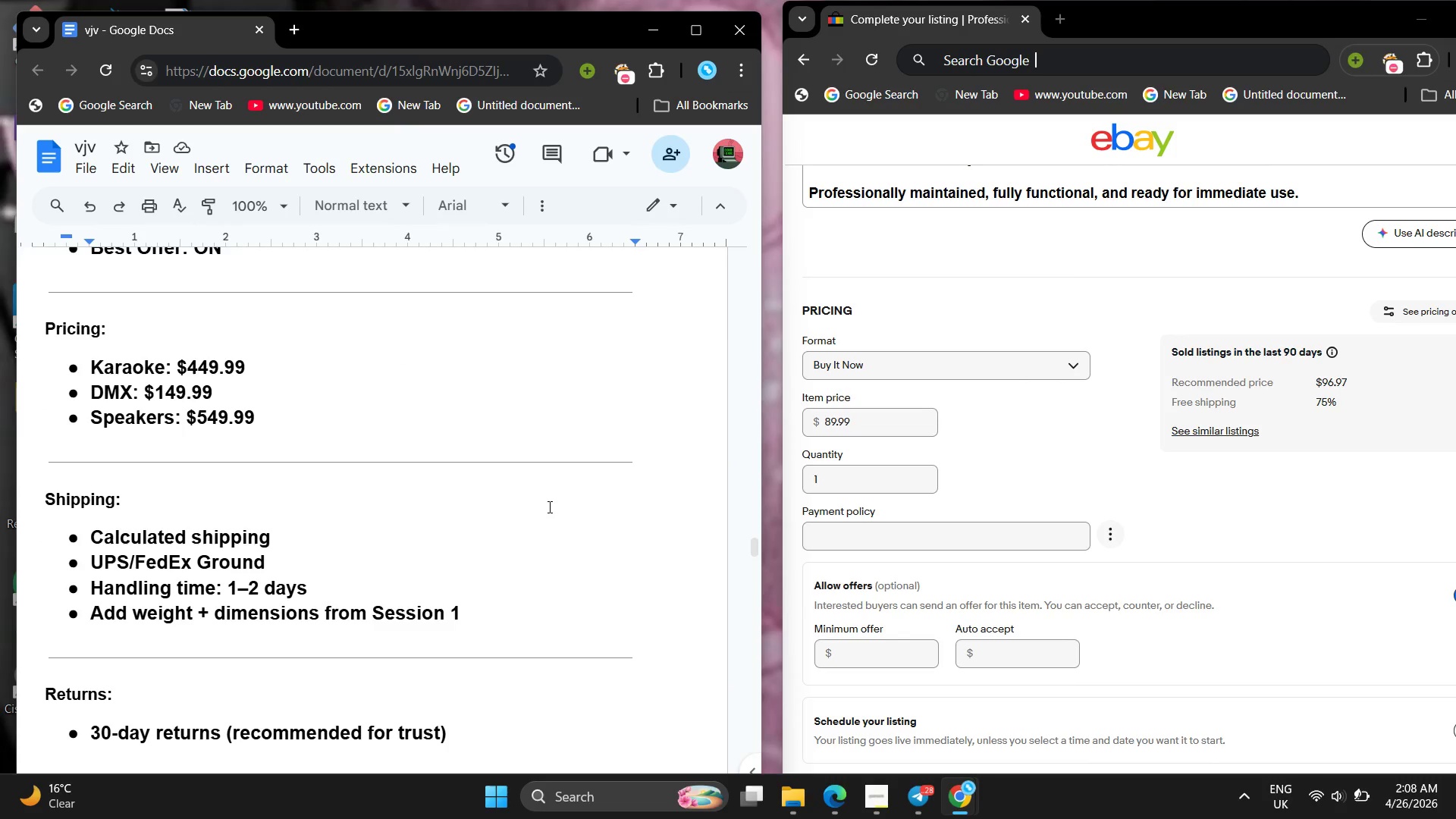 
left_click_drag(start_coordinate=[899, 554], to_coordinate=[896, 518])
 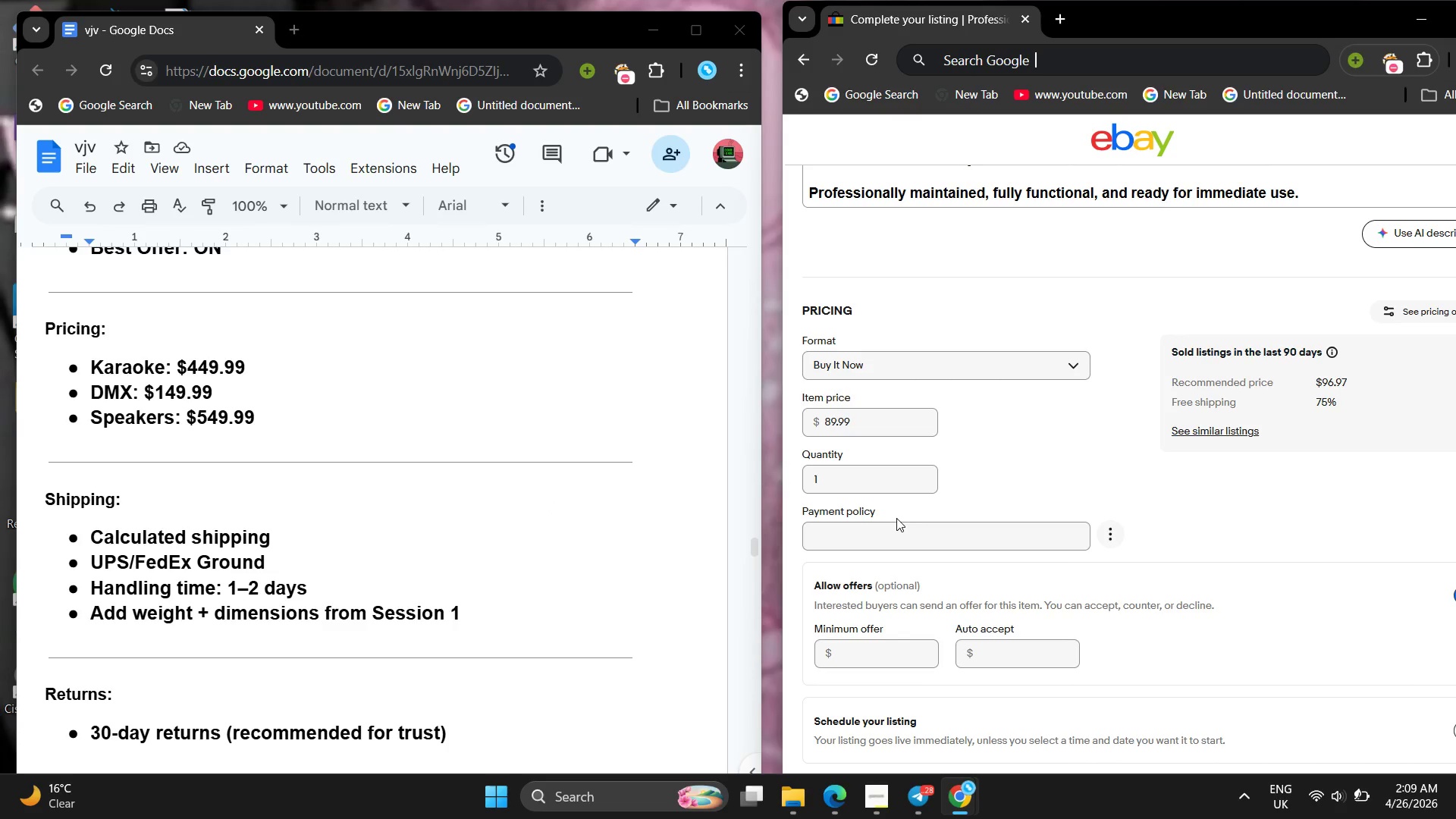 
double_click([896, 518])
 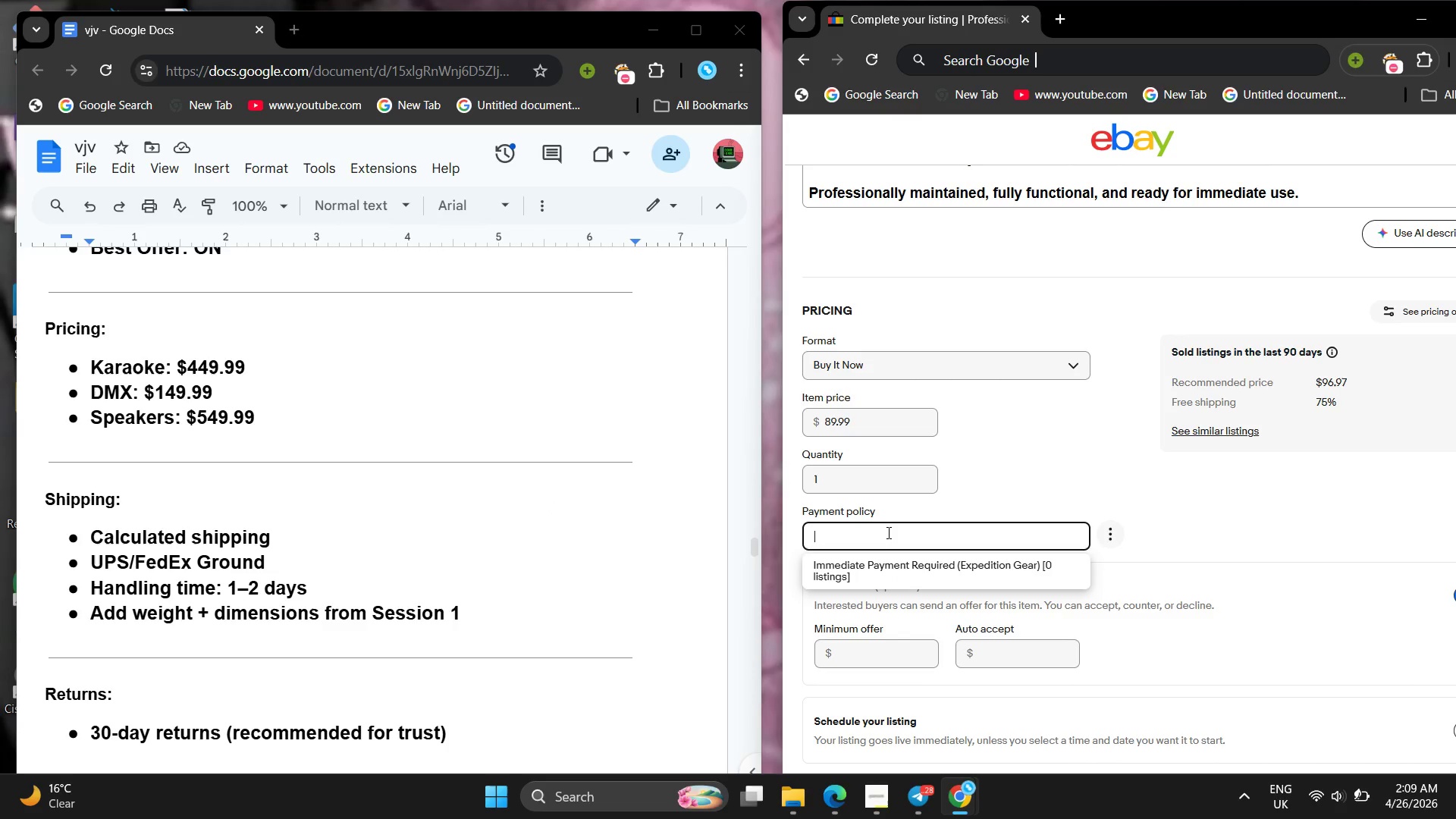 
left_click([887, 532])
 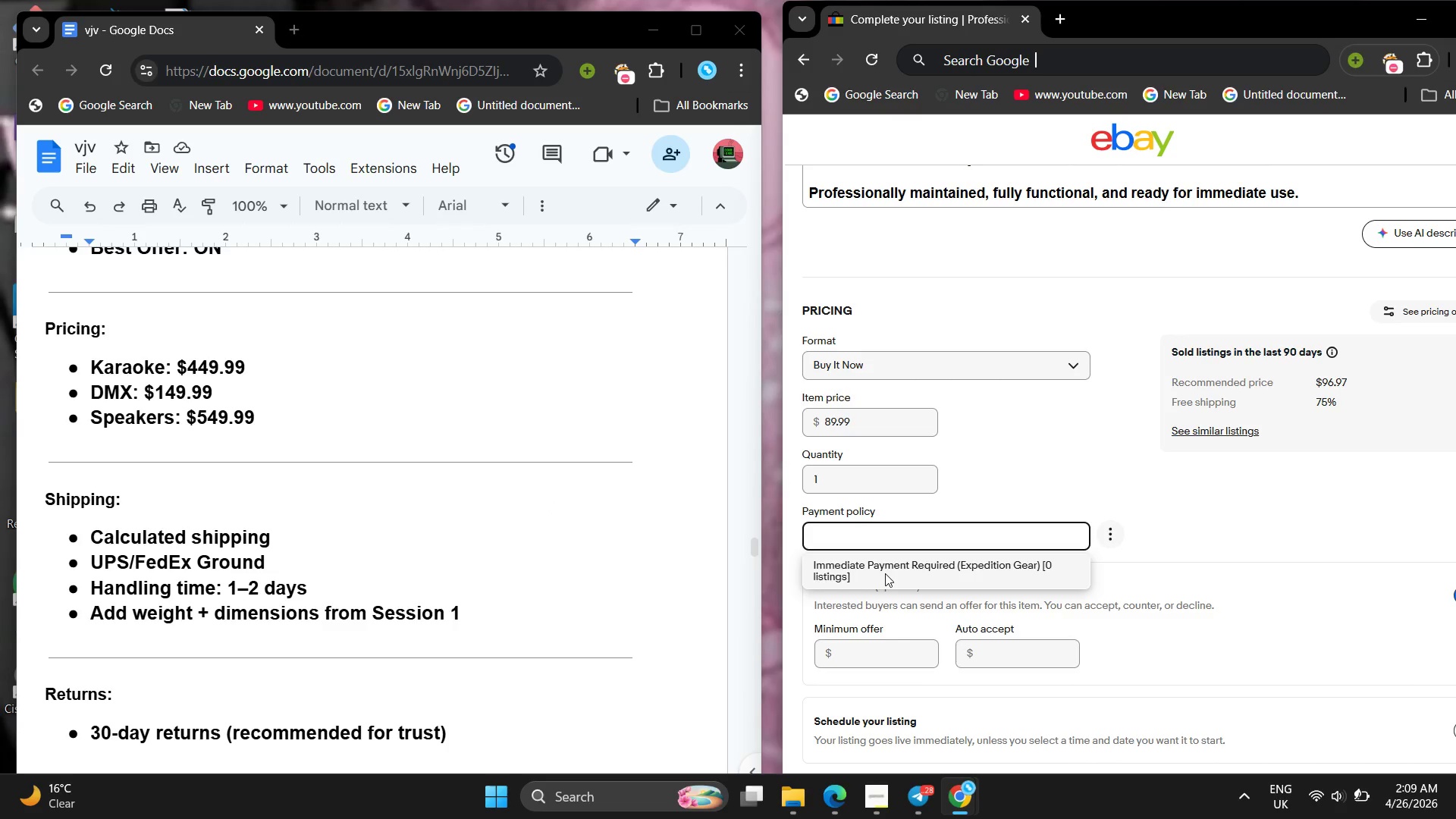 
left_click([885, 573])
 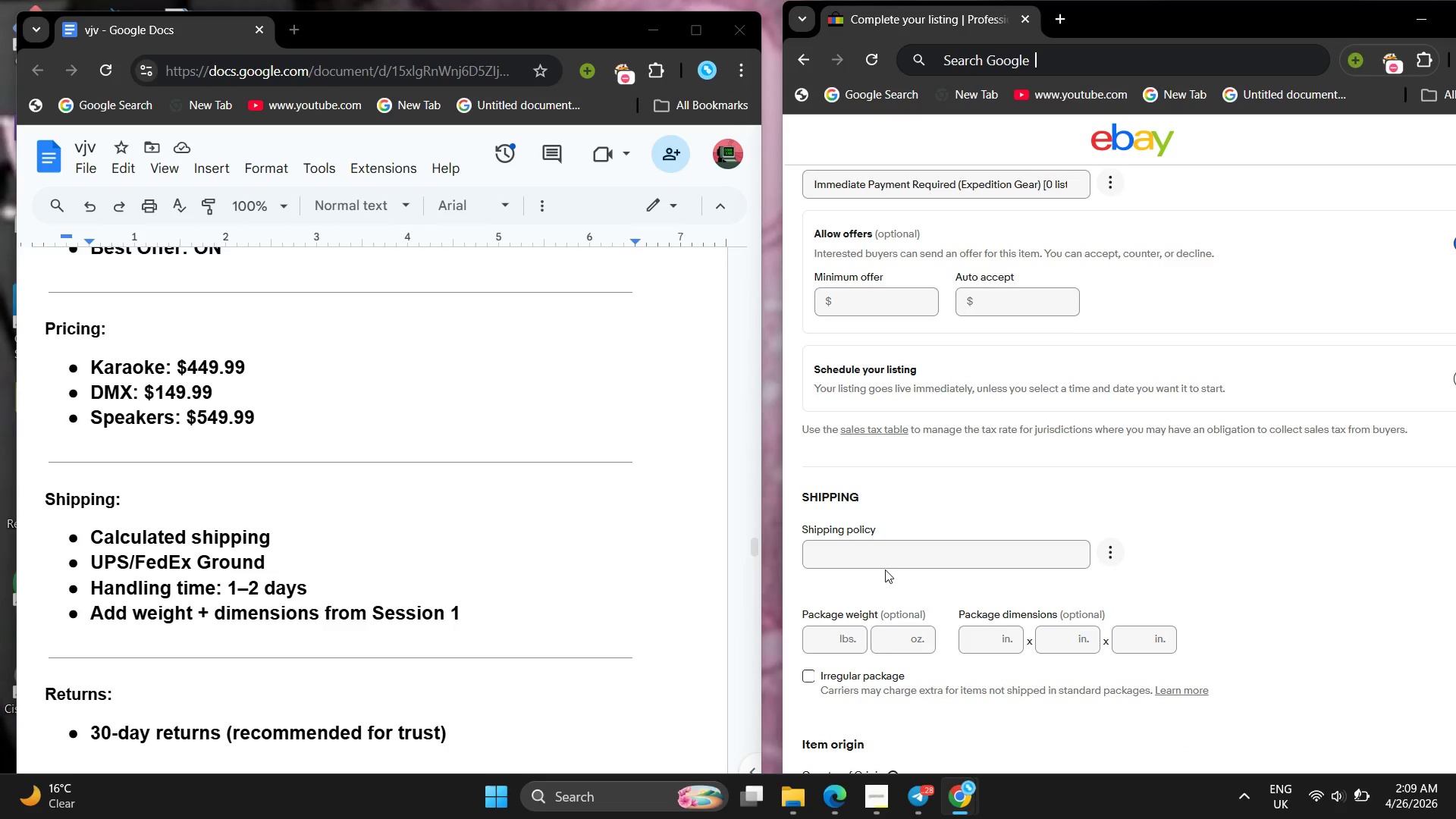 
left_click([884, 559])
 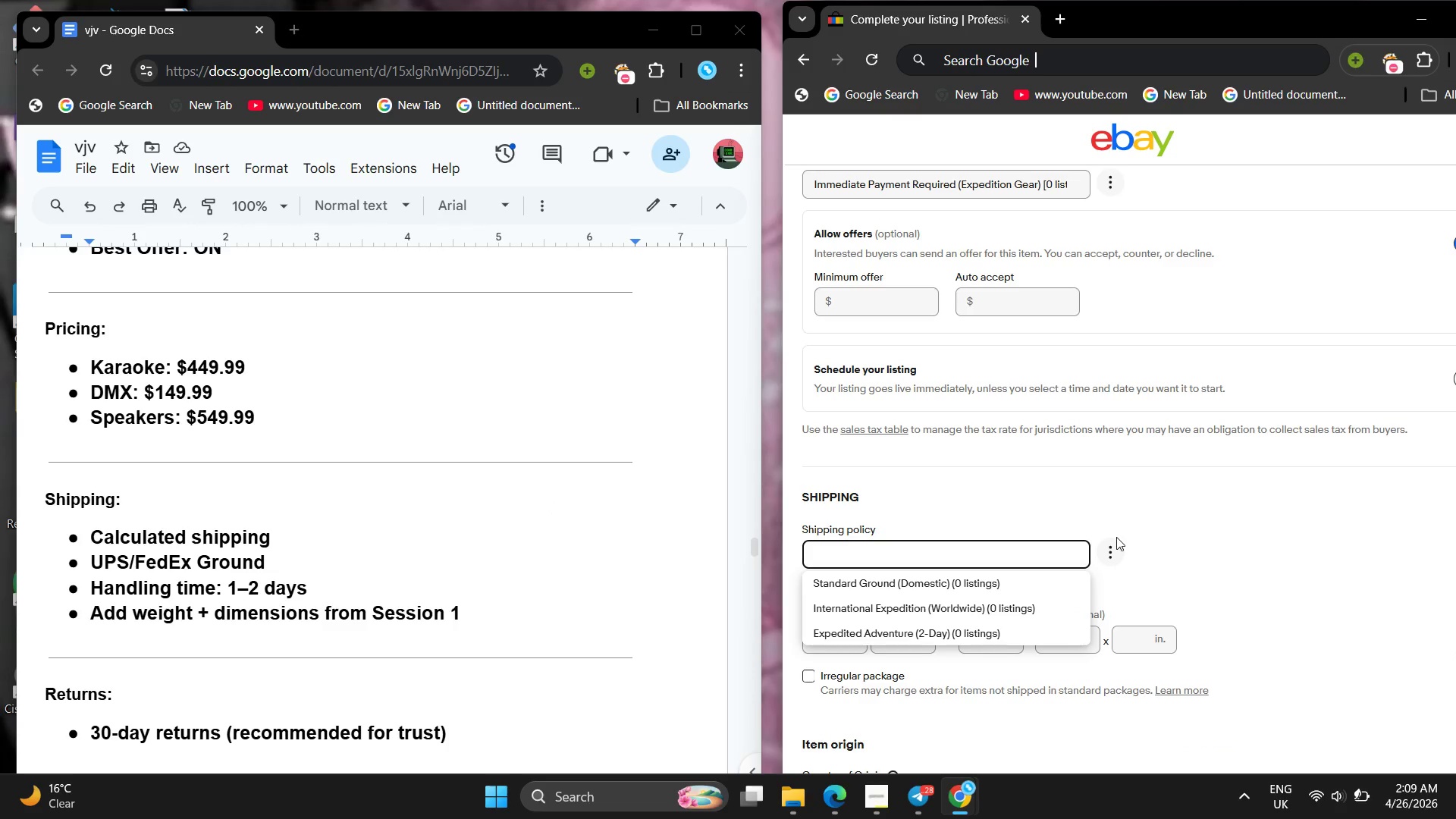 
left_click([1110, 544])
 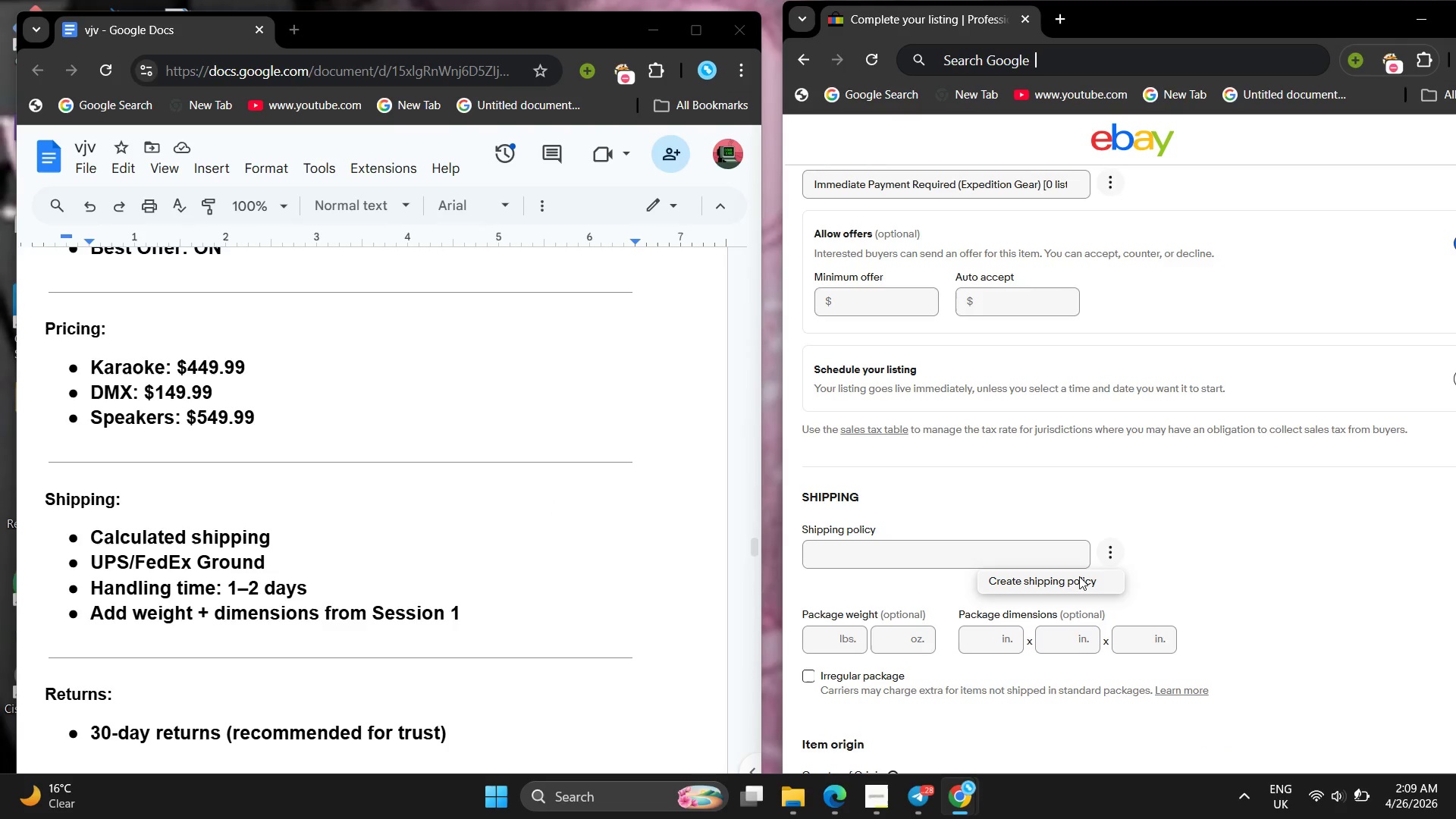 
left_click([1078, 577])
 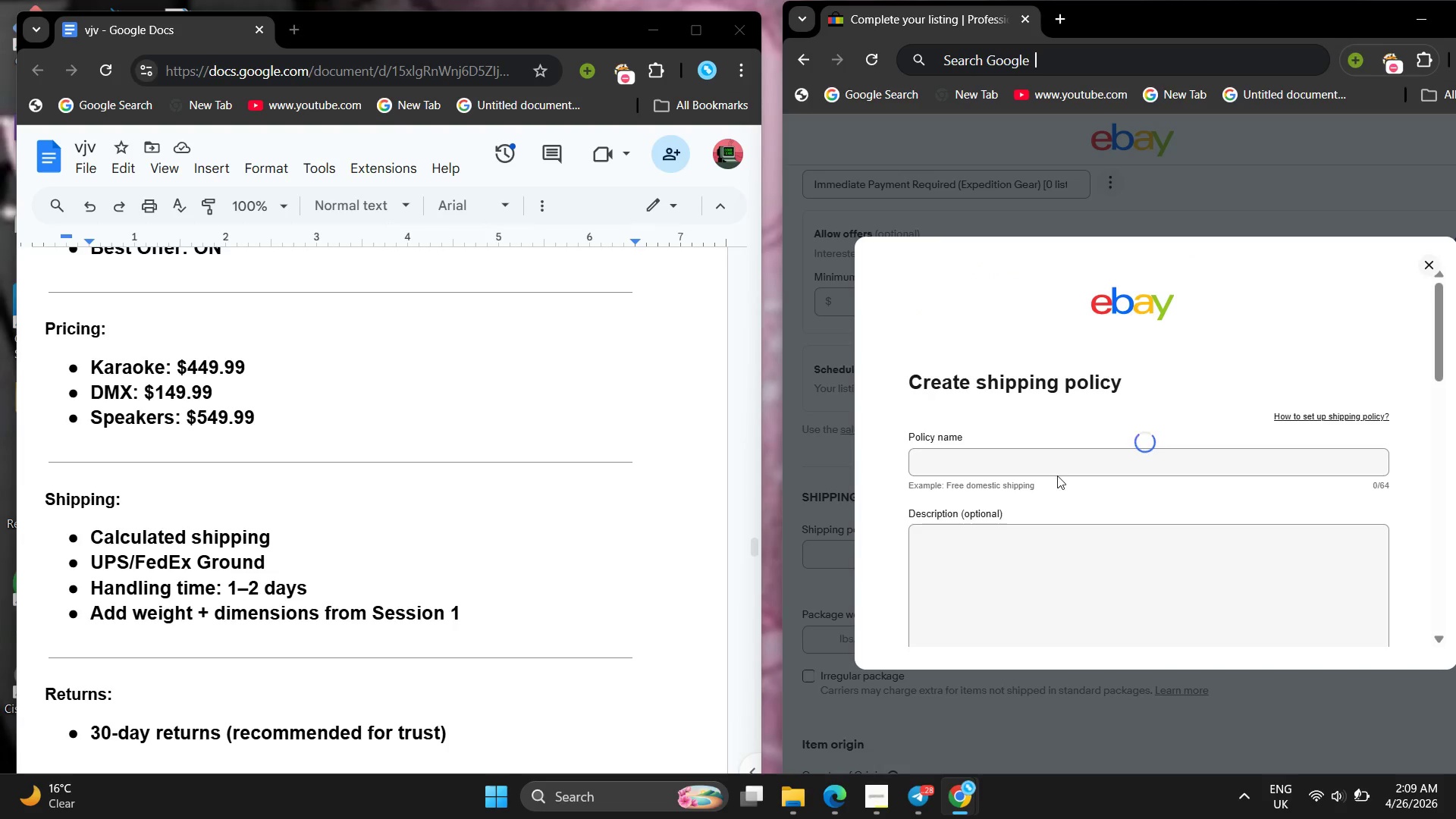 
left_click([1052, 469])
 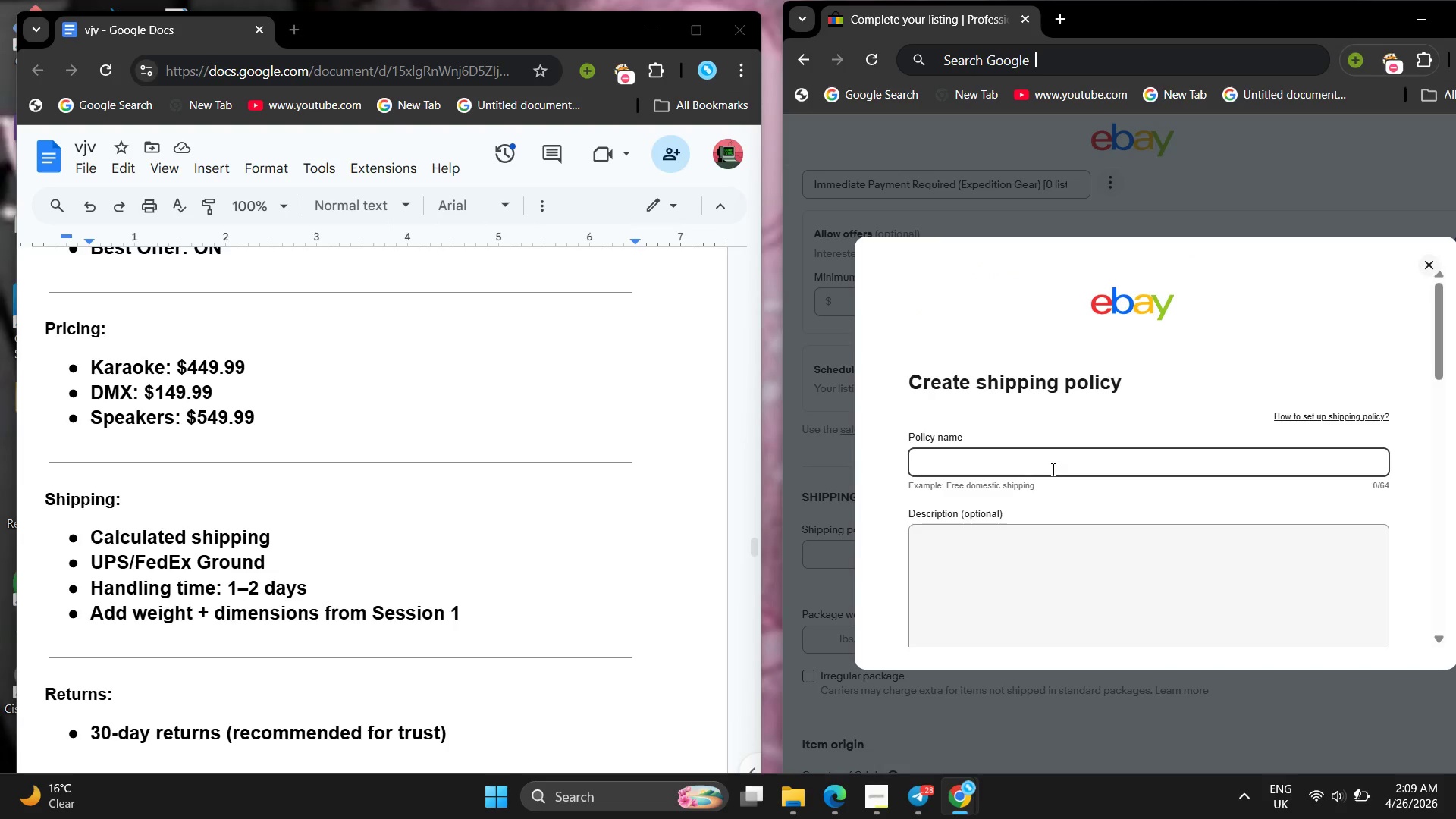 
left_click([1052, 469])
 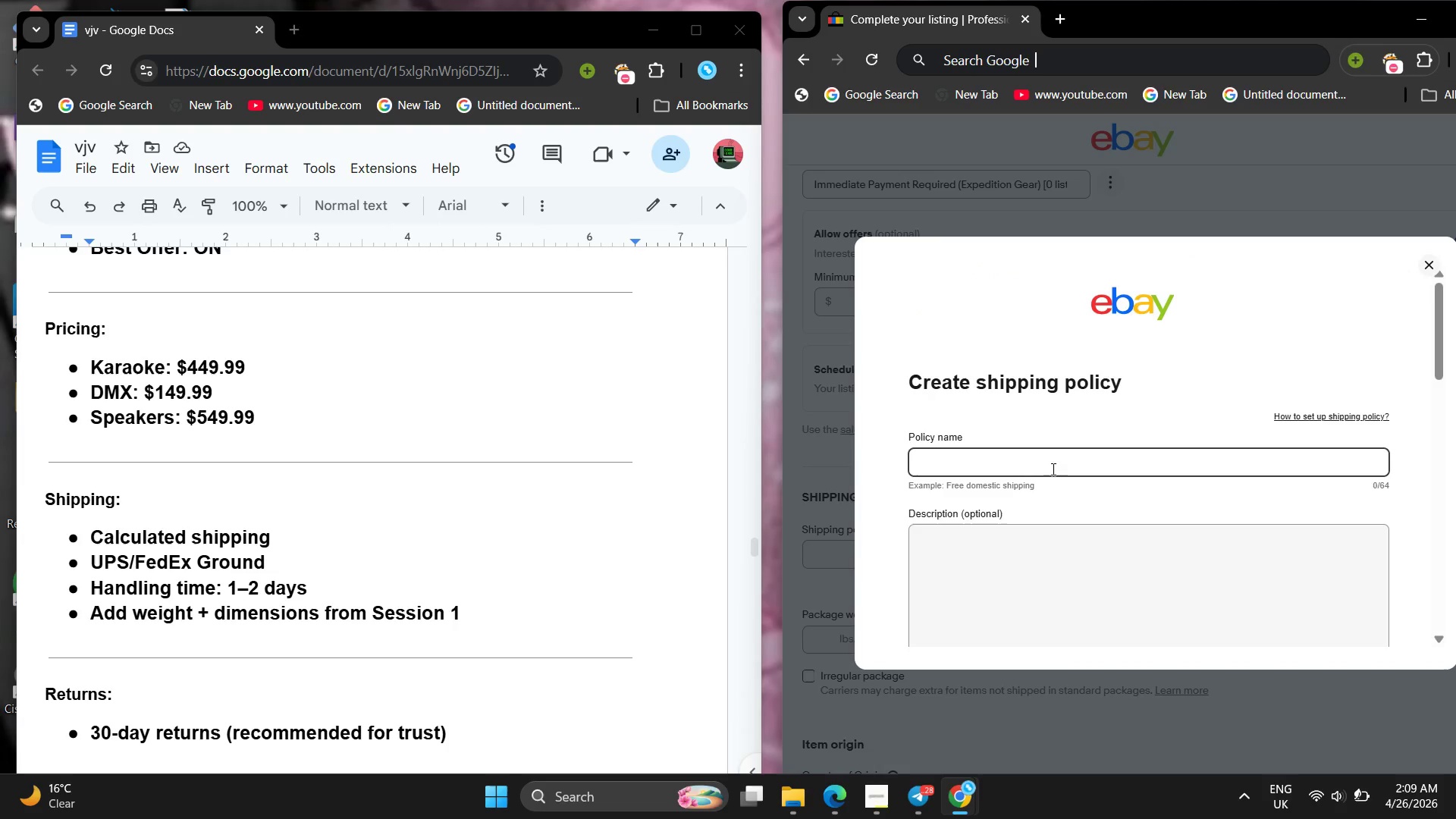 
type(V)
key(Backspace)
type(Cak)
key(Backspace)
type(lculated Shipping )
 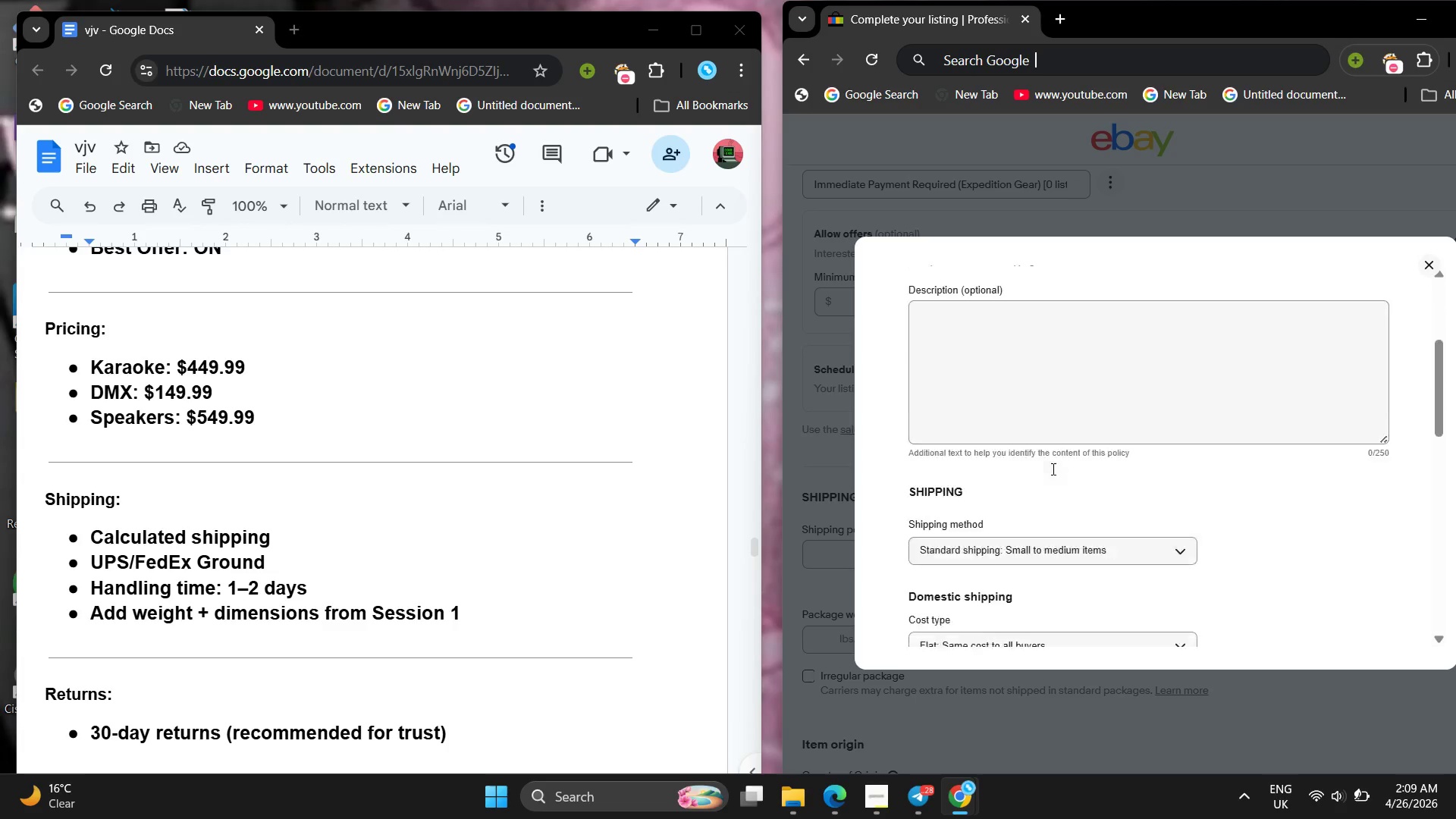 
left_click([1025, 459])
 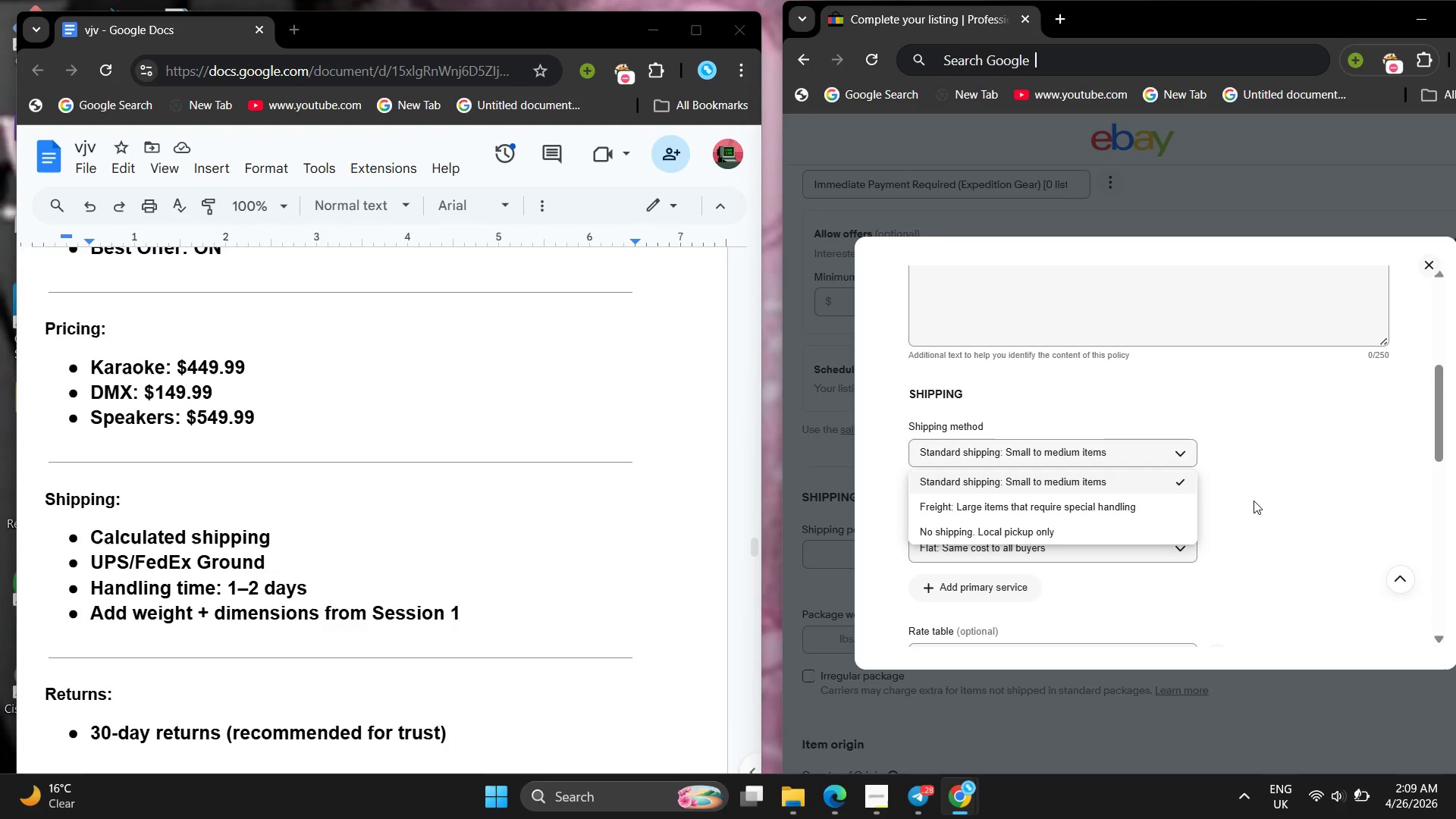 
left_click([1257, 503])
 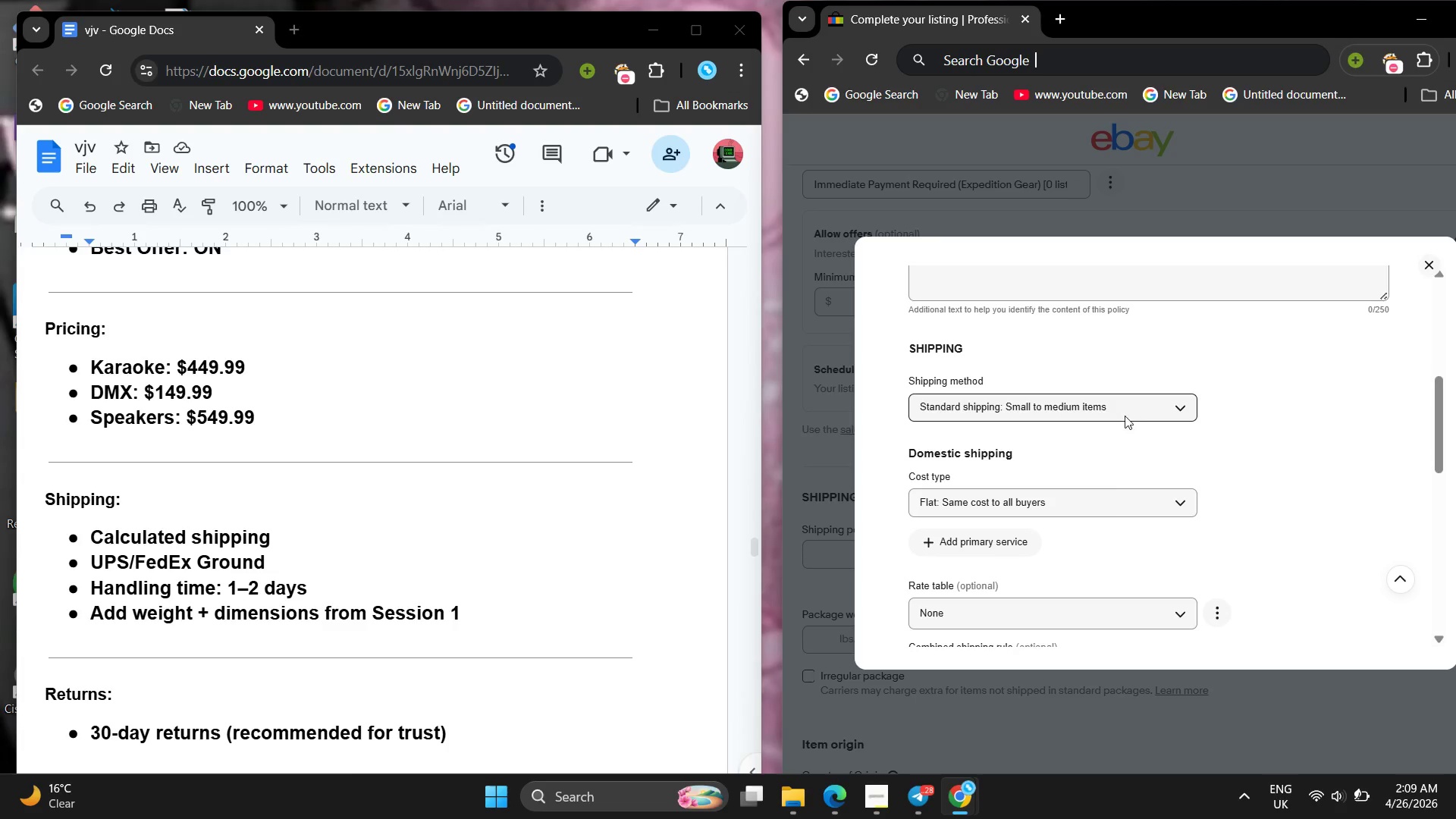 
left_click([1107, 509])
 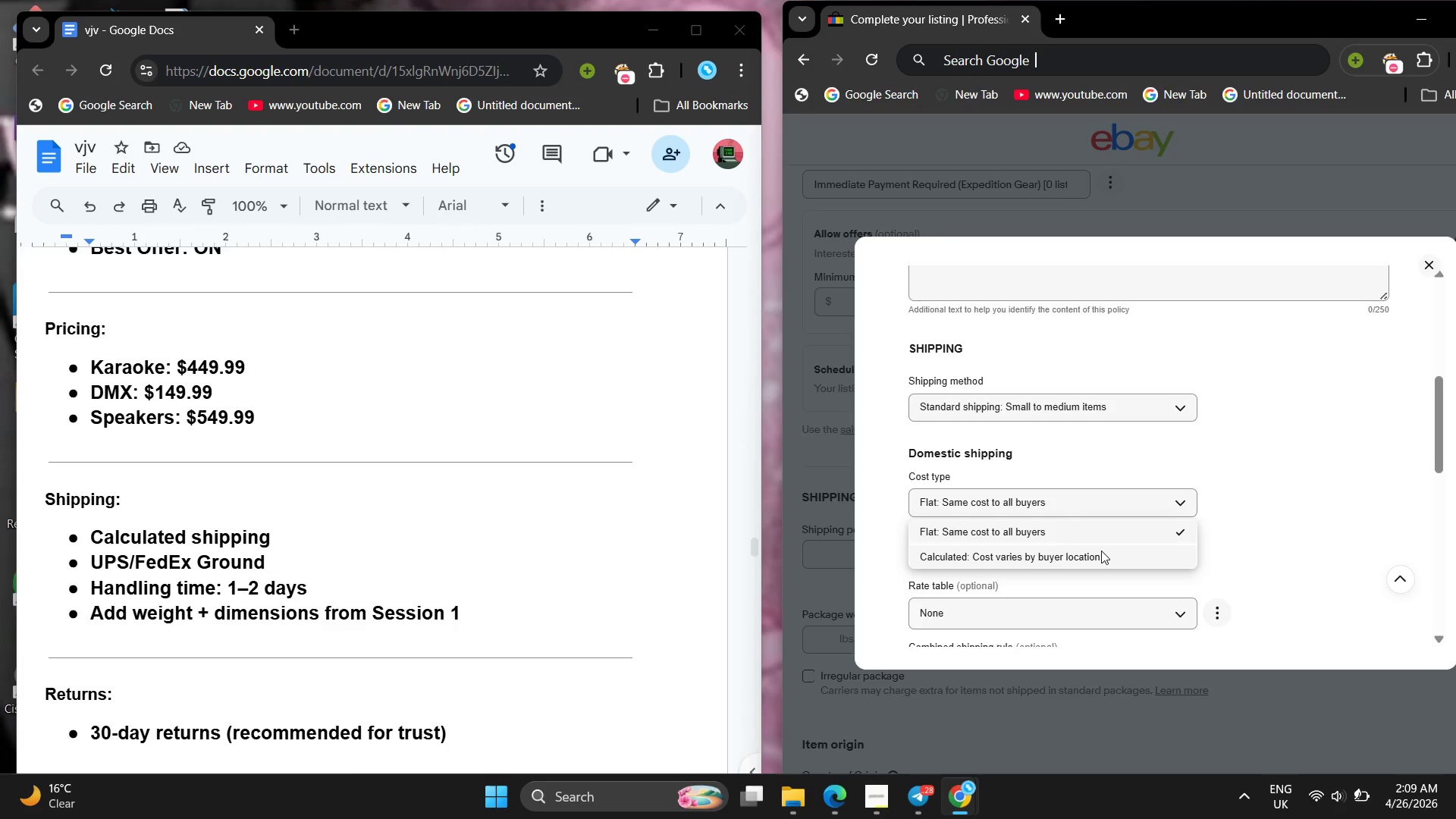 
left_click([1101, 551])
 